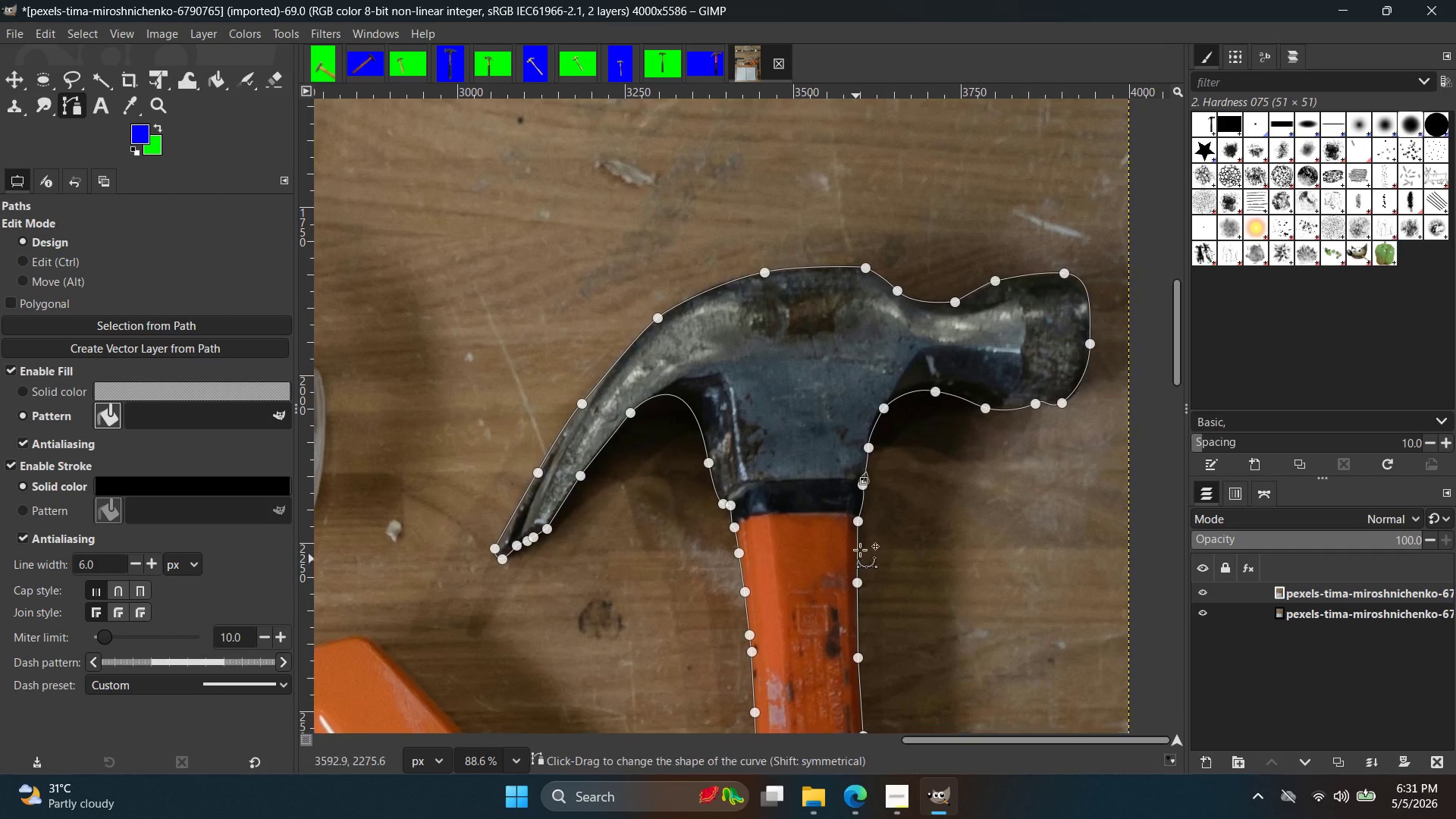 
scroll: coordinate [982, 333], scroll_direction: down, amount: 25.0
 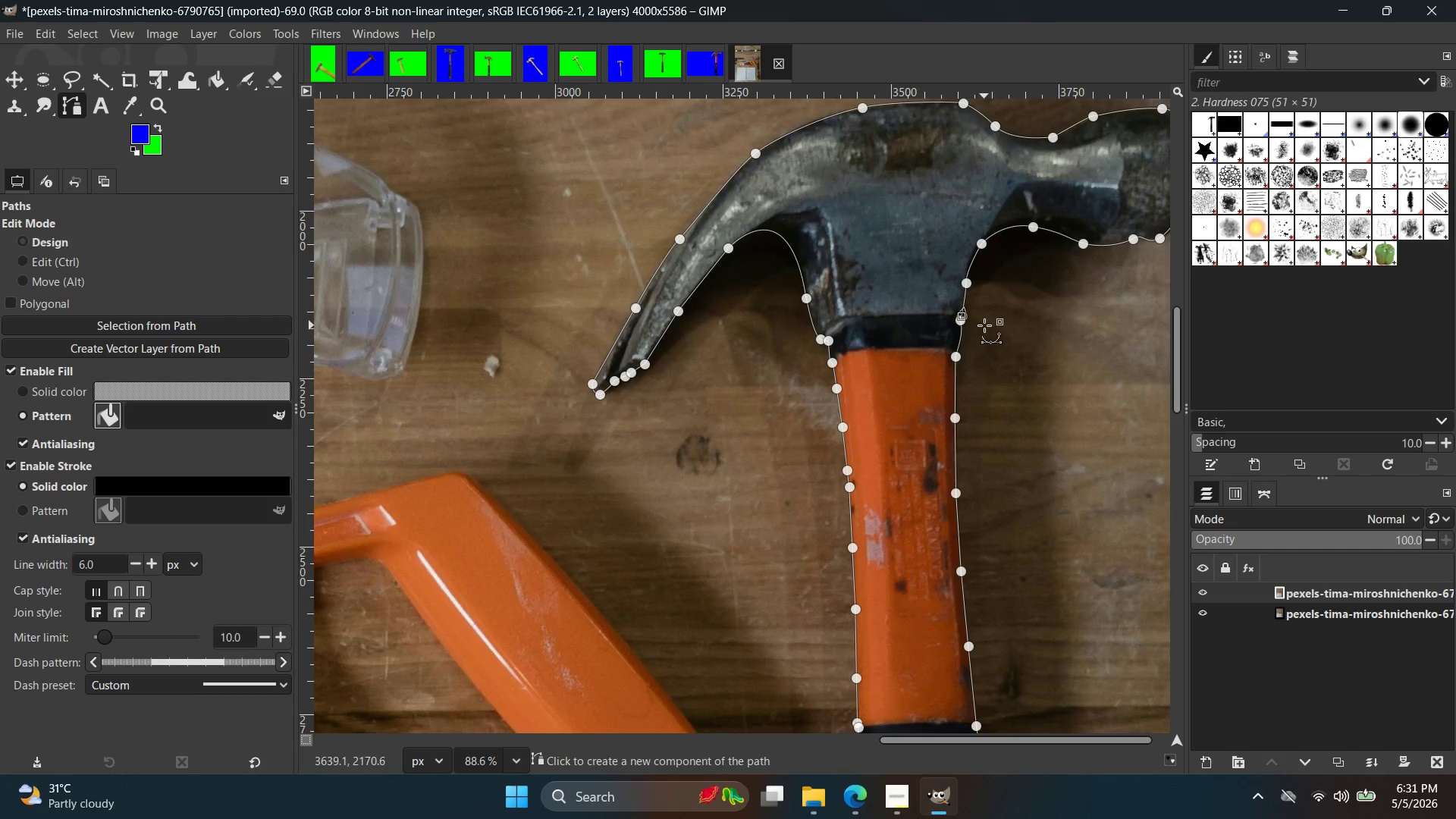 
hold_key(key=ControlLeft, duration=0.98)
scroll: coordinate [885, 526], scroll_direction: down, amount: 11.0
 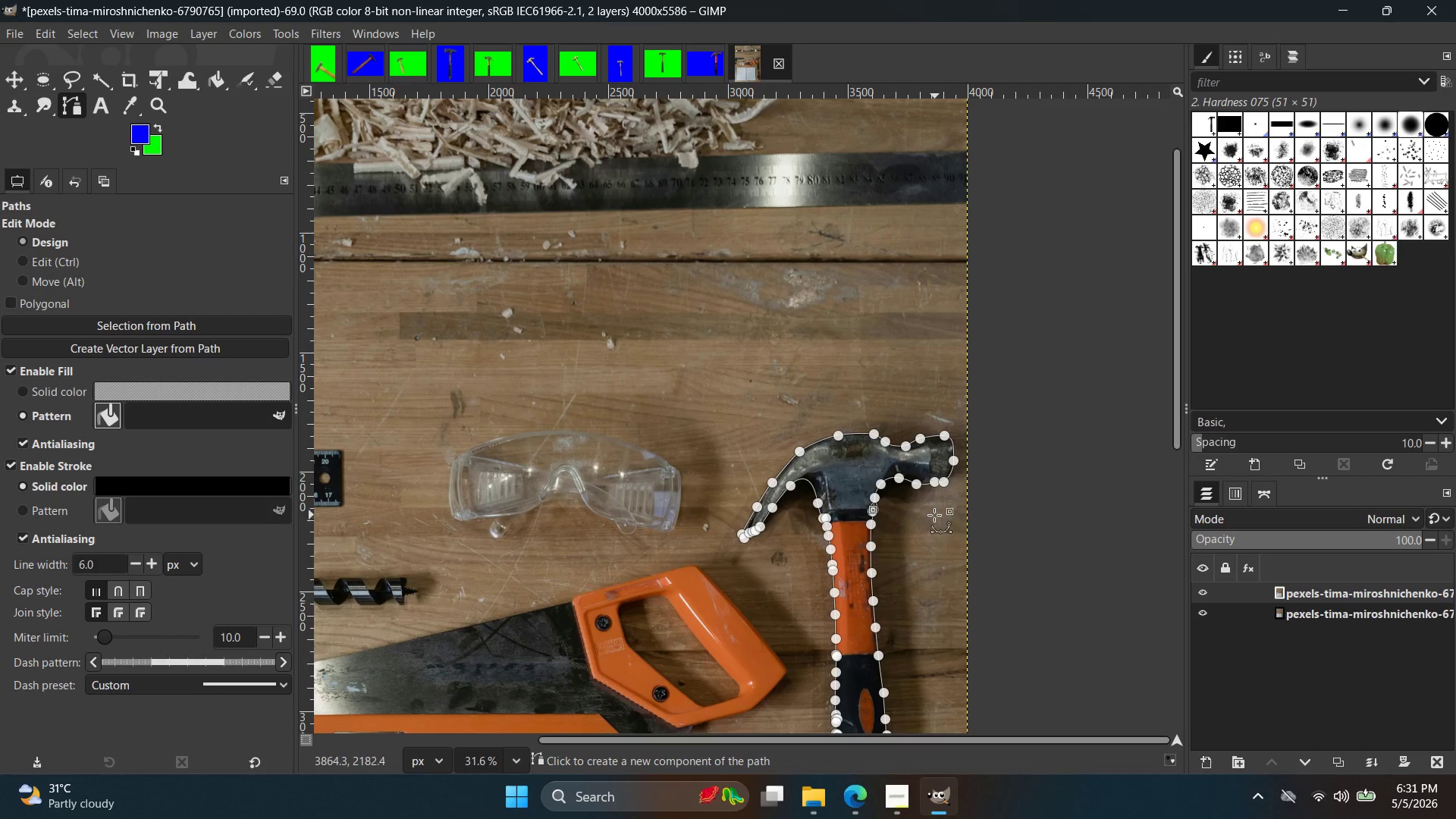 
hold_key(key=Space, duration=0.59)
 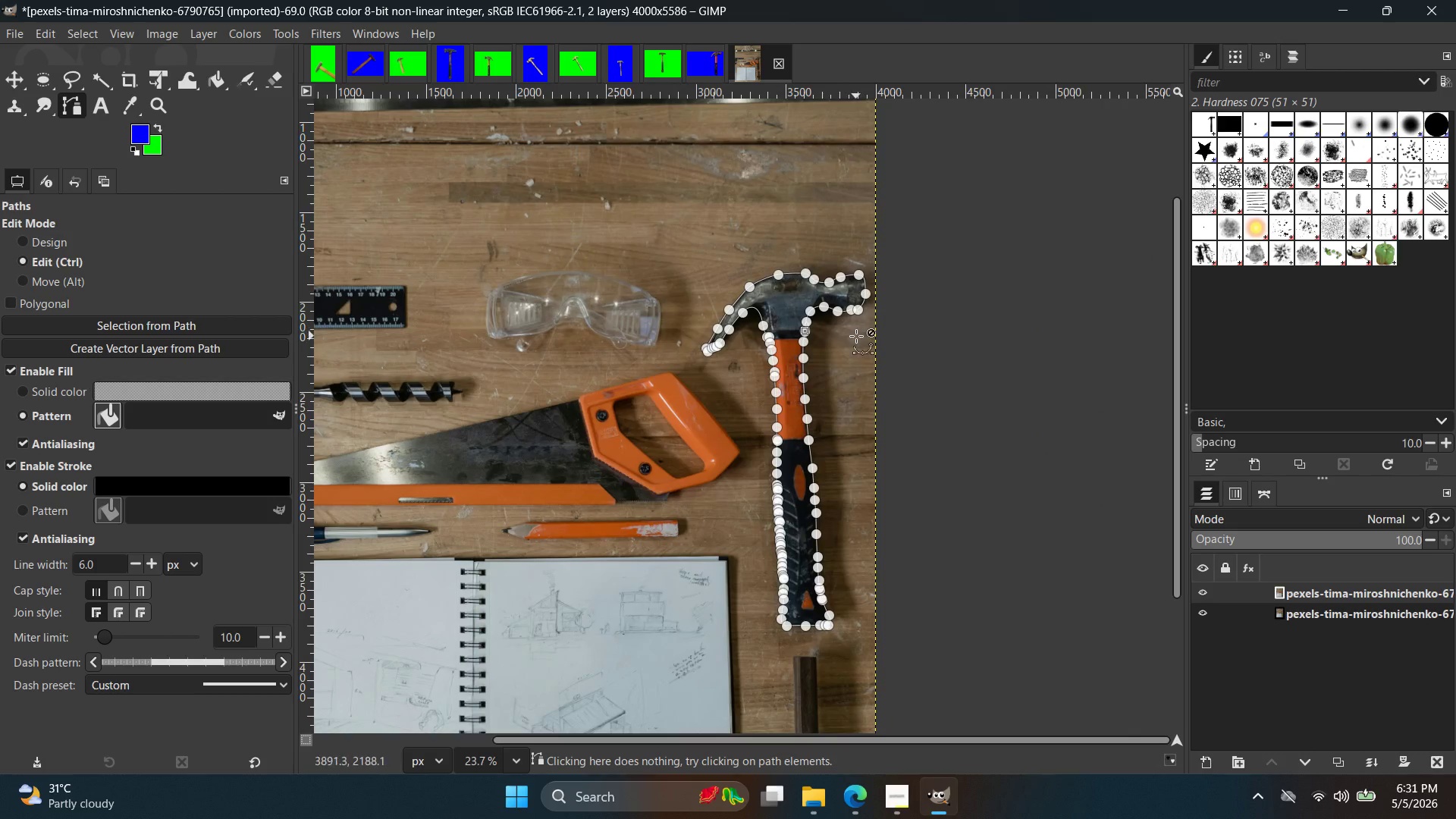 
hold_key(key=ControlLeft, duration=0.59)
scroll: coordinate [851, 332], scroll_direction: down, amount: 3.0
 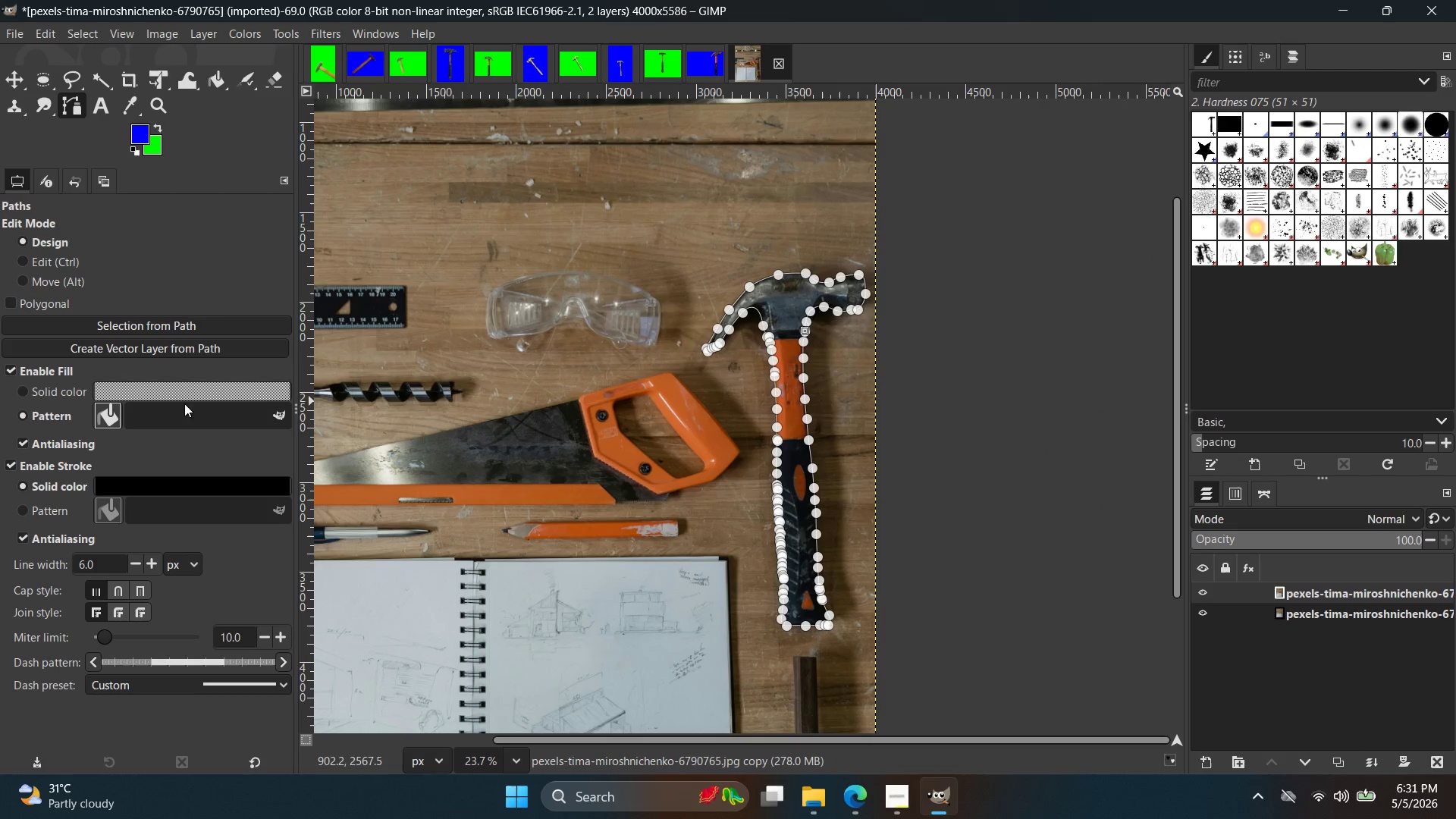 
left_click([177, 322])
 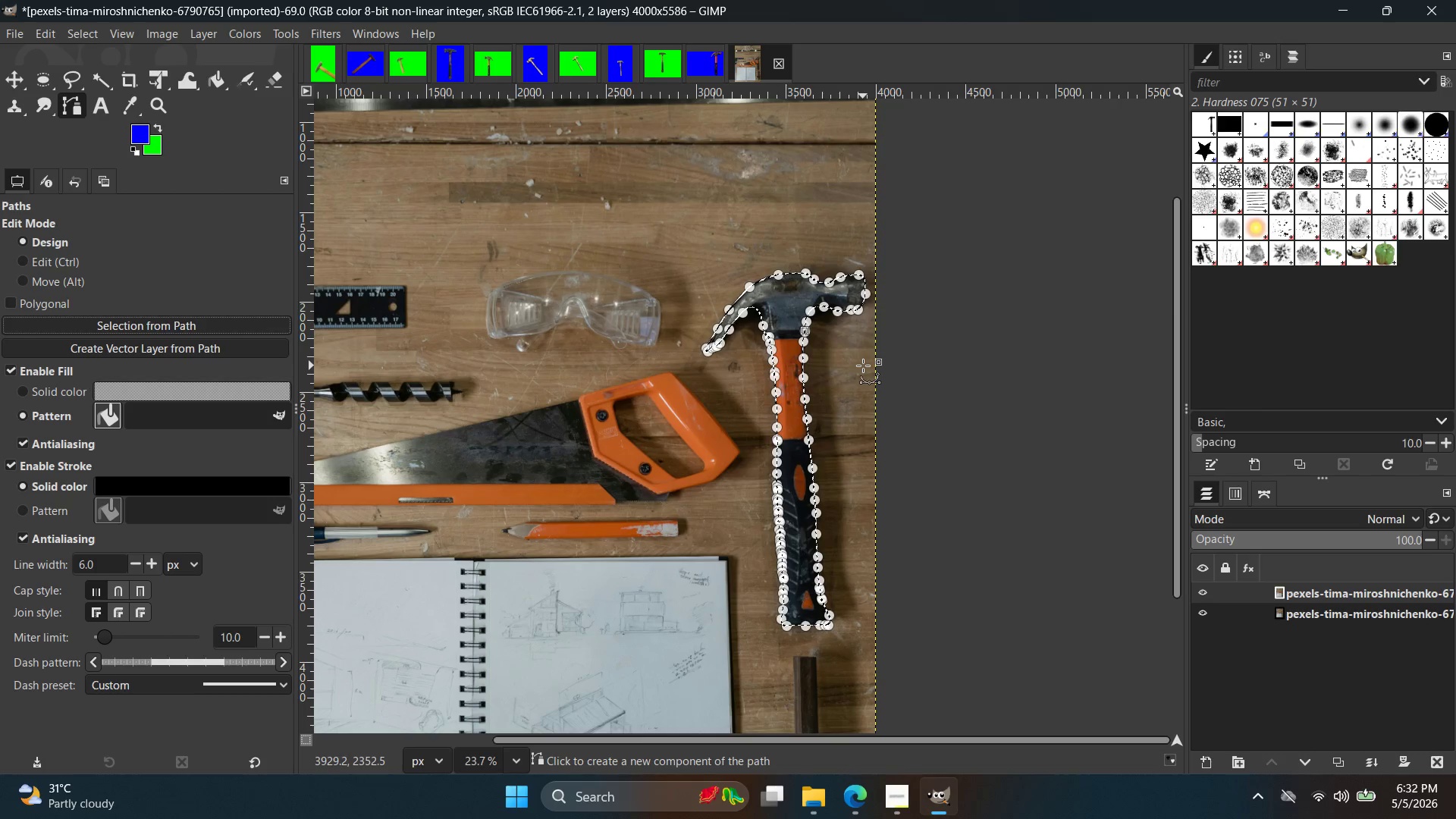 
wait(62.97)
 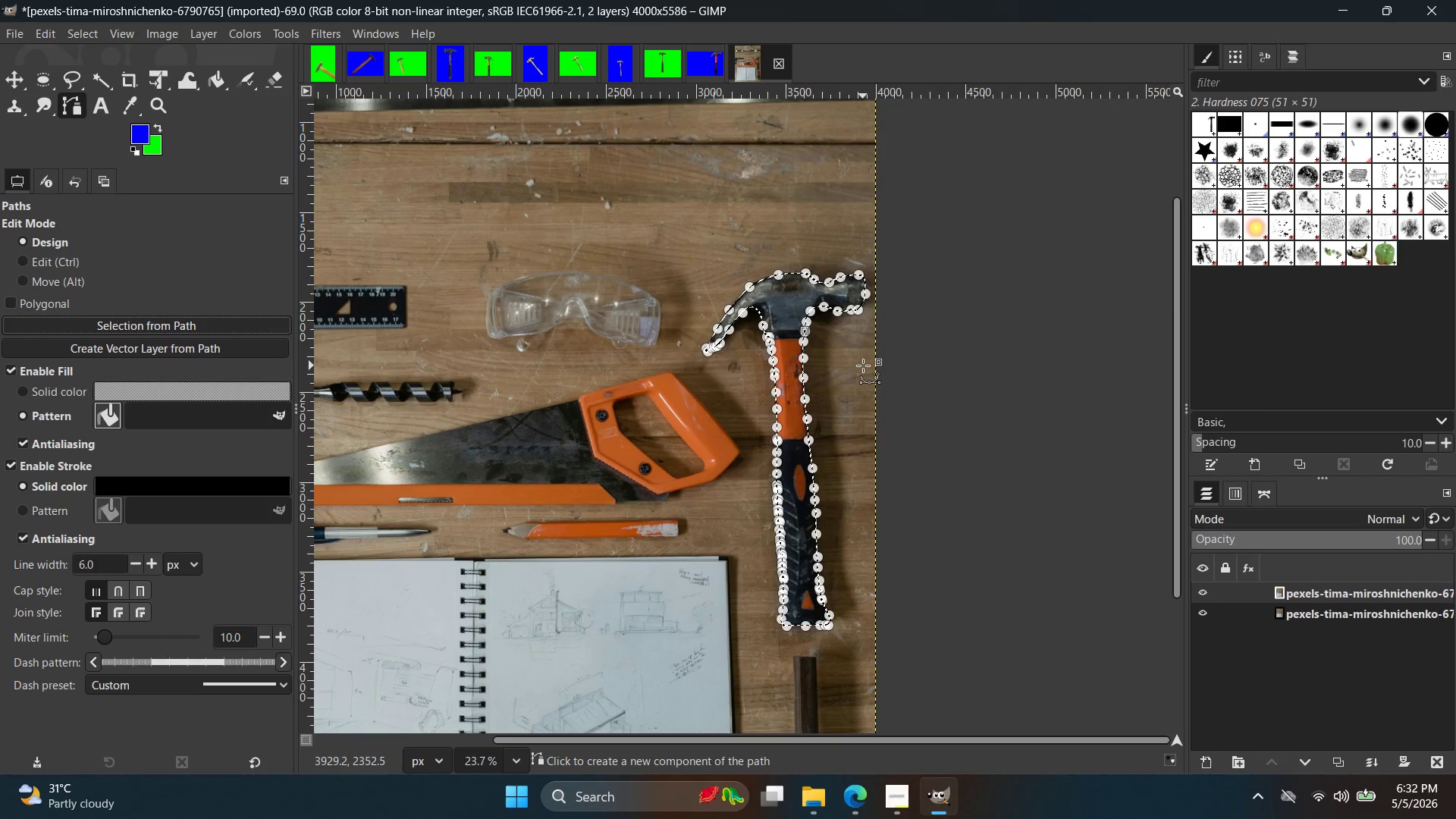 
key(Control+C)
 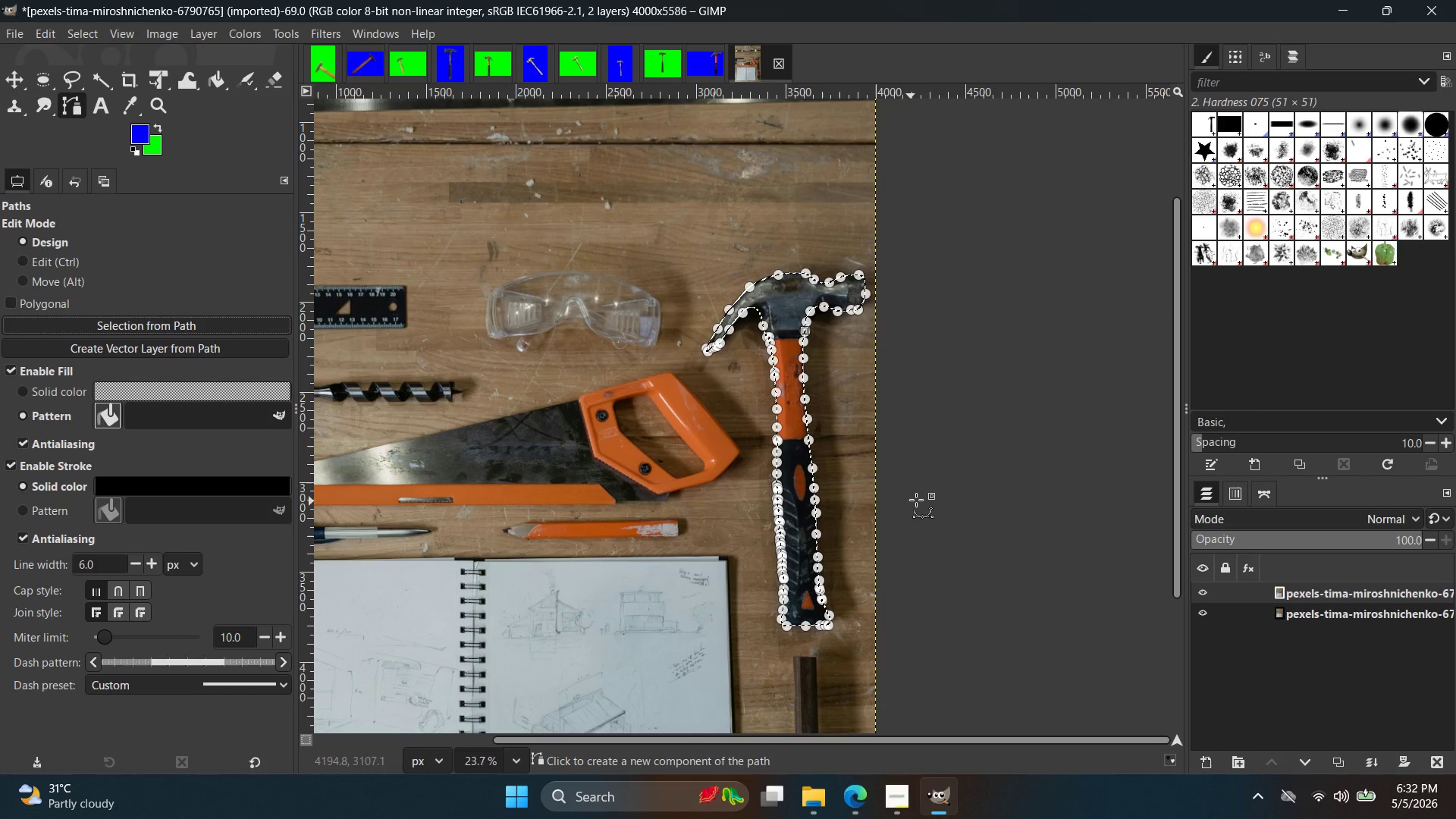 
key(Control+V)
 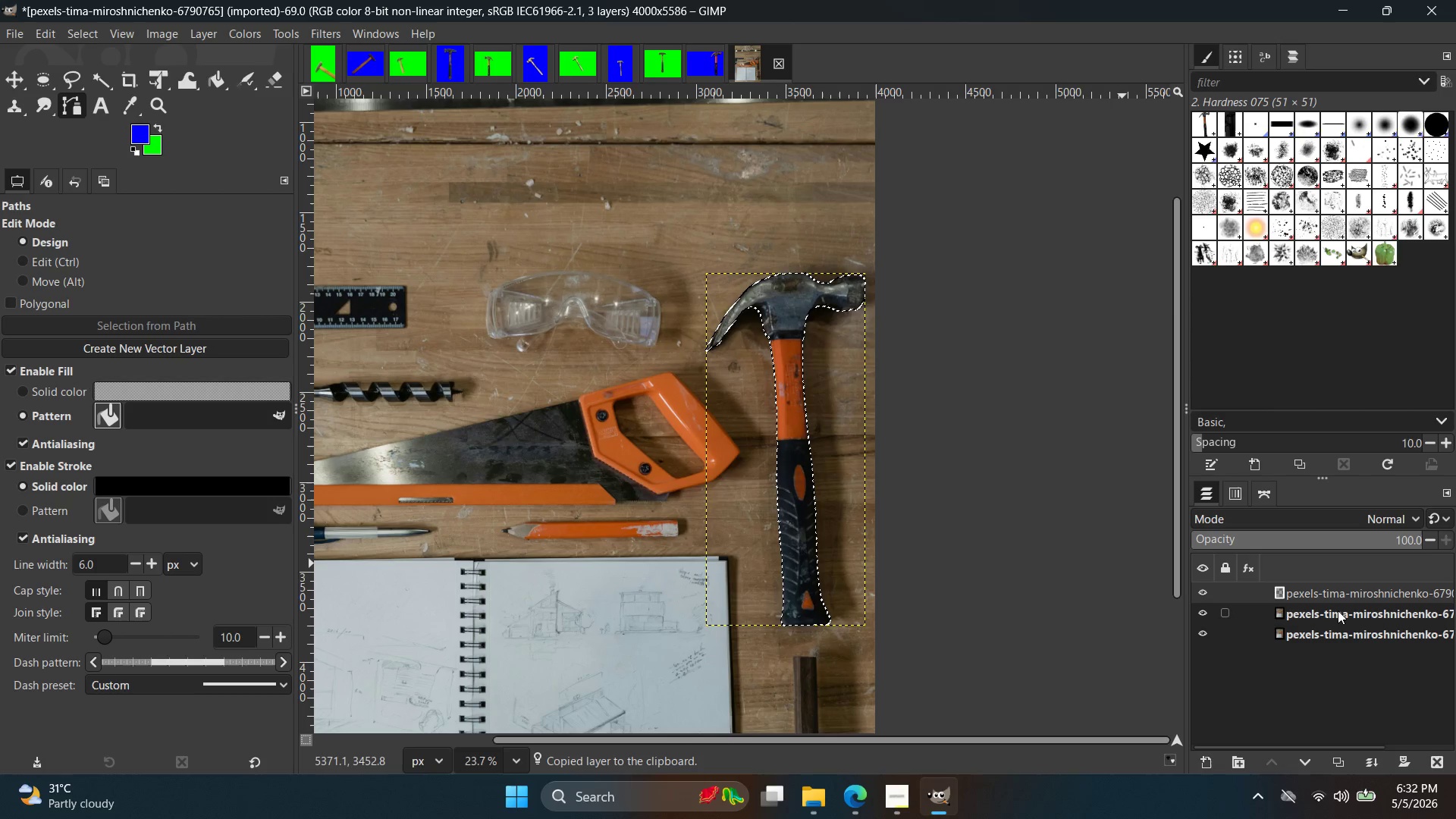 
left_click_drag(start_coordinate=[1335, 613], to_coordinate=[1333, 580])
 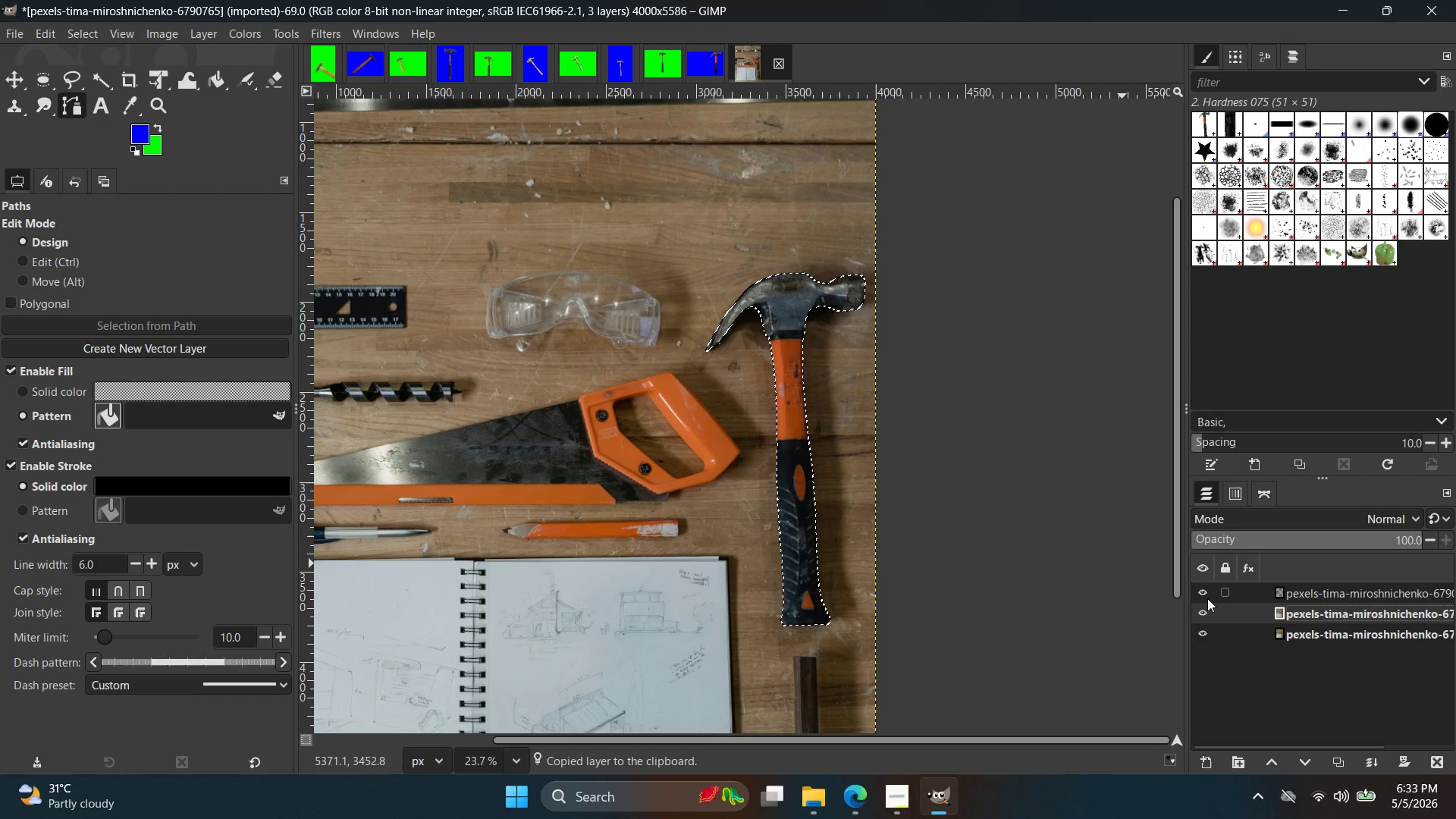 
left_click([1197, 596])
 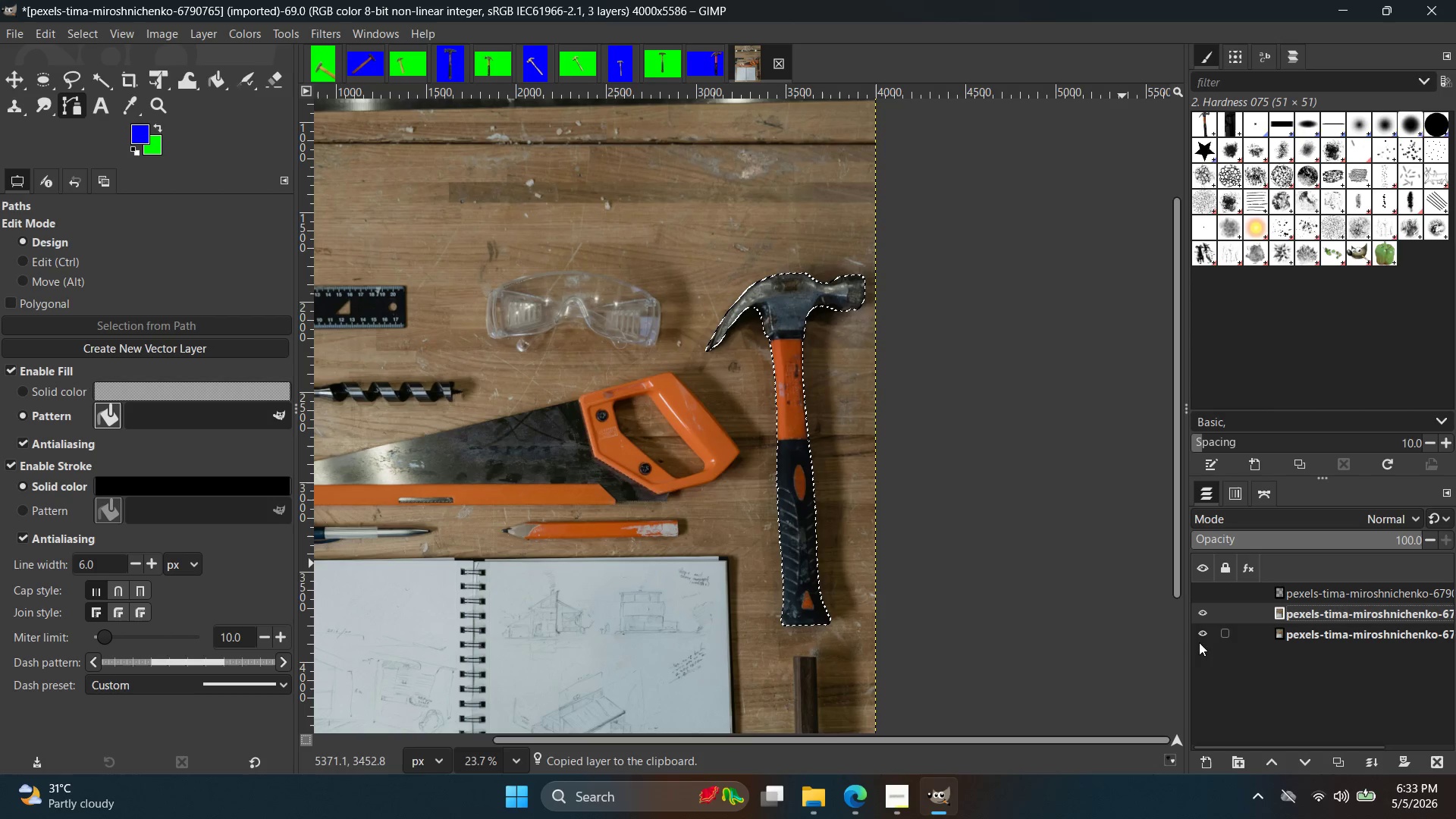 
left_click_drag(start_coordinate=[1207, 632], to_coordinate=[1203, 632])
 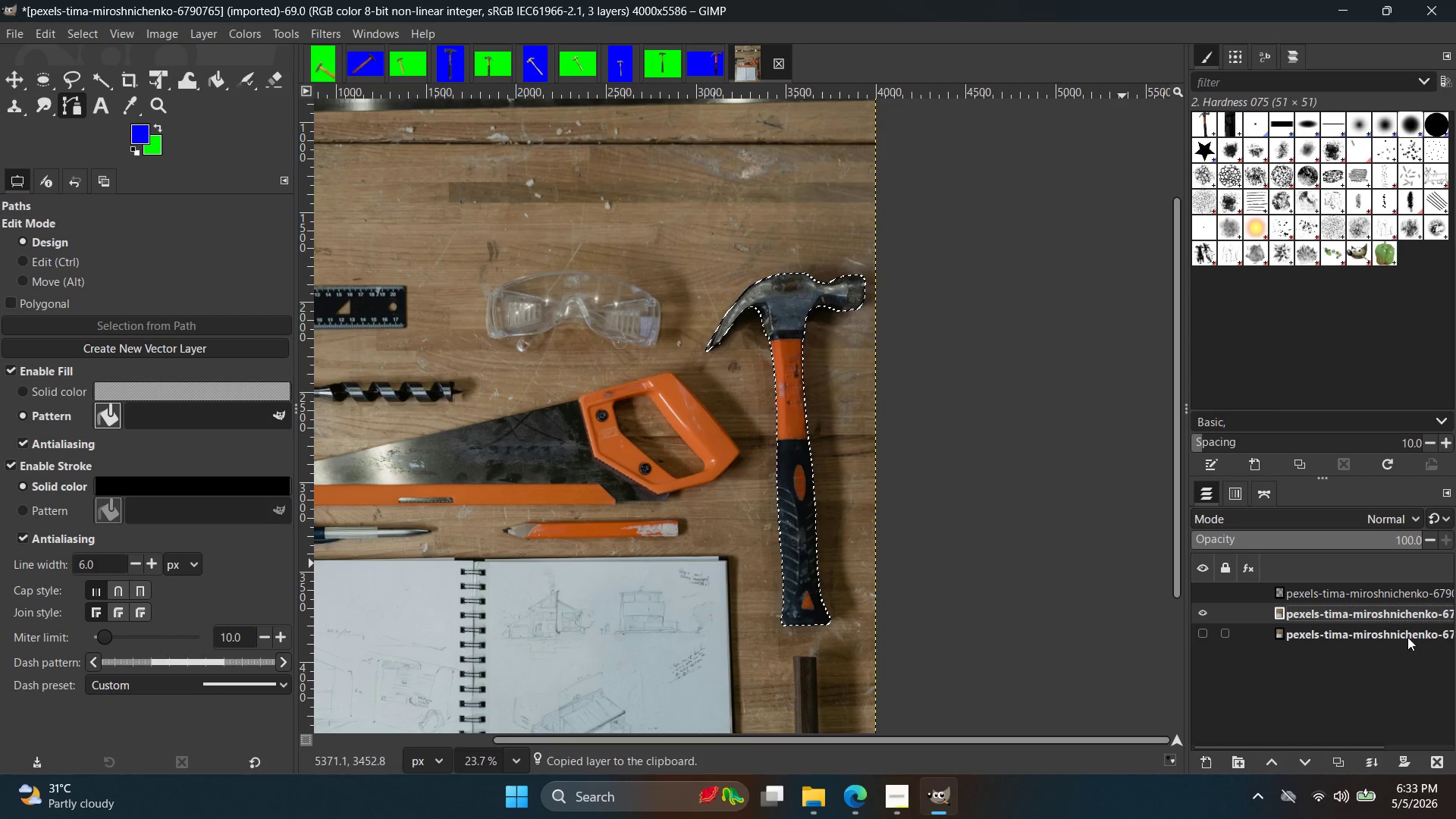 
left_click([1394, 631])
 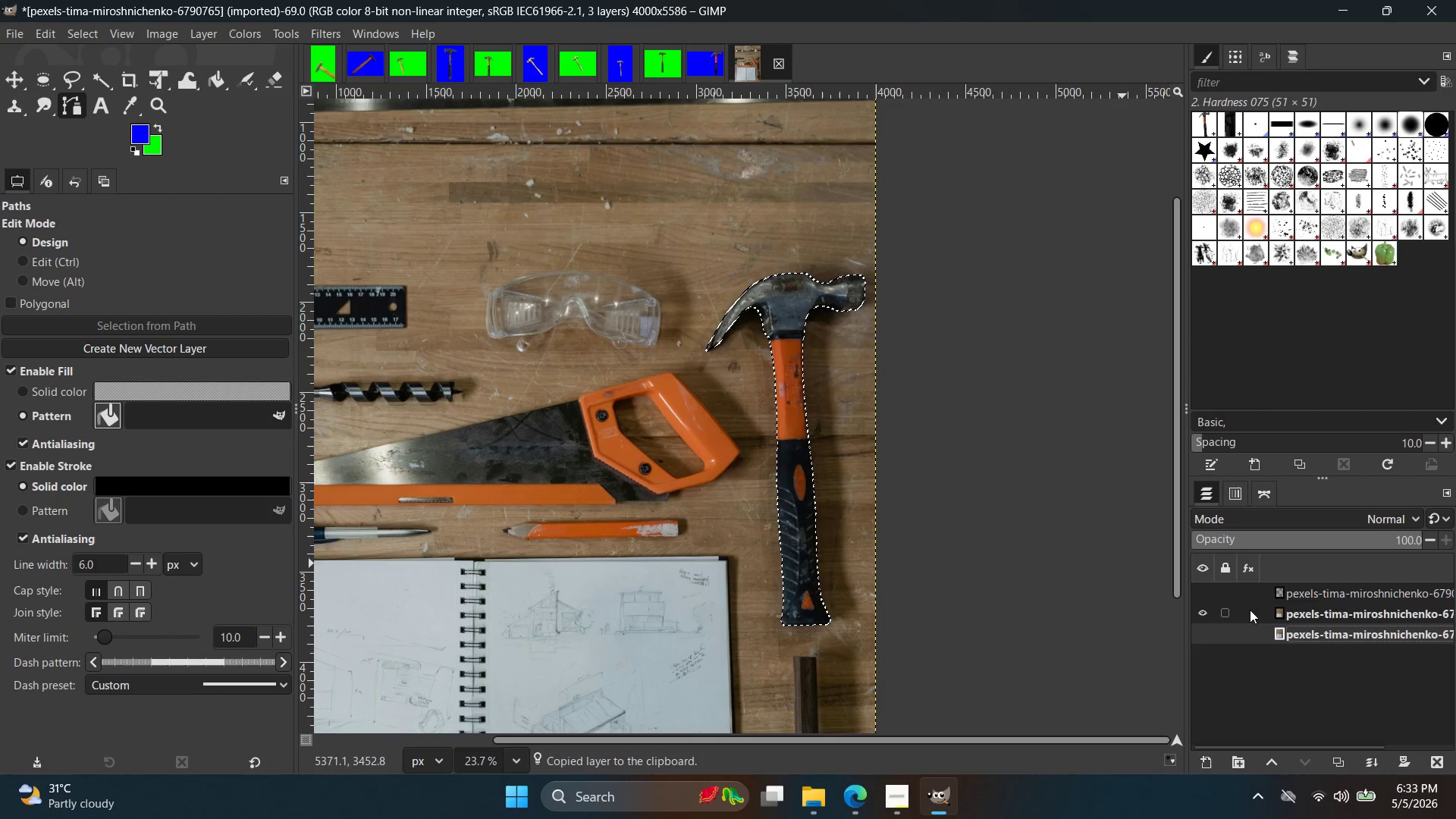 
left_click([1262, 604])
 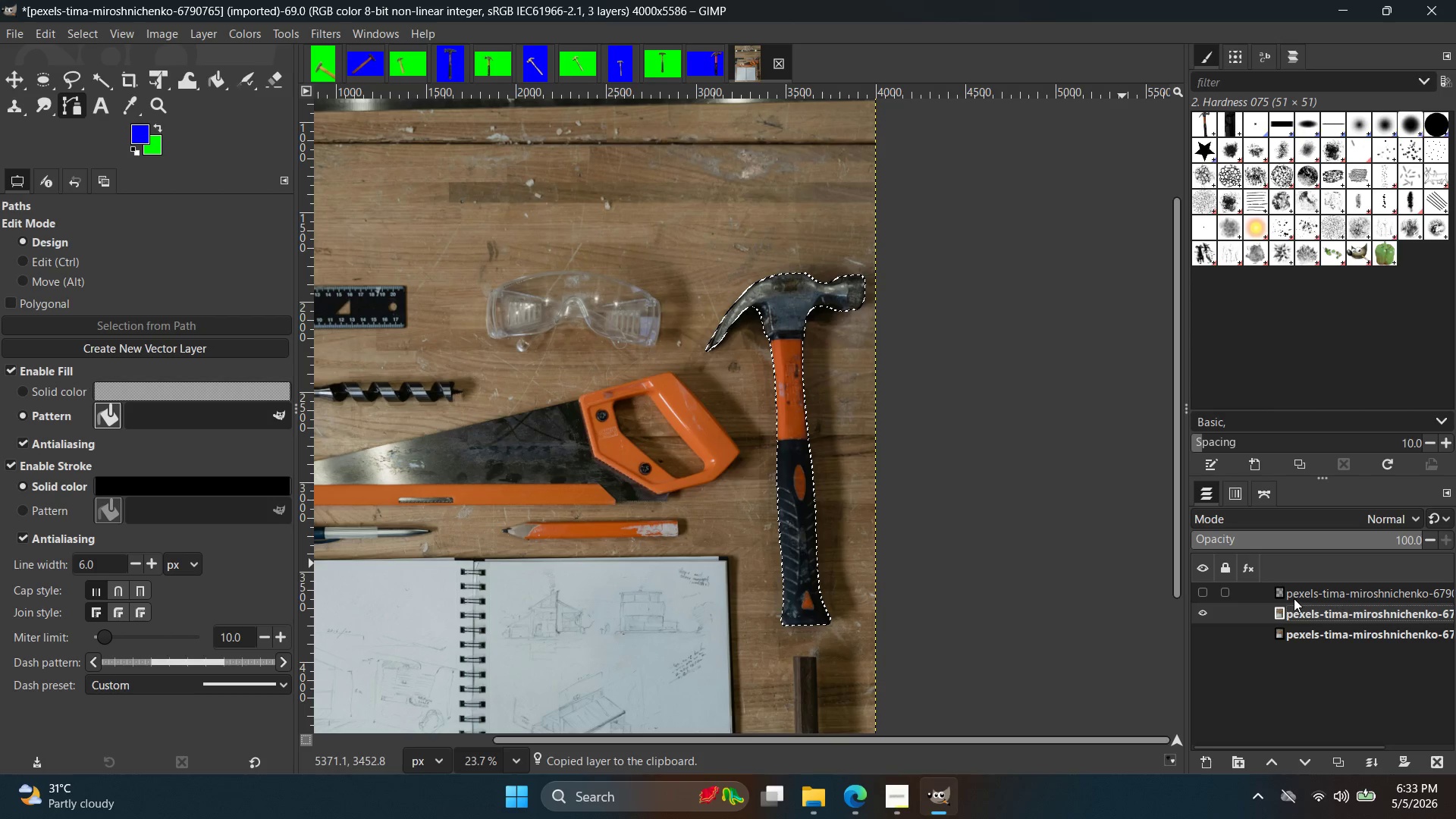 
left_click_drag(start_coordinate=[1296, 594], to_coordinate=[1291, 621])
 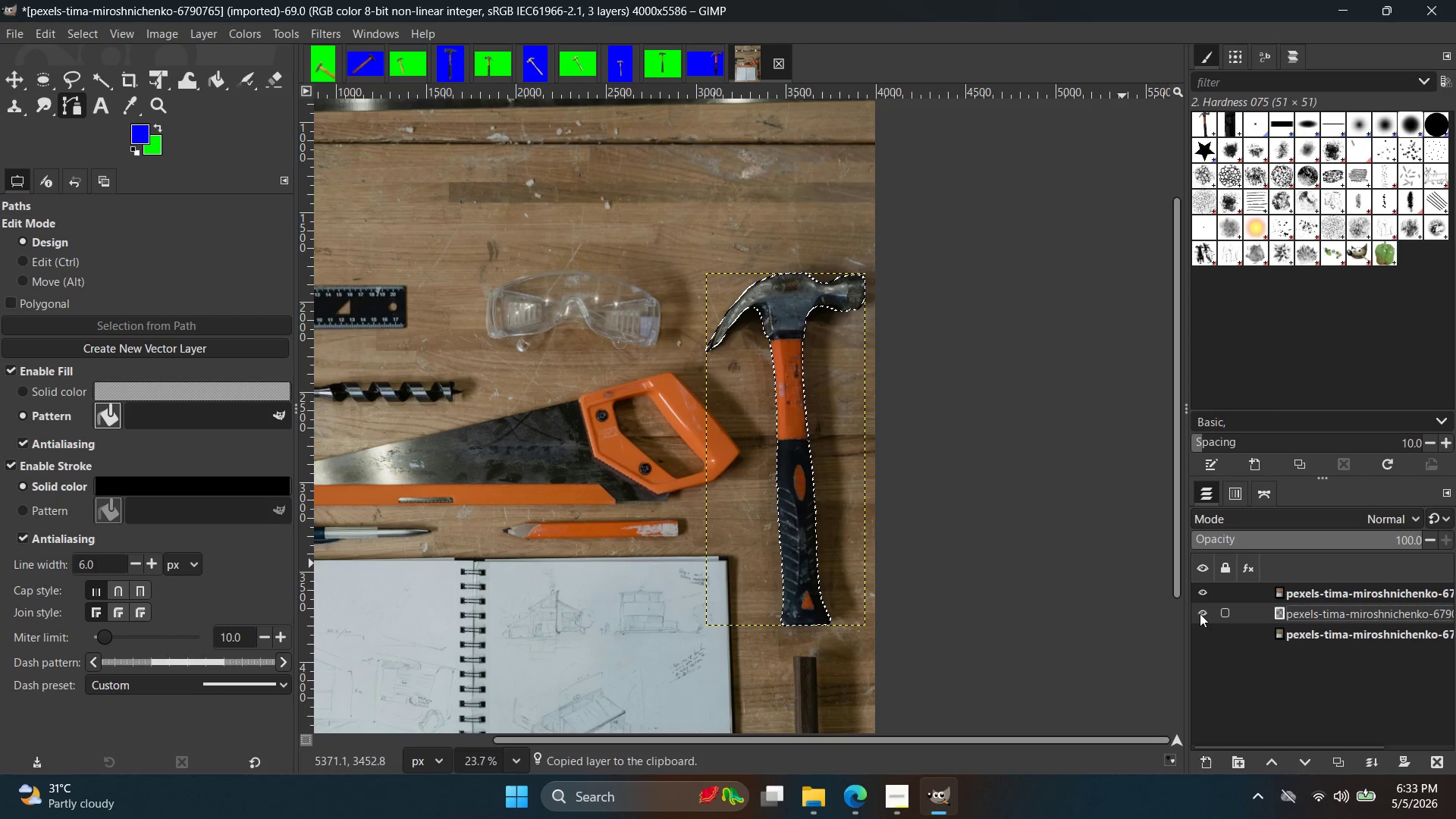 
double_click([1203, 593])
 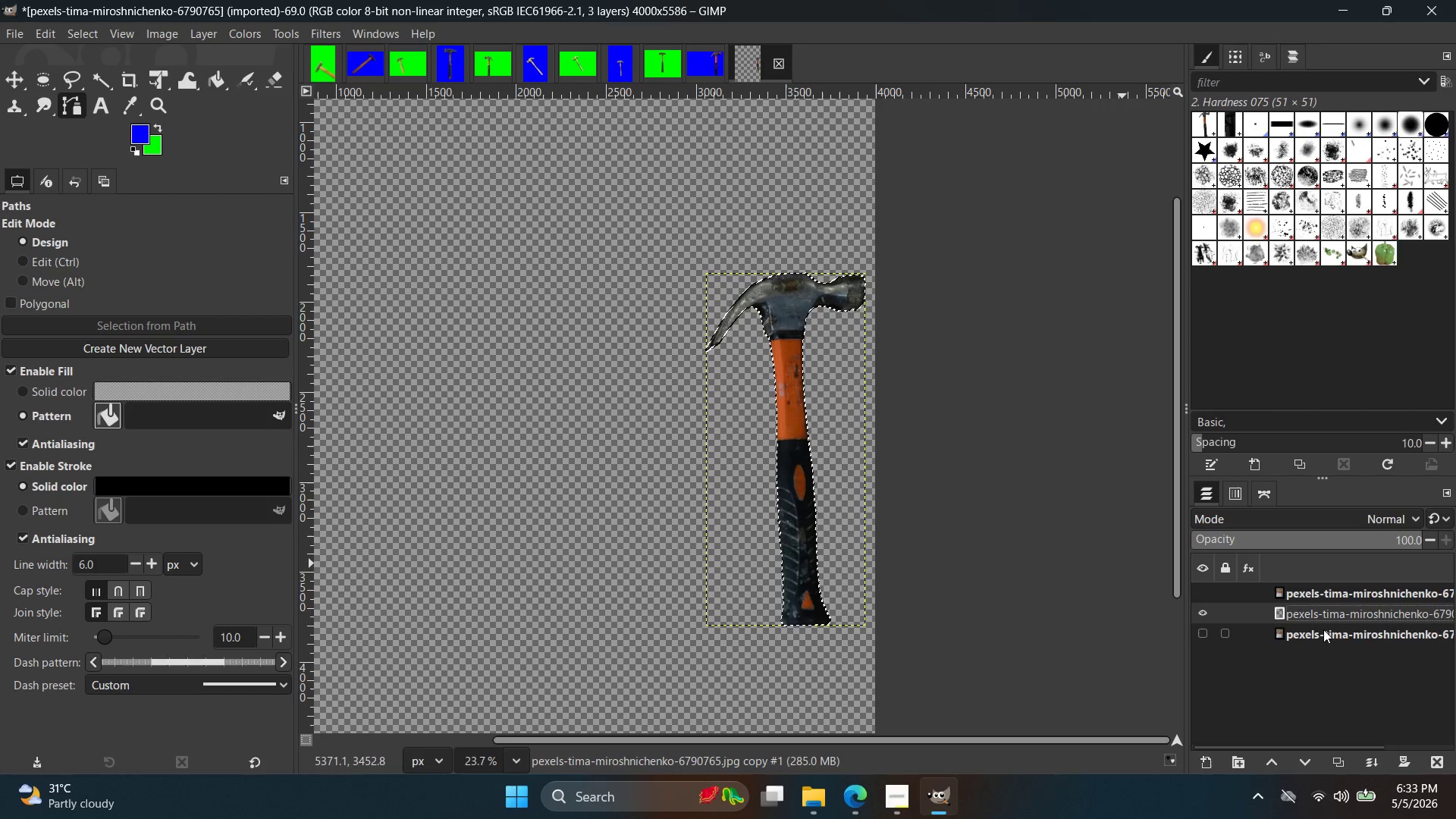 
left_click([1323, 629])
 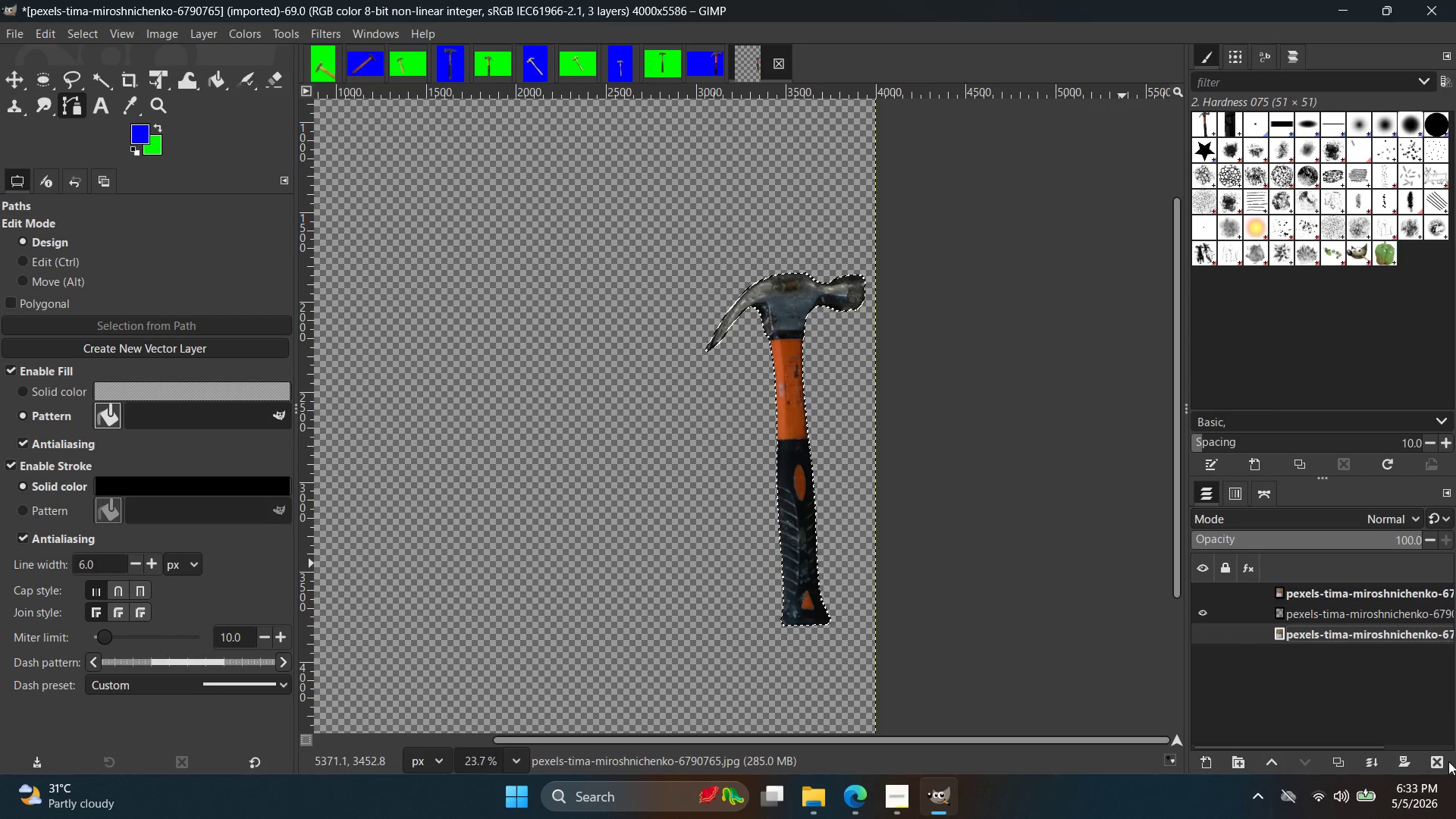 
left_click([1438, 766])
 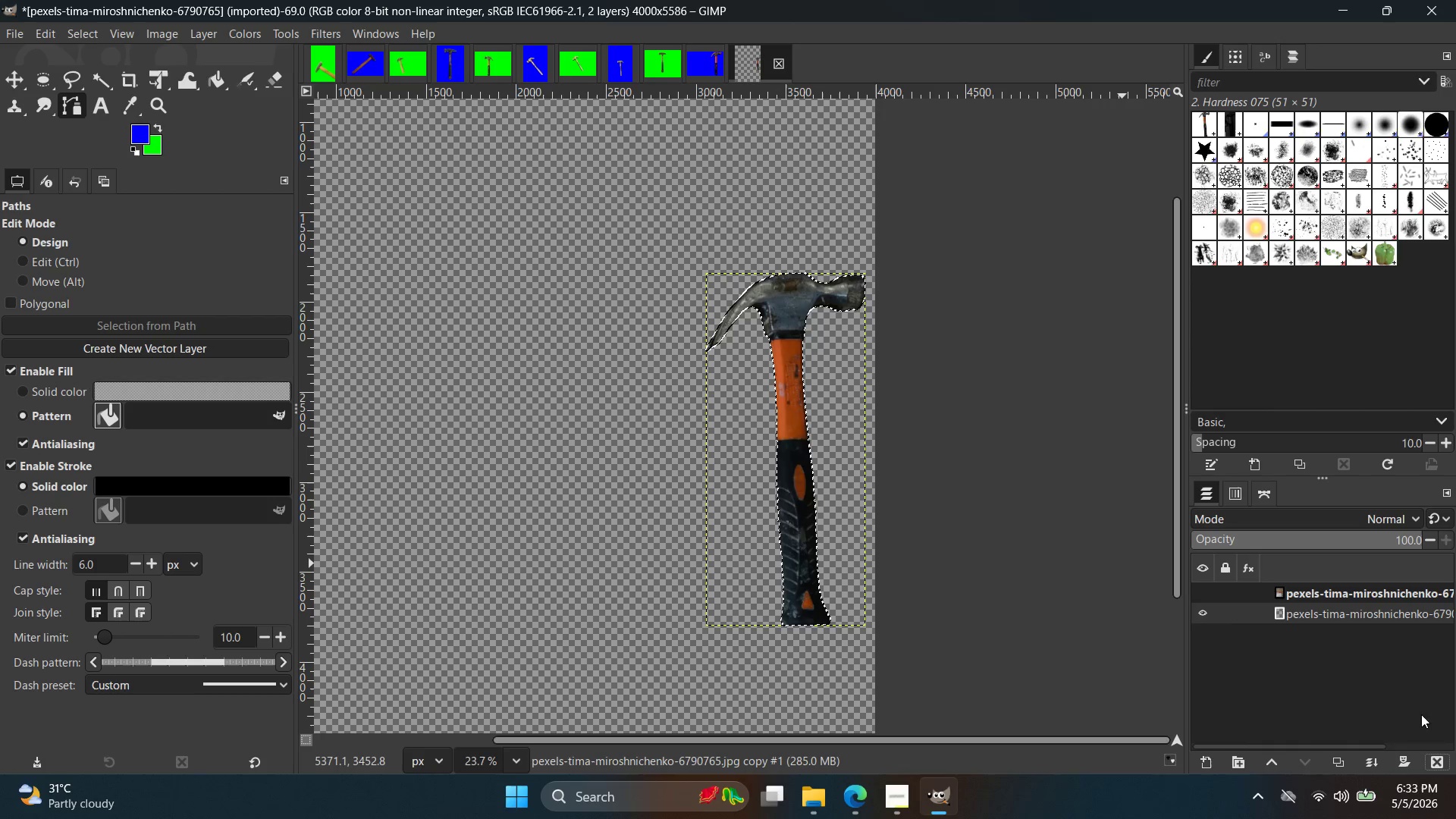 
hold_key(key=ControlLeft, duration=0.52)
scroll: coordinate [1239, 643], scroll_direction: up, amount: 4.0
 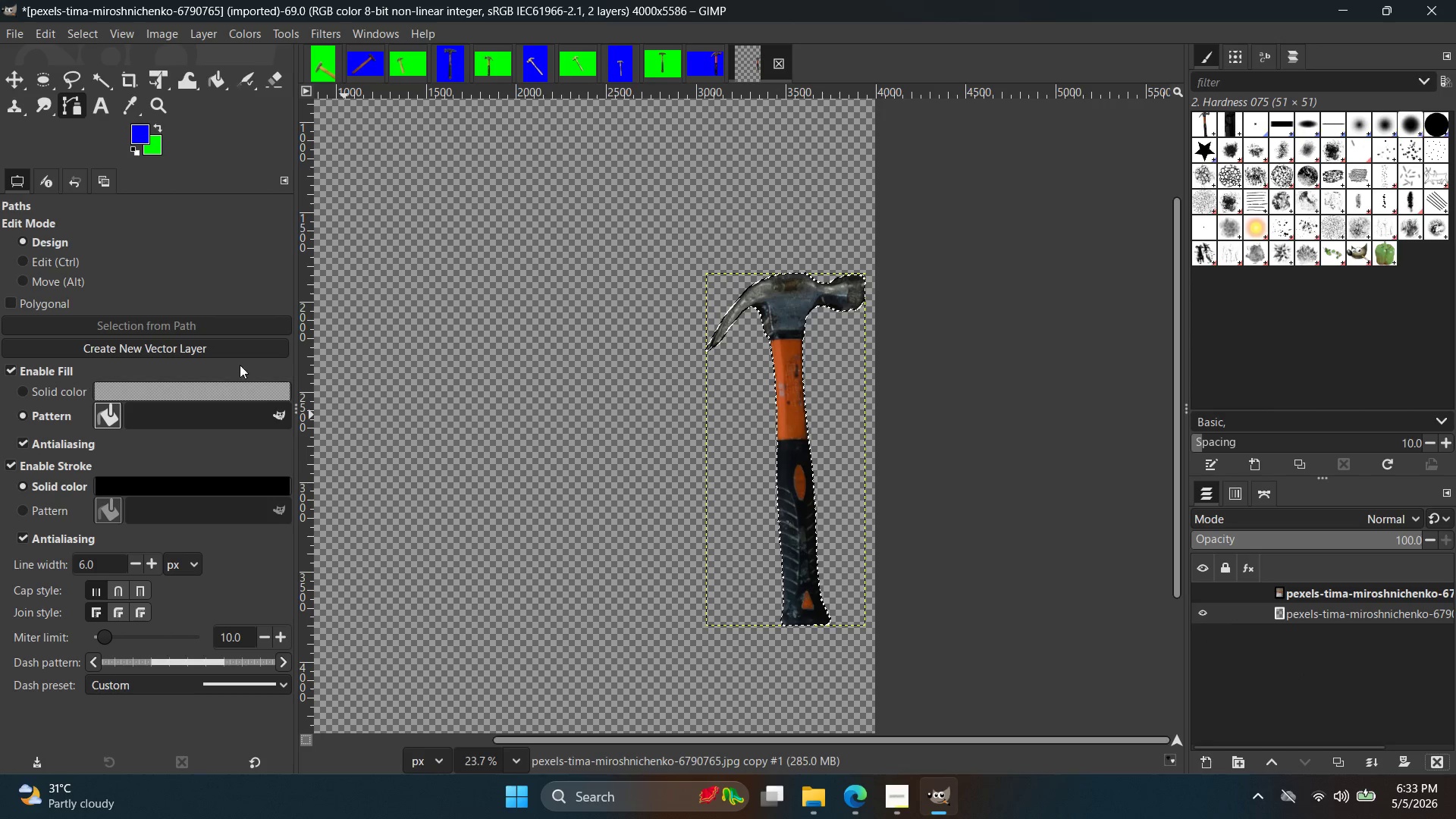 
key(Control+Shift+ShiftLeft)
 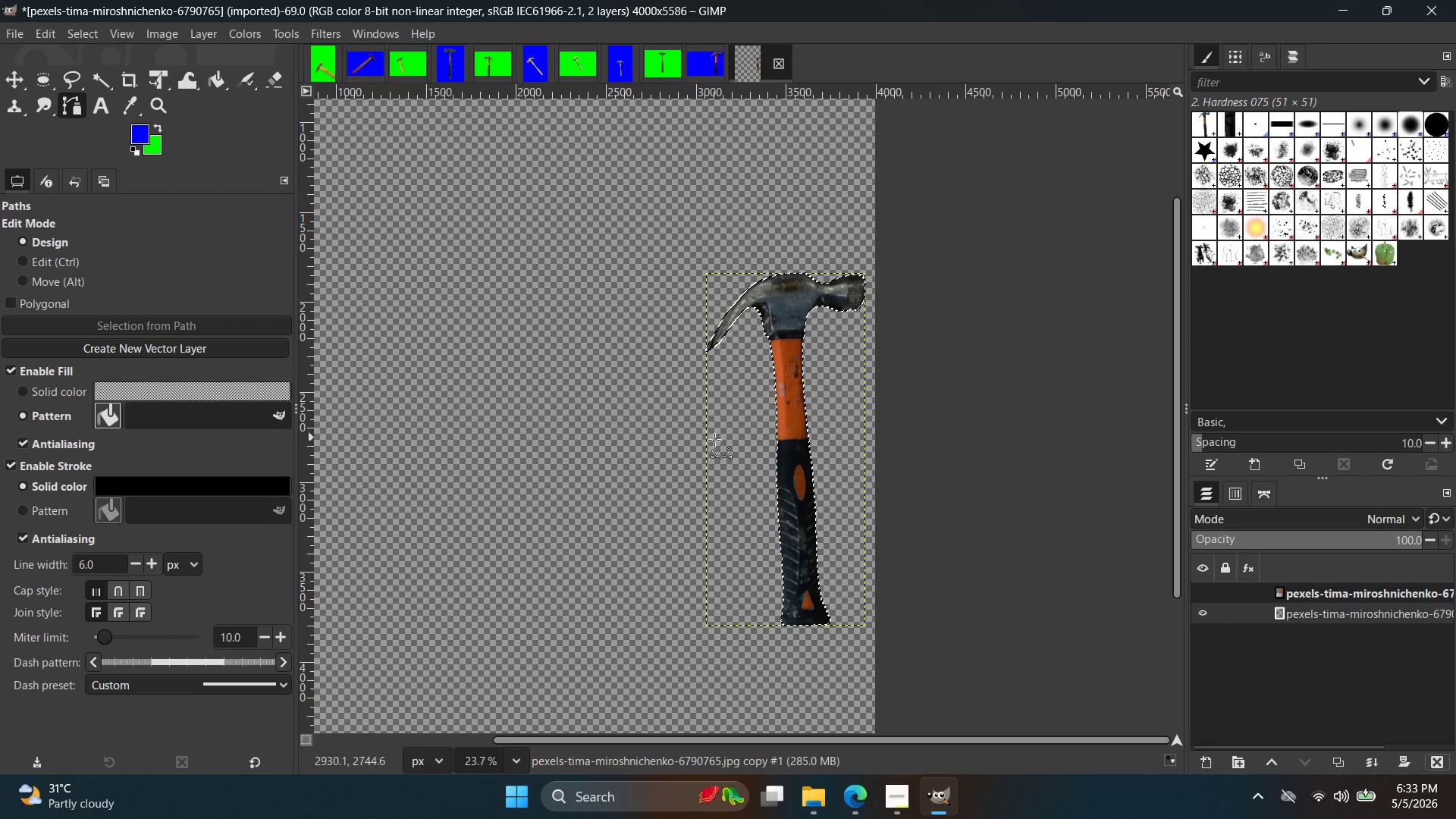 
key(Control+Shift+S)
 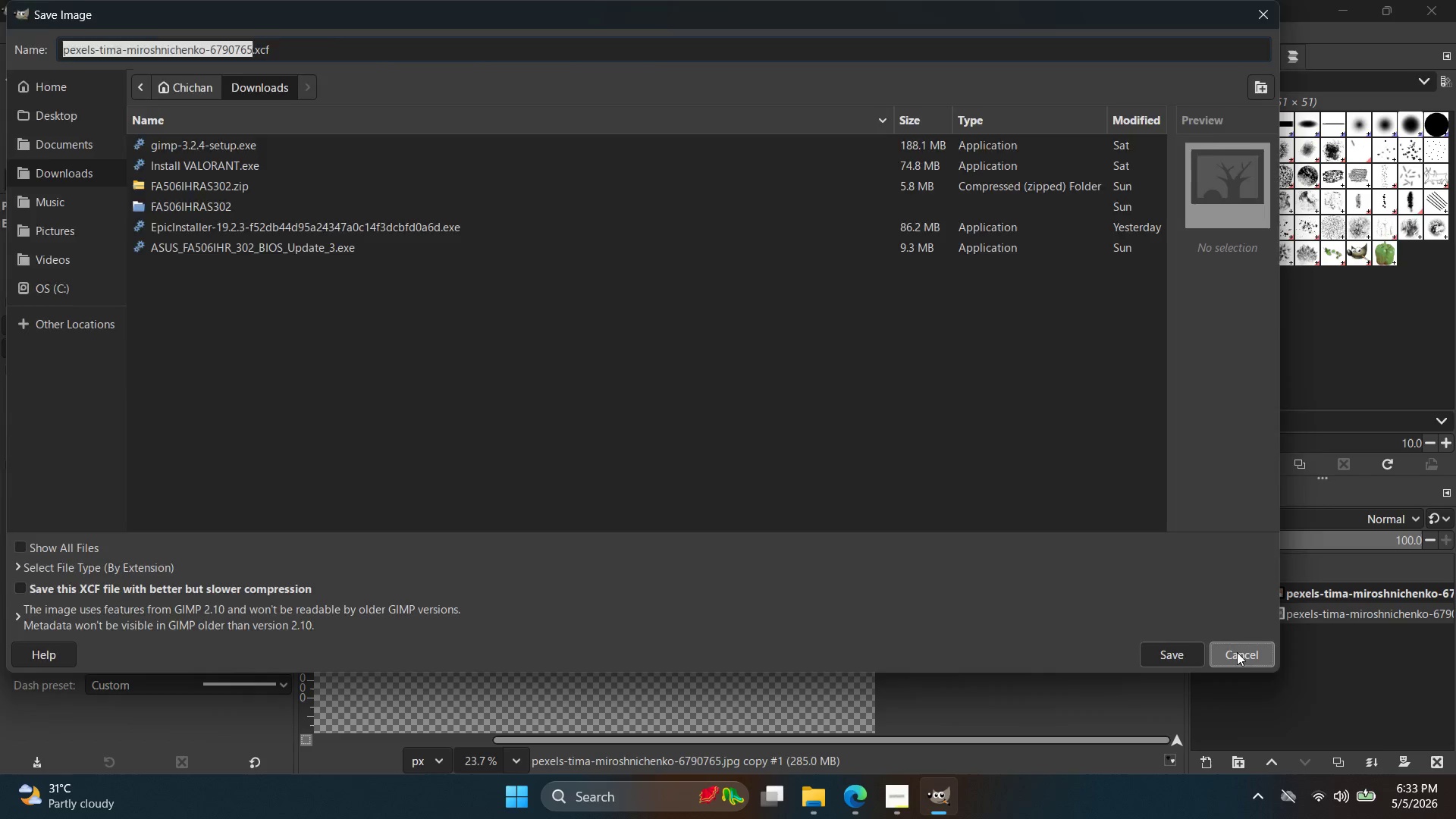 
key(Control+Shift+S)
 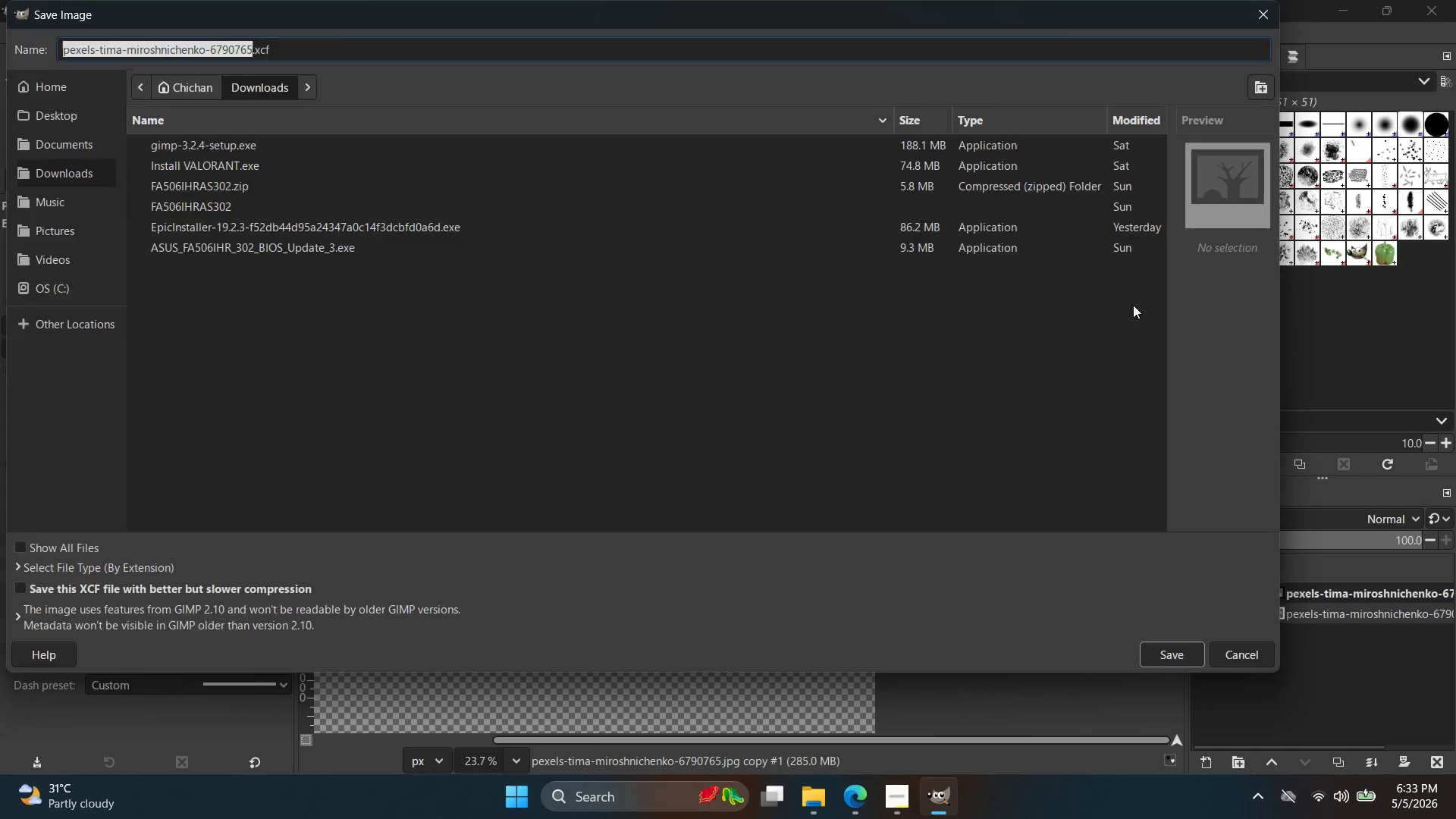 
key(Control+Shift+A)
 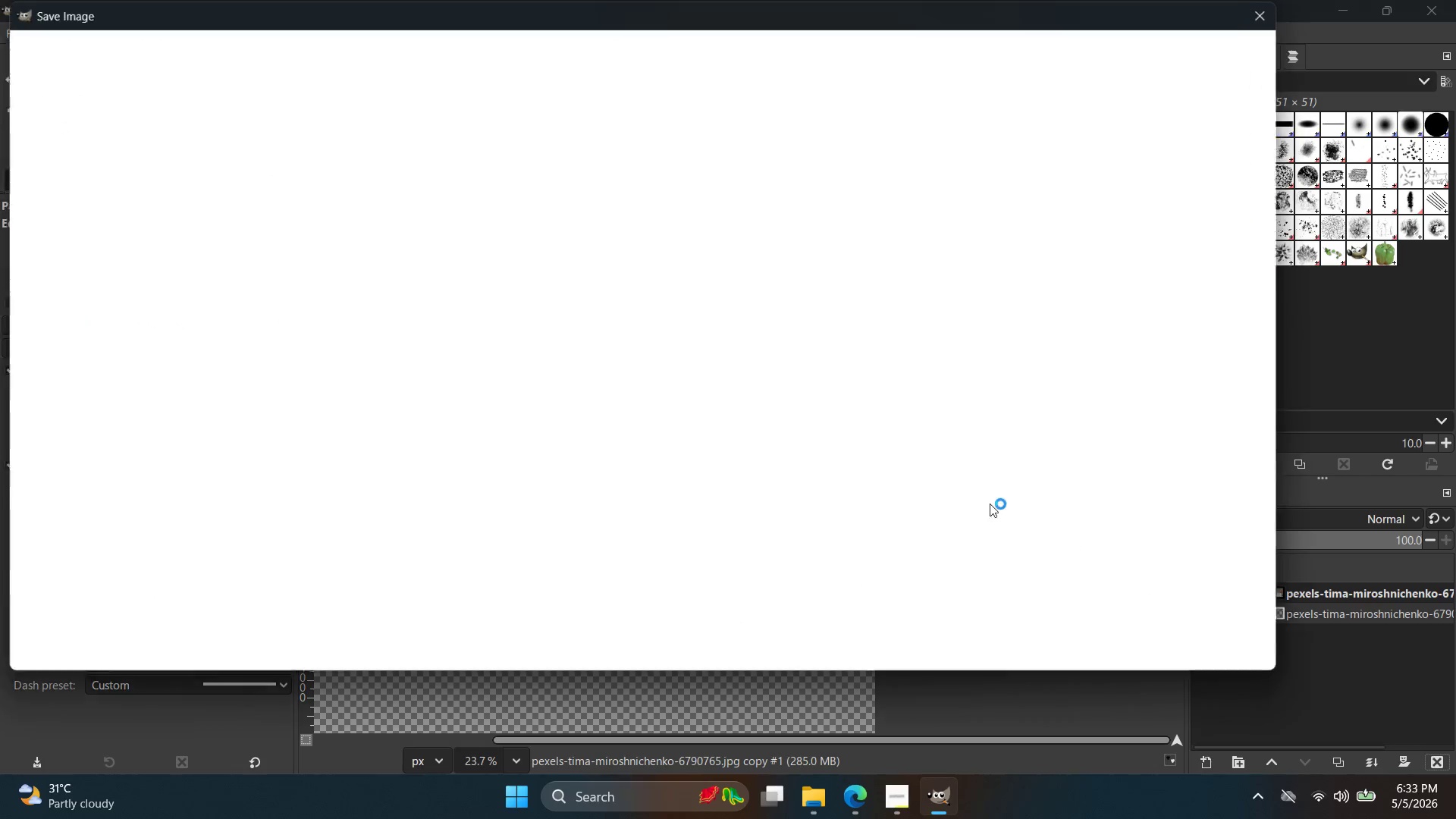 
key(Control+ControlLeft)
 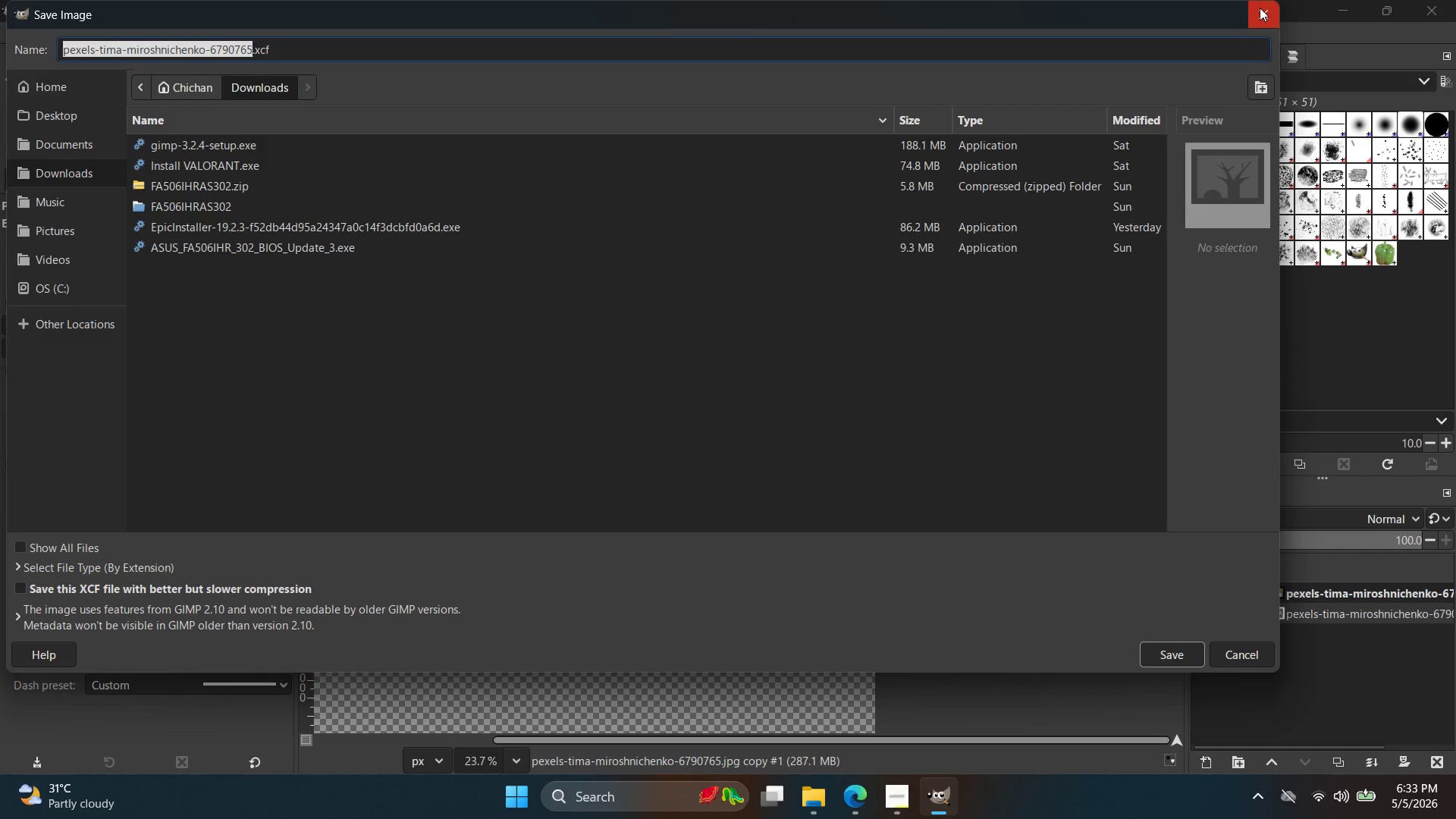 
left_click([1260, 8])
 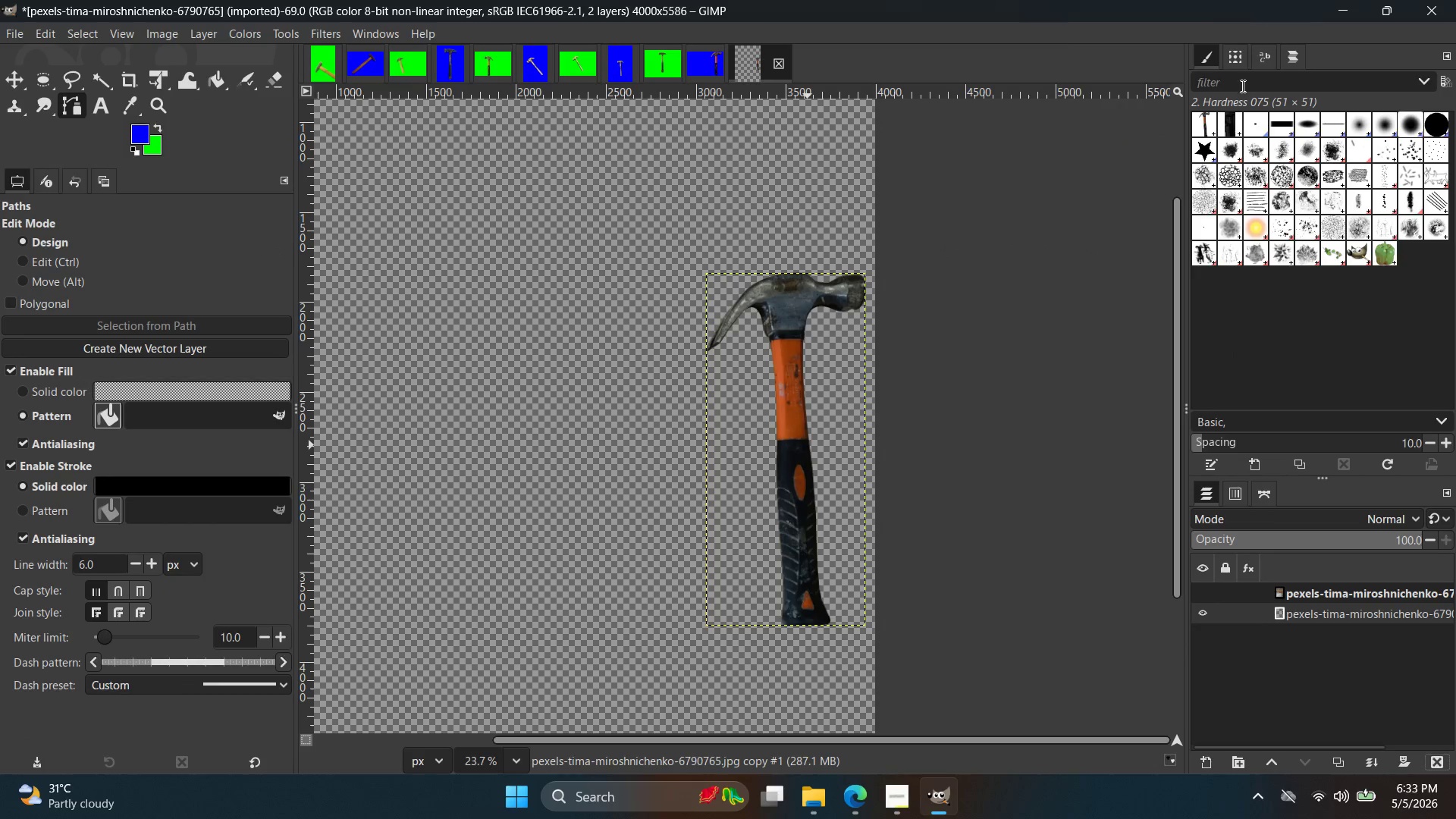 
hold_key(key=ControlLeft, duration=0.64)
 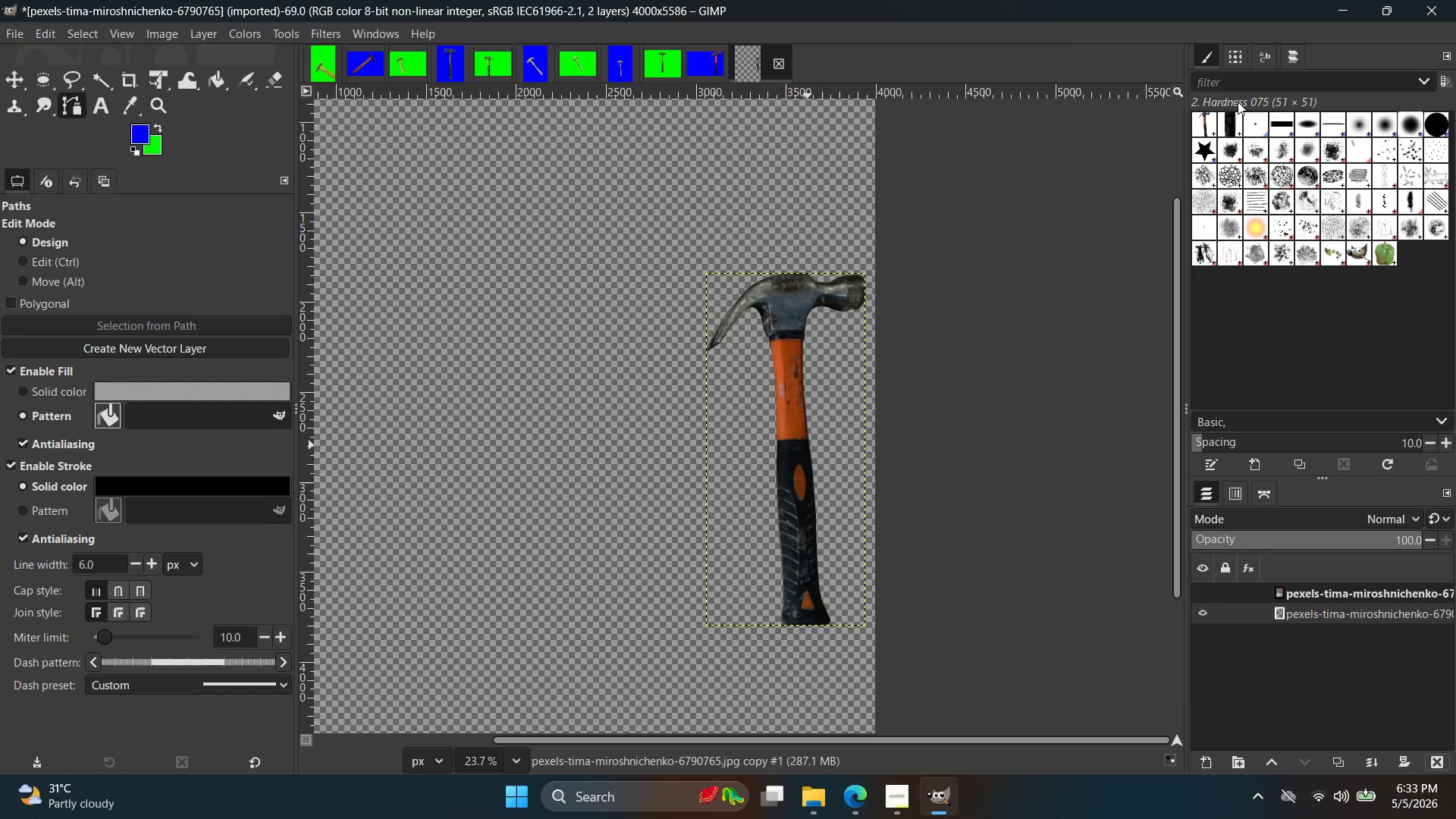 
key(Control+Shift+ShiftLeft)
 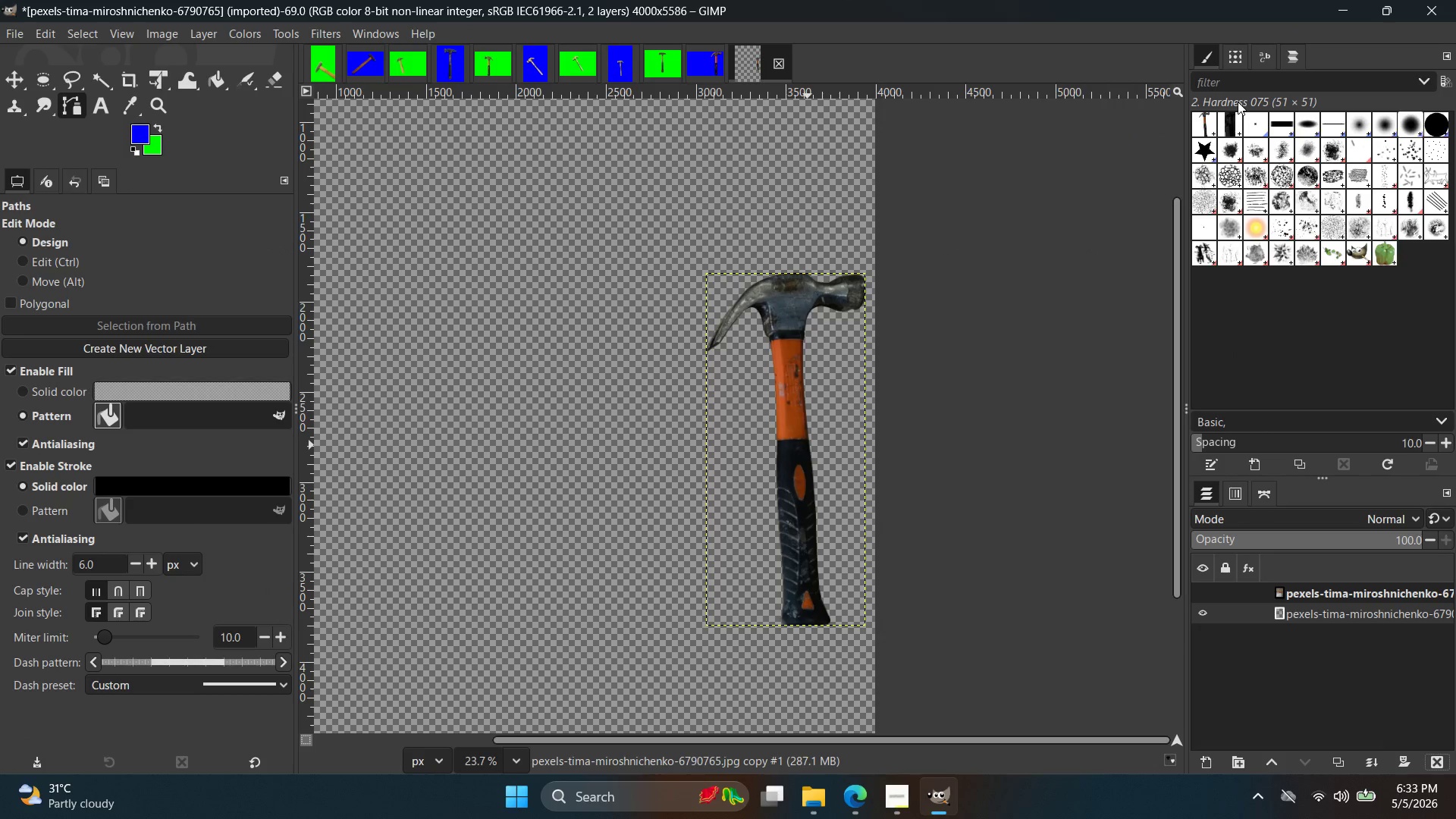 
key(Control+Shift+S)
 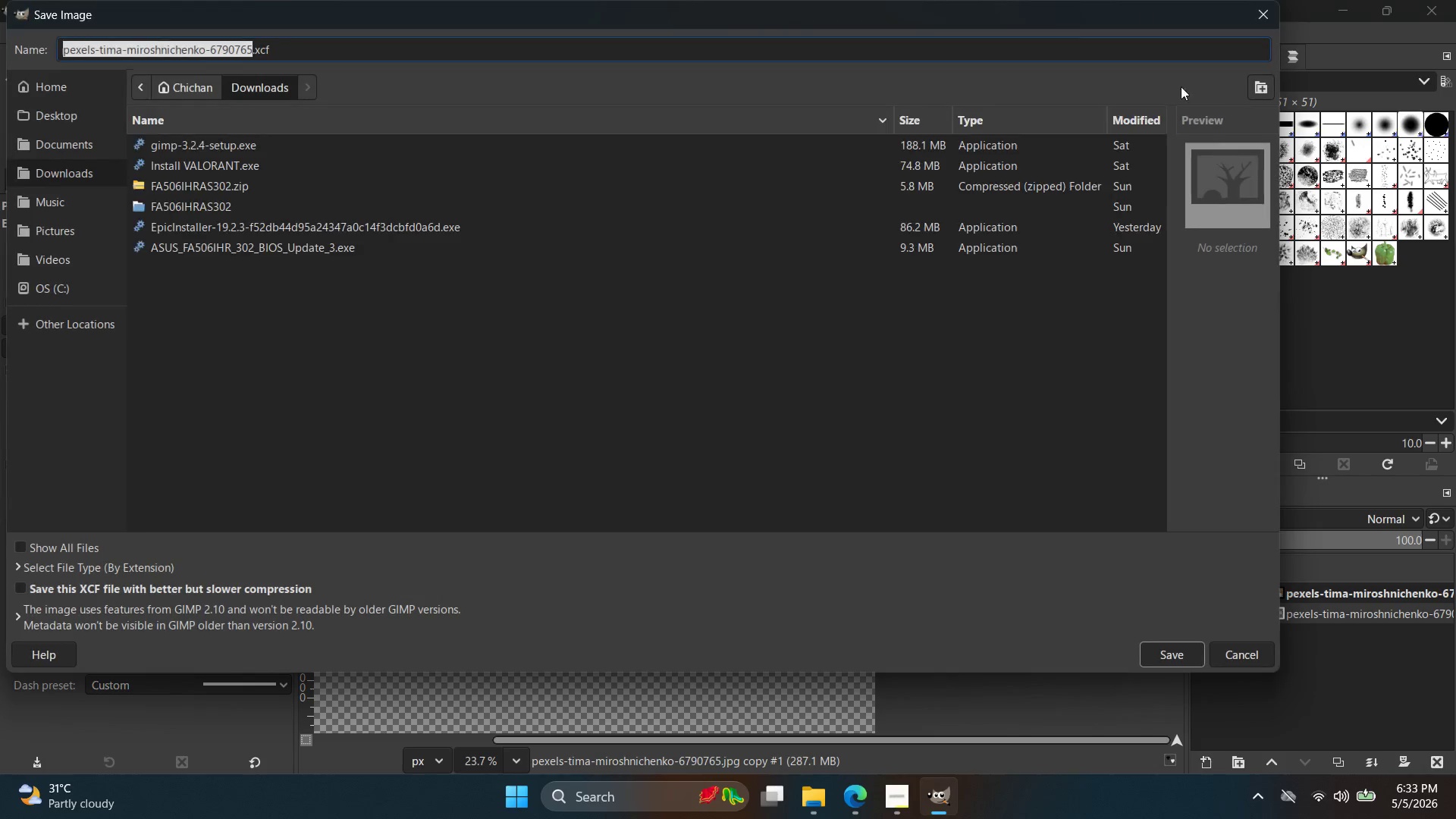 
key(Control+Shift+A)
 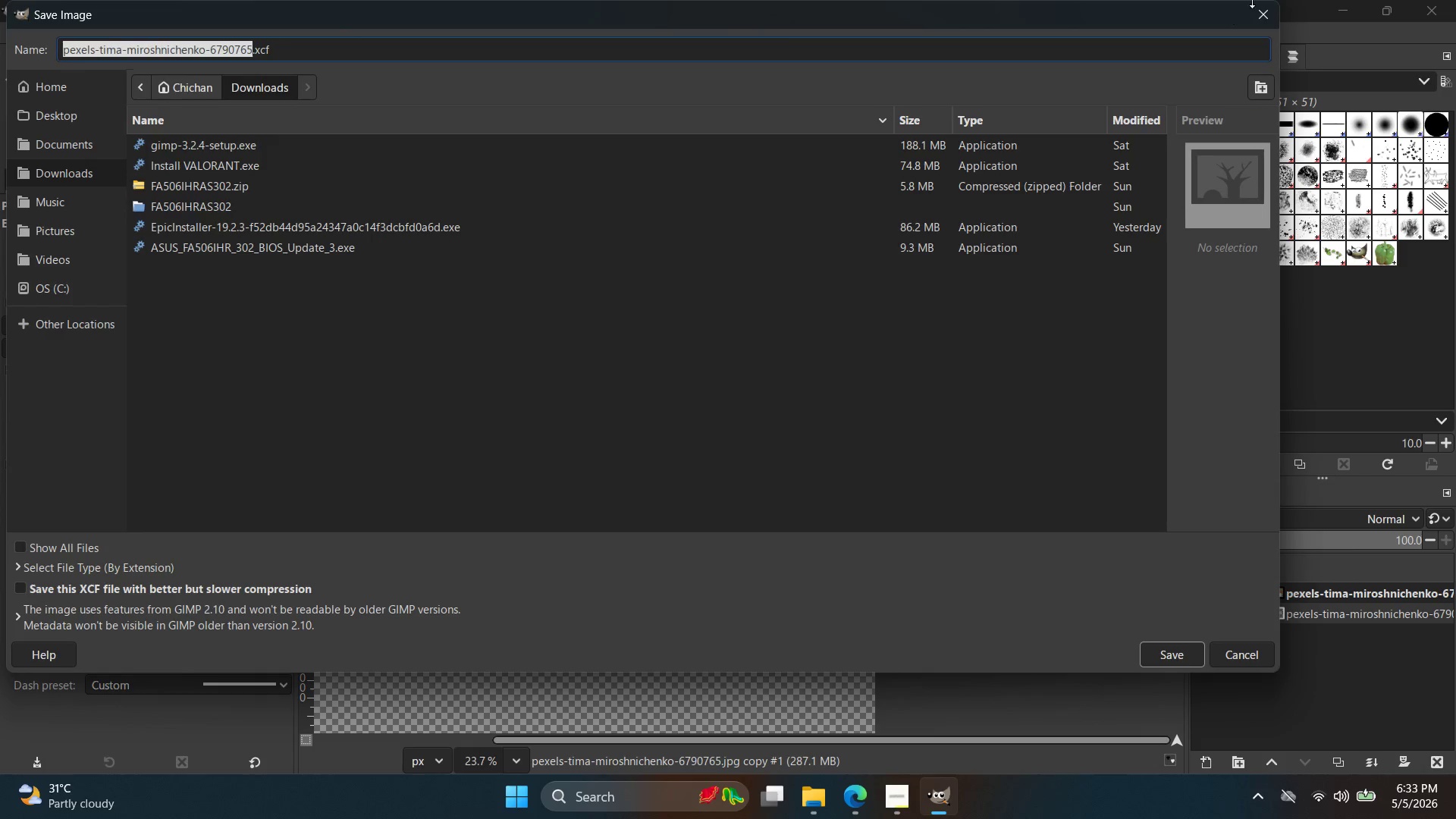 
left_click([1266, 8])
 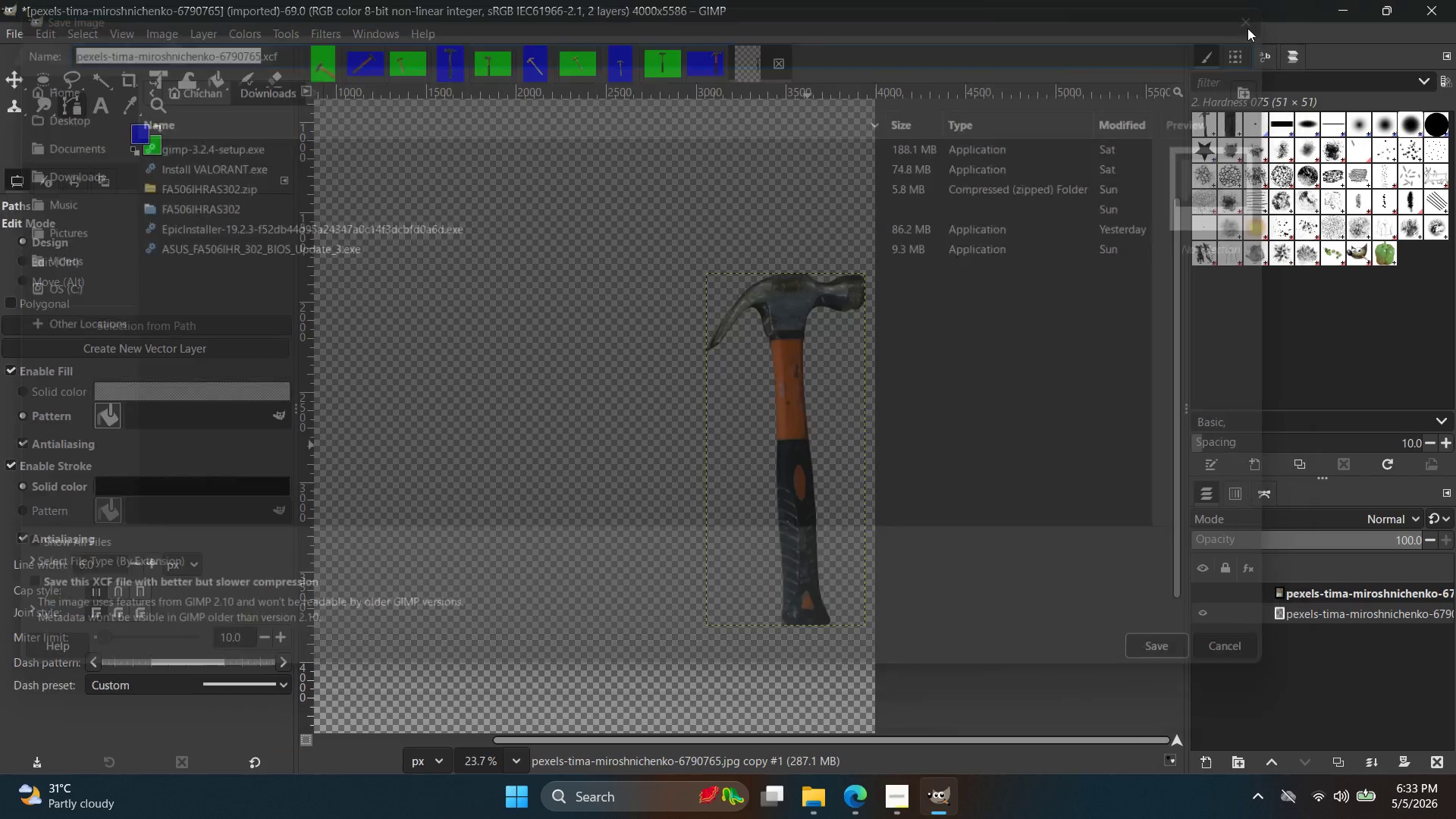 
hold_key(key=ControlLeft, duration=0.67)
scroll: coordinate [830, 246], scroll_direction: down, amount: 4.0
 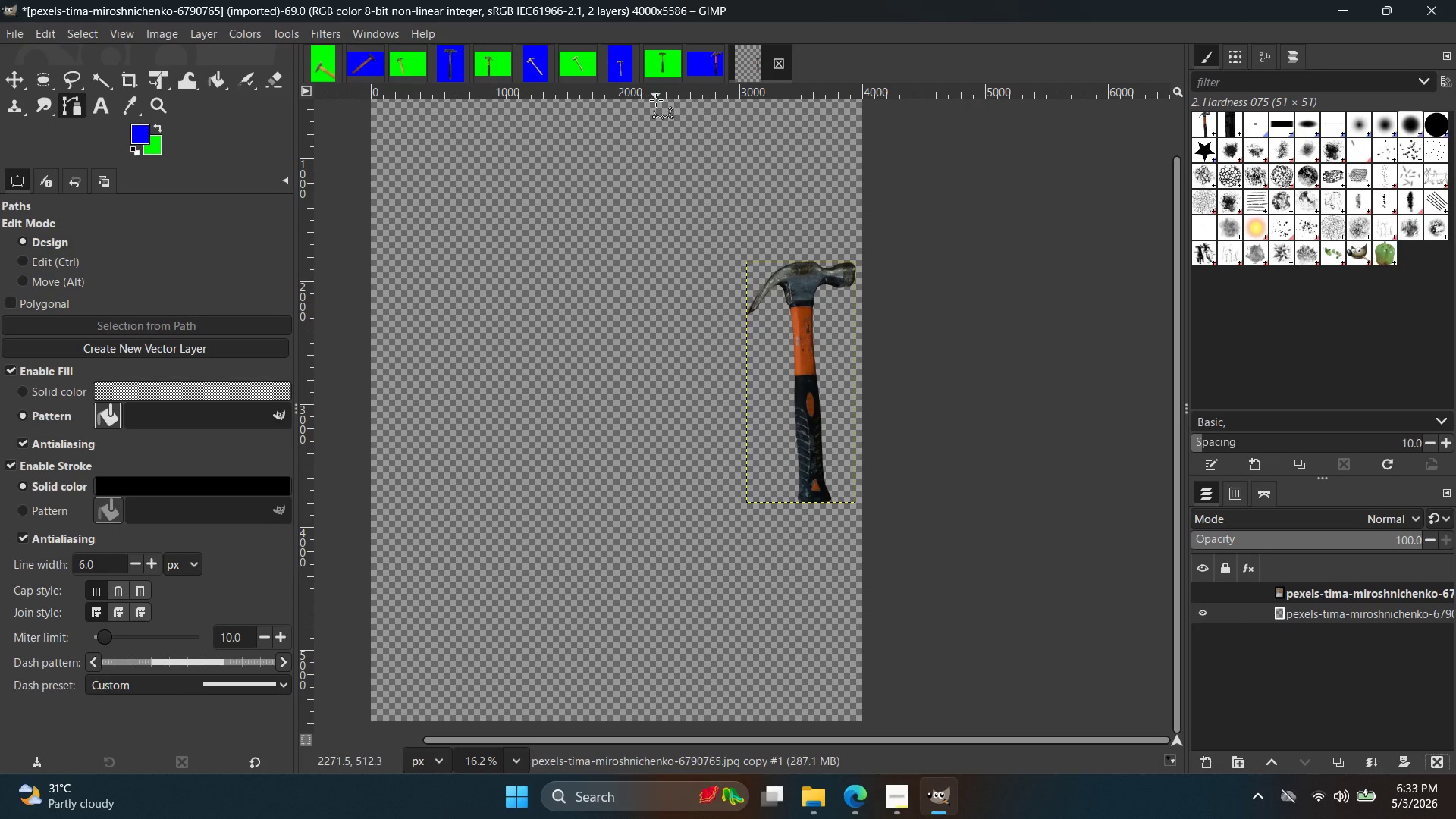 
key(X)
 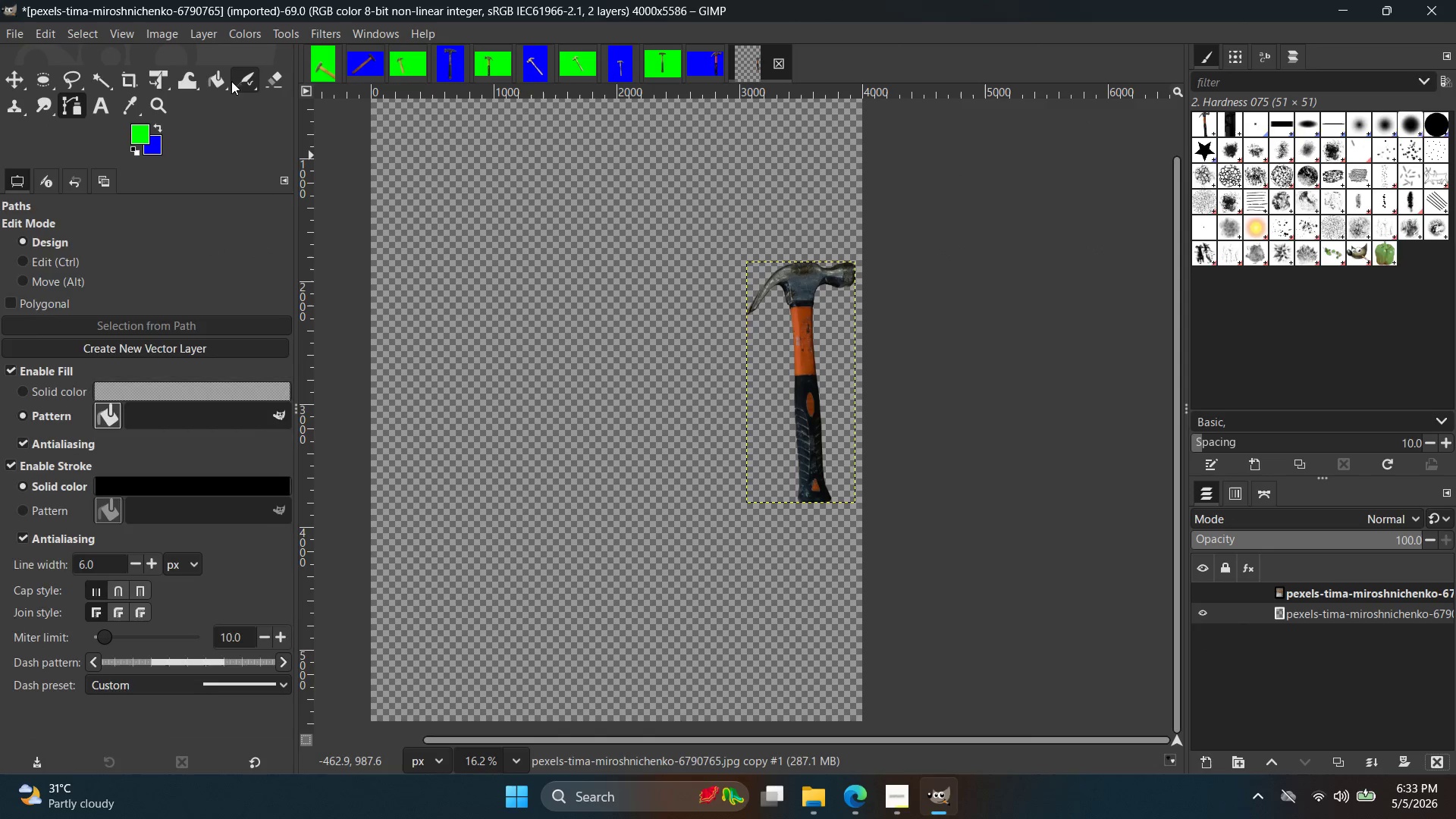 
double_click([212, 85])
 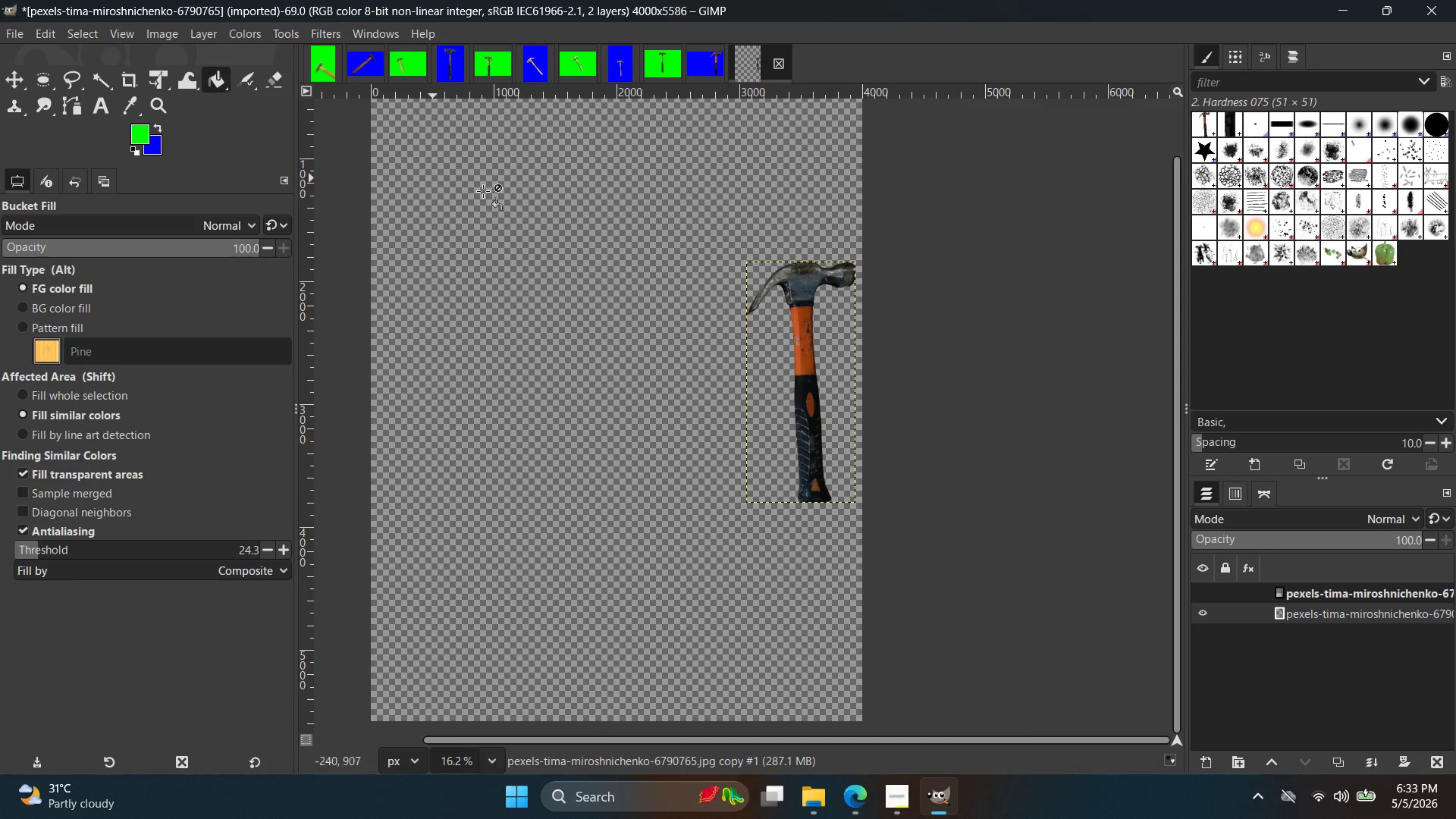 
triple_click([645, 218])
 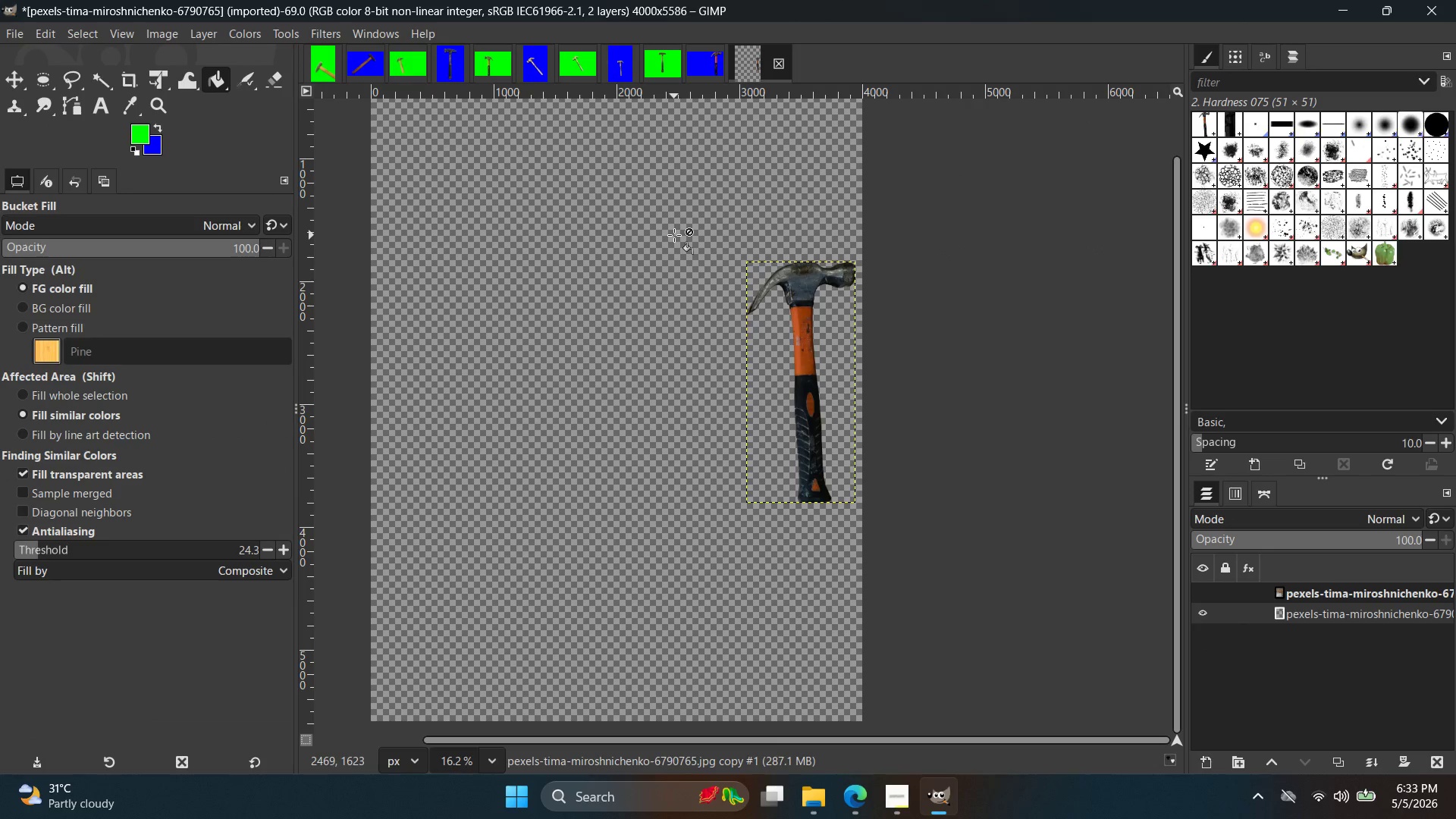 
left_click([674, 235])
 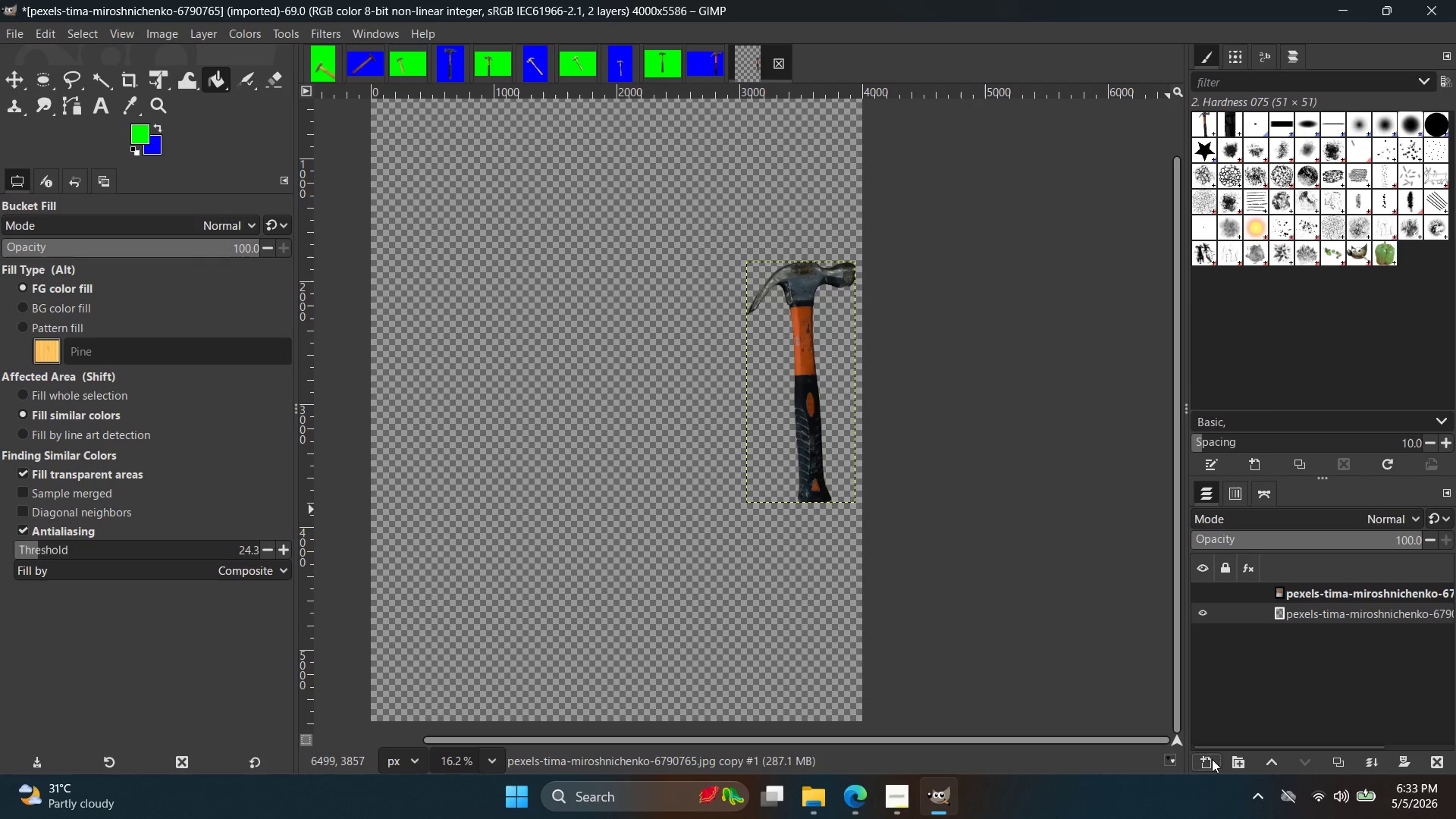 
left_click([853, 630])
 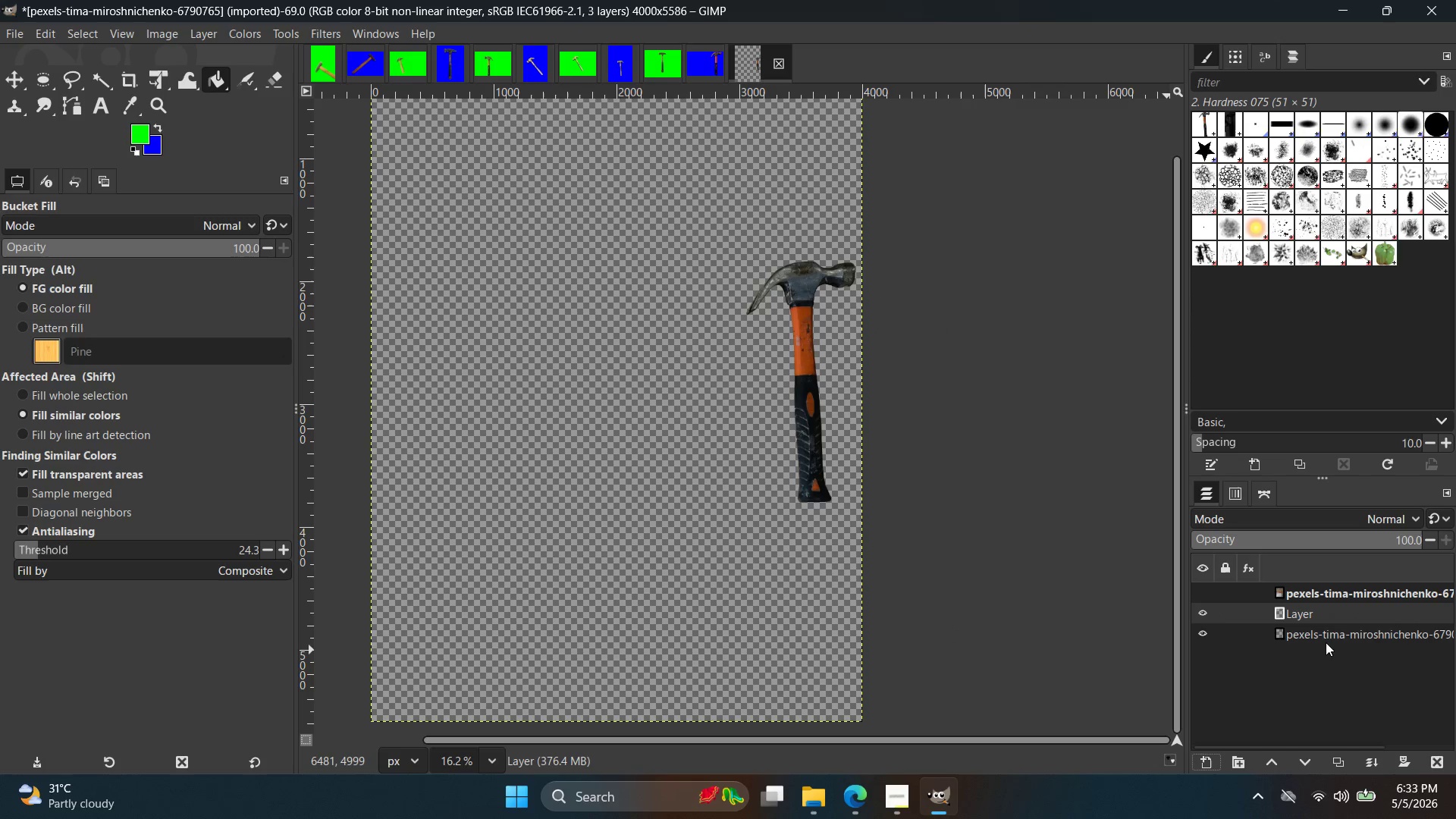 
left_click_drag(start_coordinate=[1338, 615], to_coordinate=[1332, 636])
 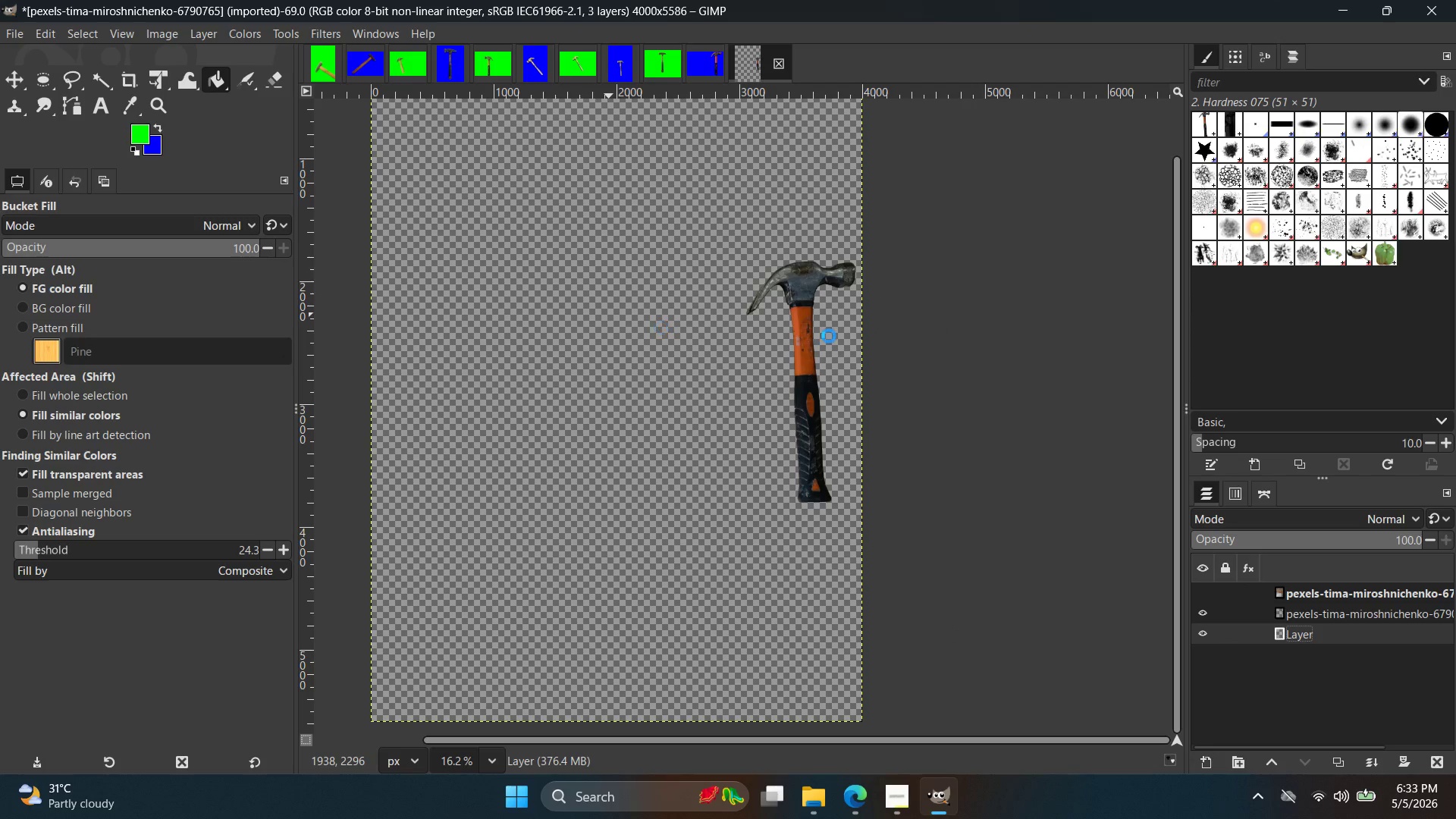 
hold_key(key=ControlLeft, duration=0.56)
scroll: coordinate [922, 320], scroll_direction: down, amount: 4.0
 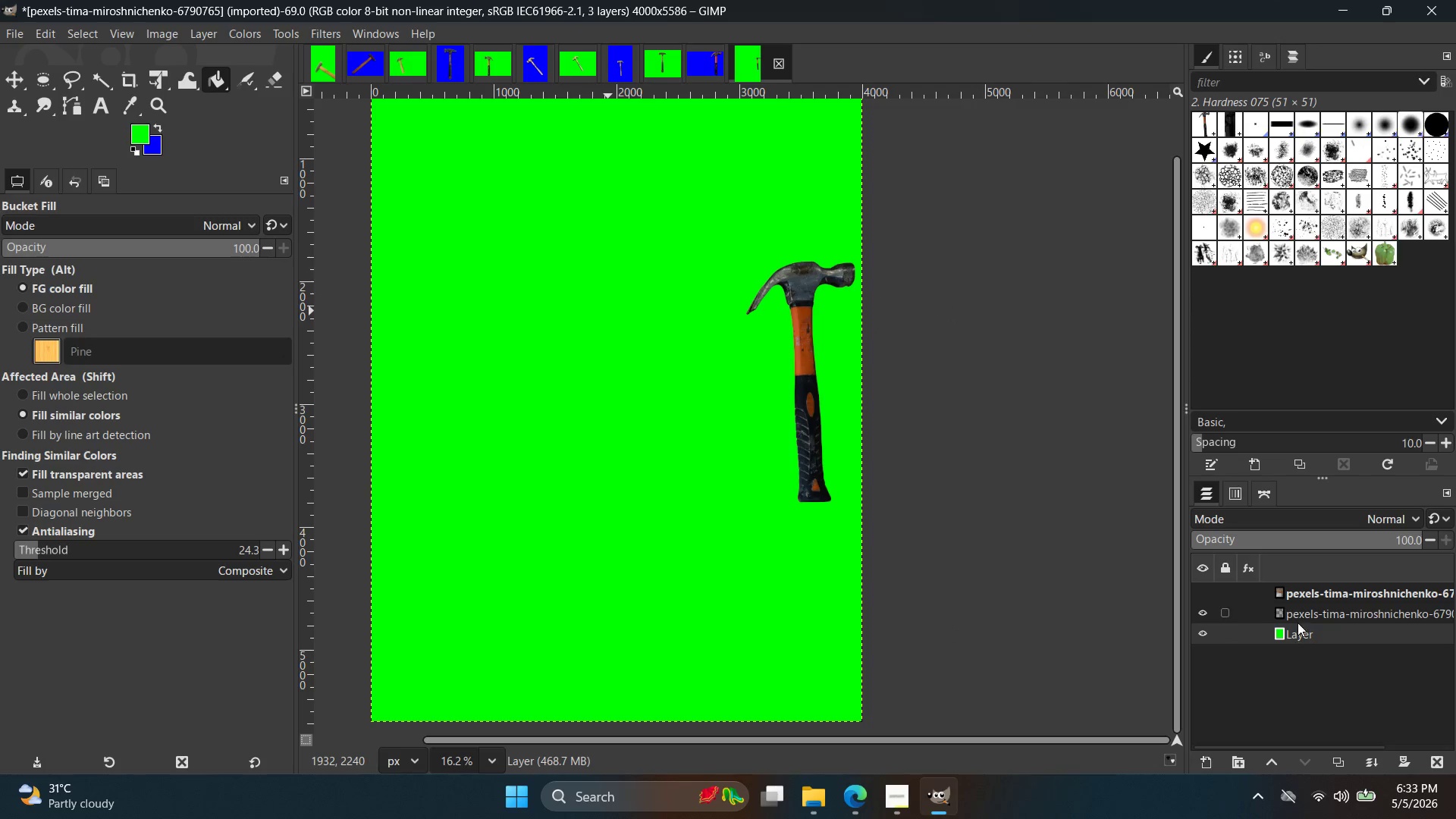 
hold_key(key=ControlLeft, duration=0.7)
scroll: coordinate [965, 420], scroll_direction: up, amount: 4.0
 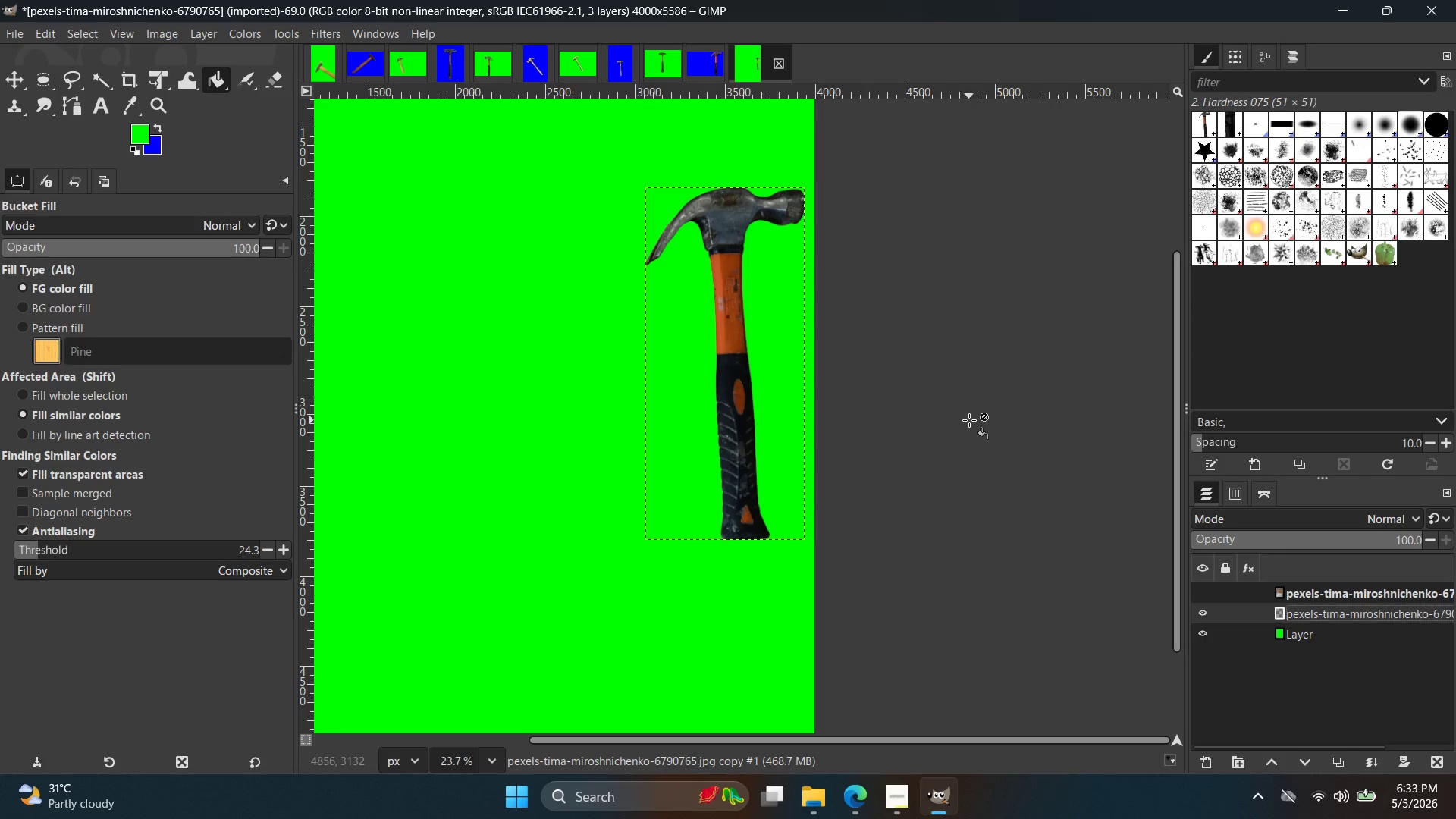 
key(Control+C)
 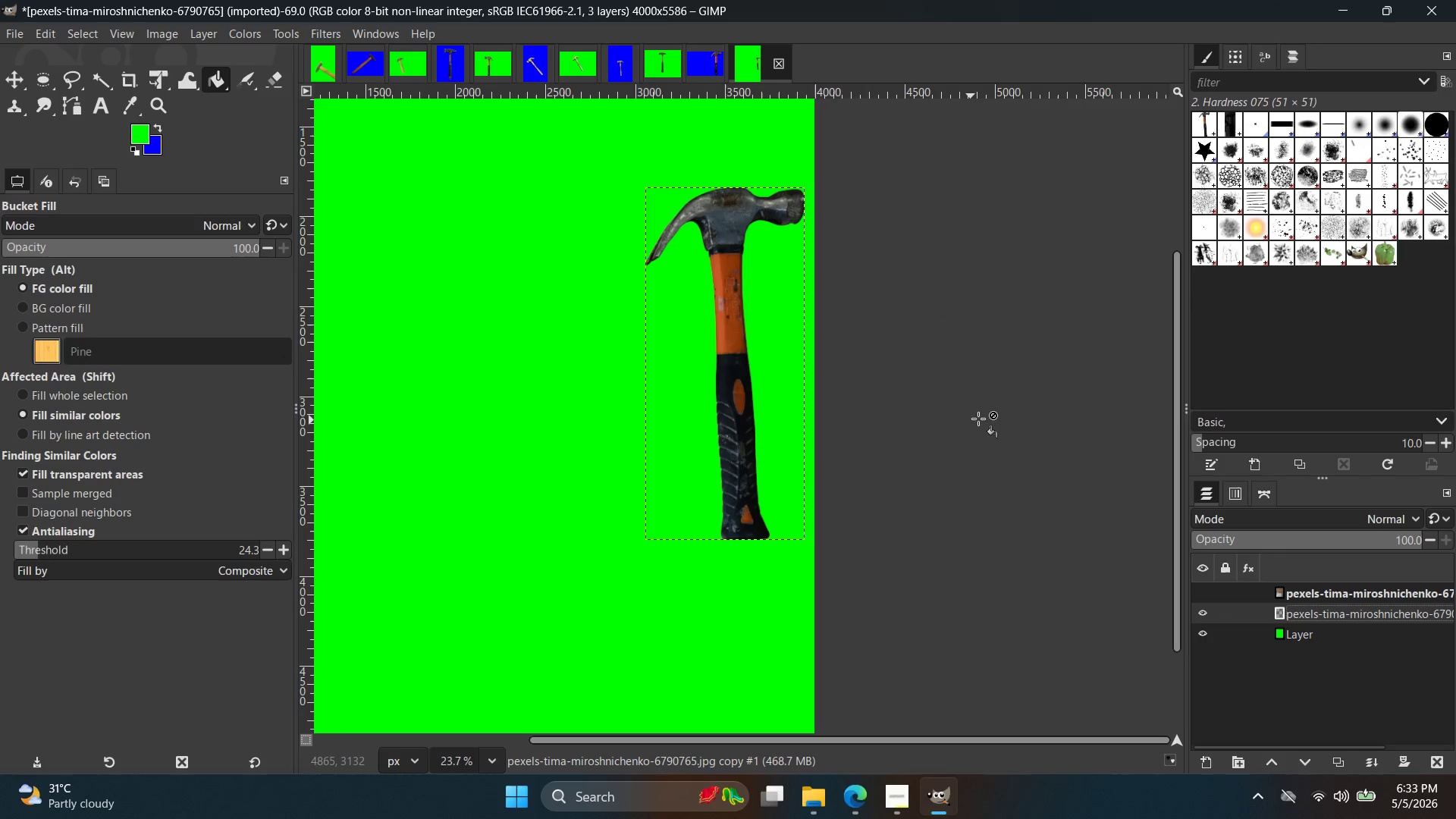 
key(Control+V)
 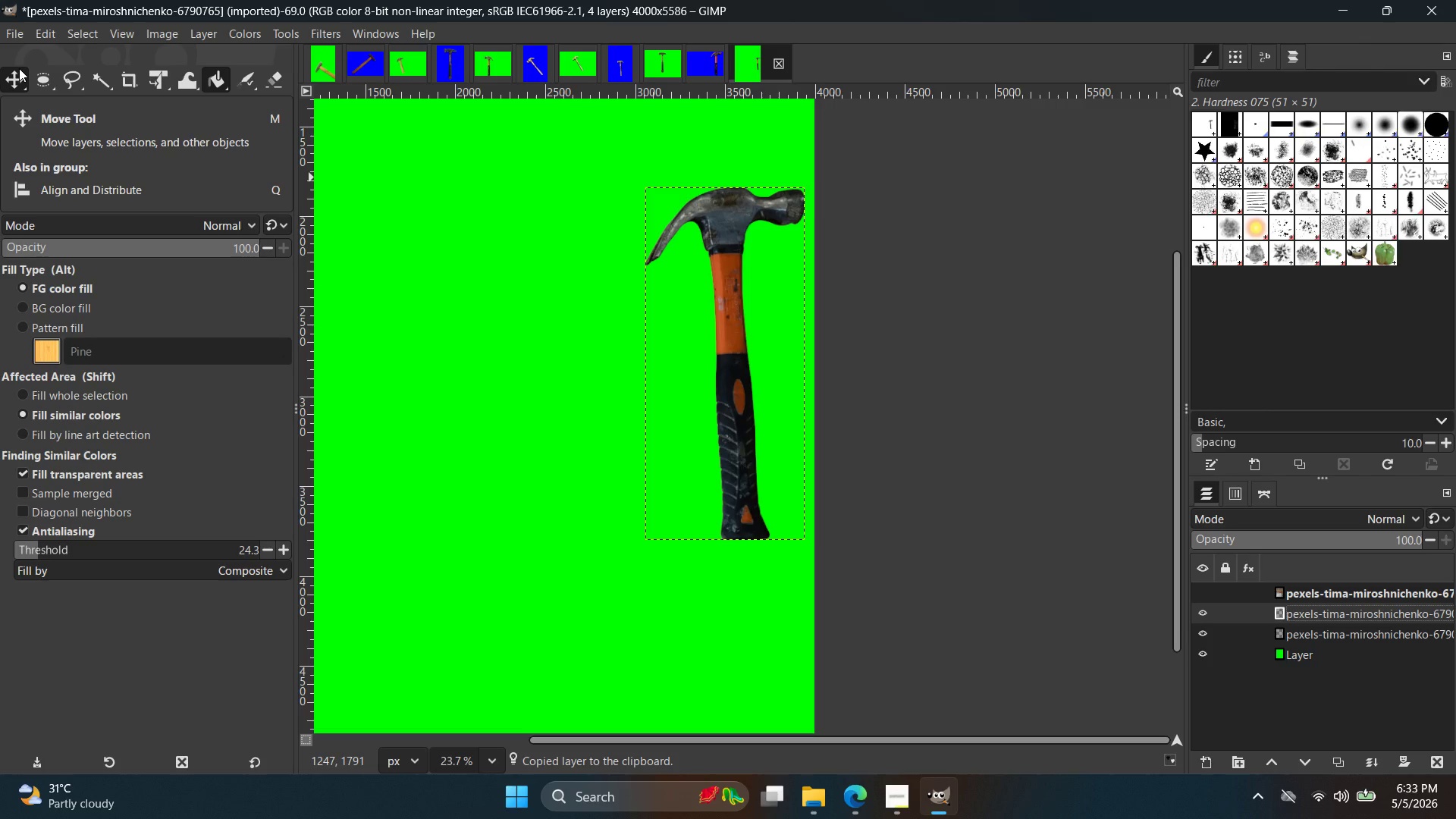 
left_click([18, 68])
 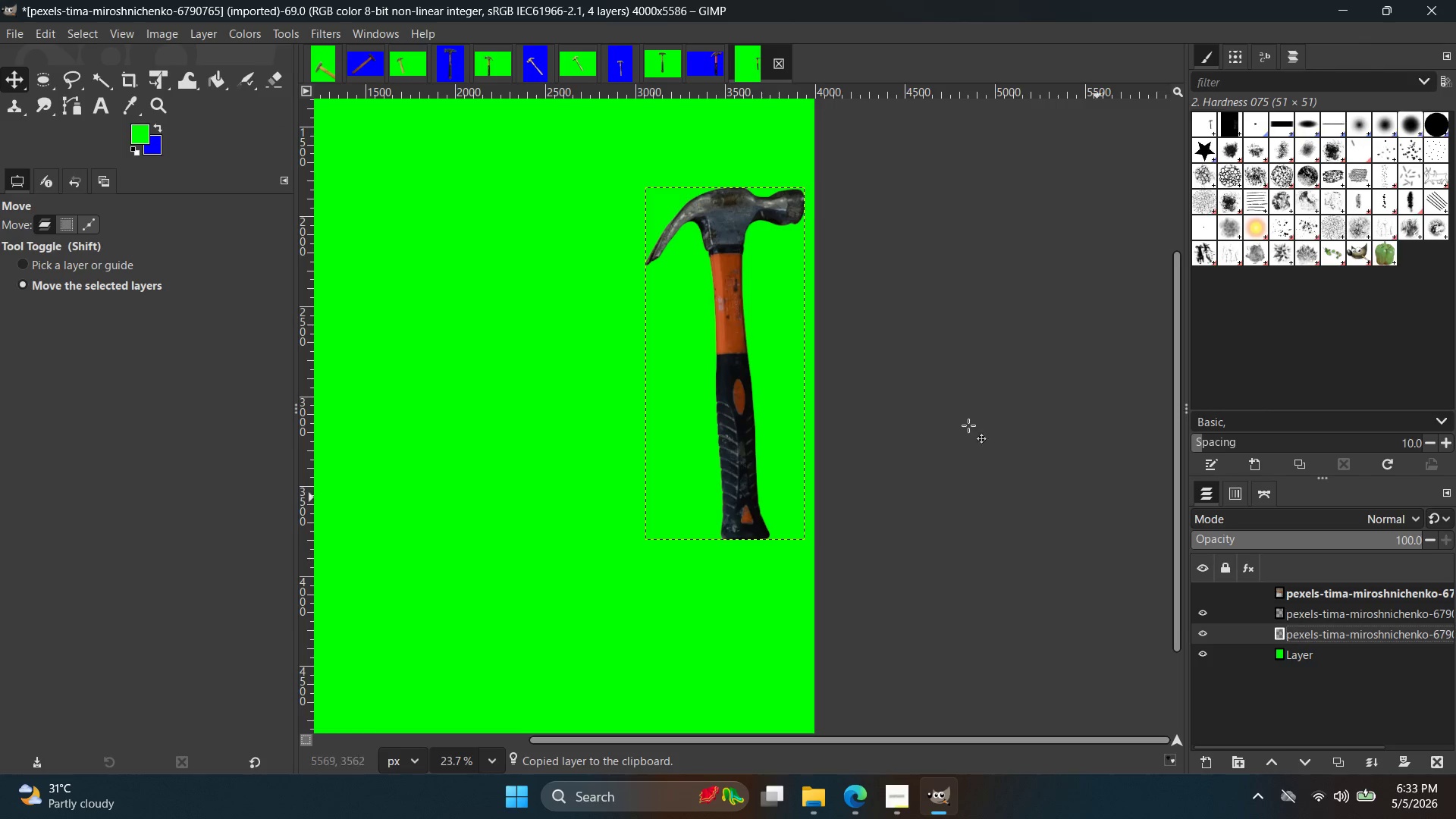 
left_click_drag(start_coordinate=[740, 341], to_coordinate=[740, 350])
 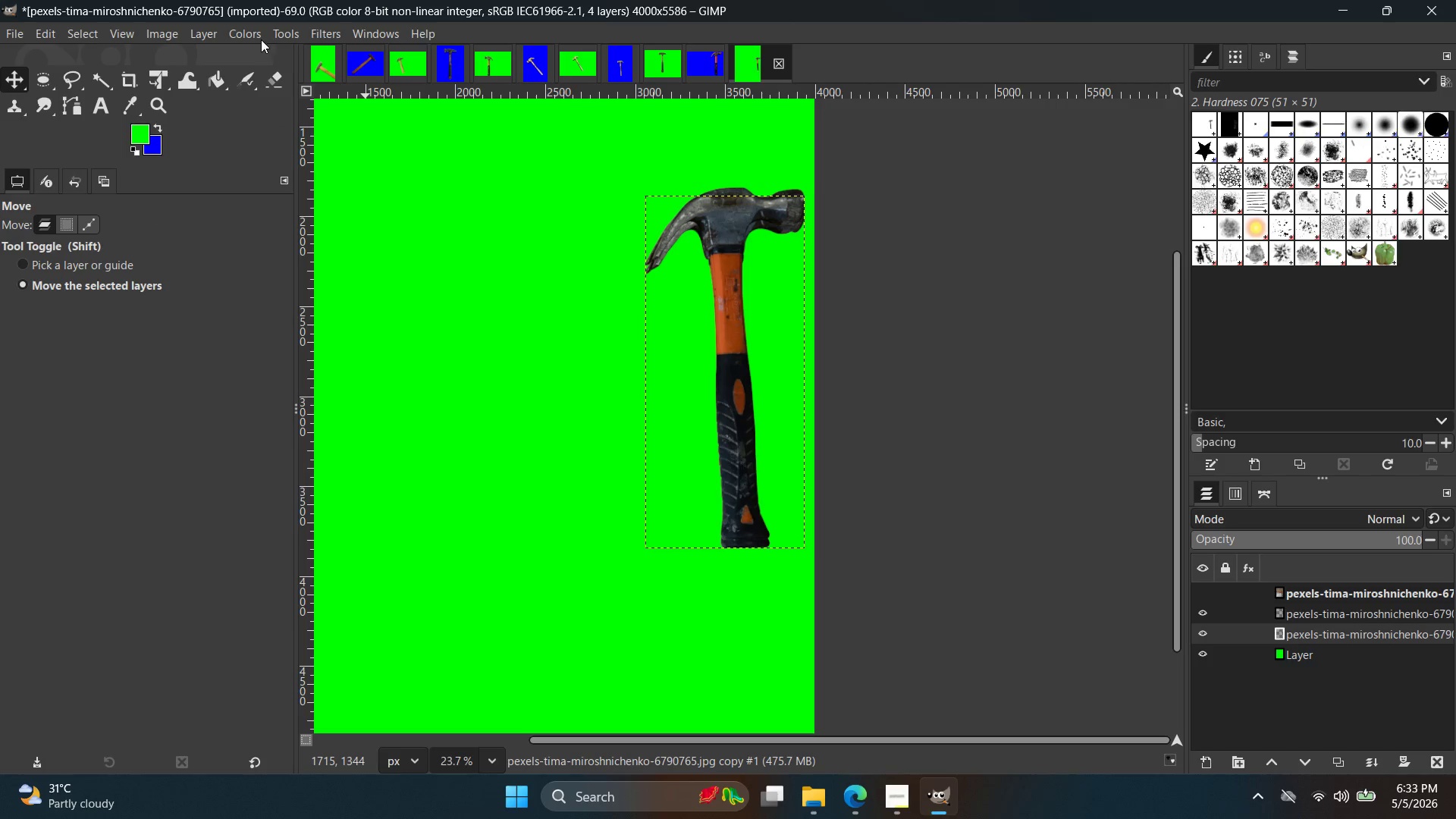 
left_click([250, 28])
 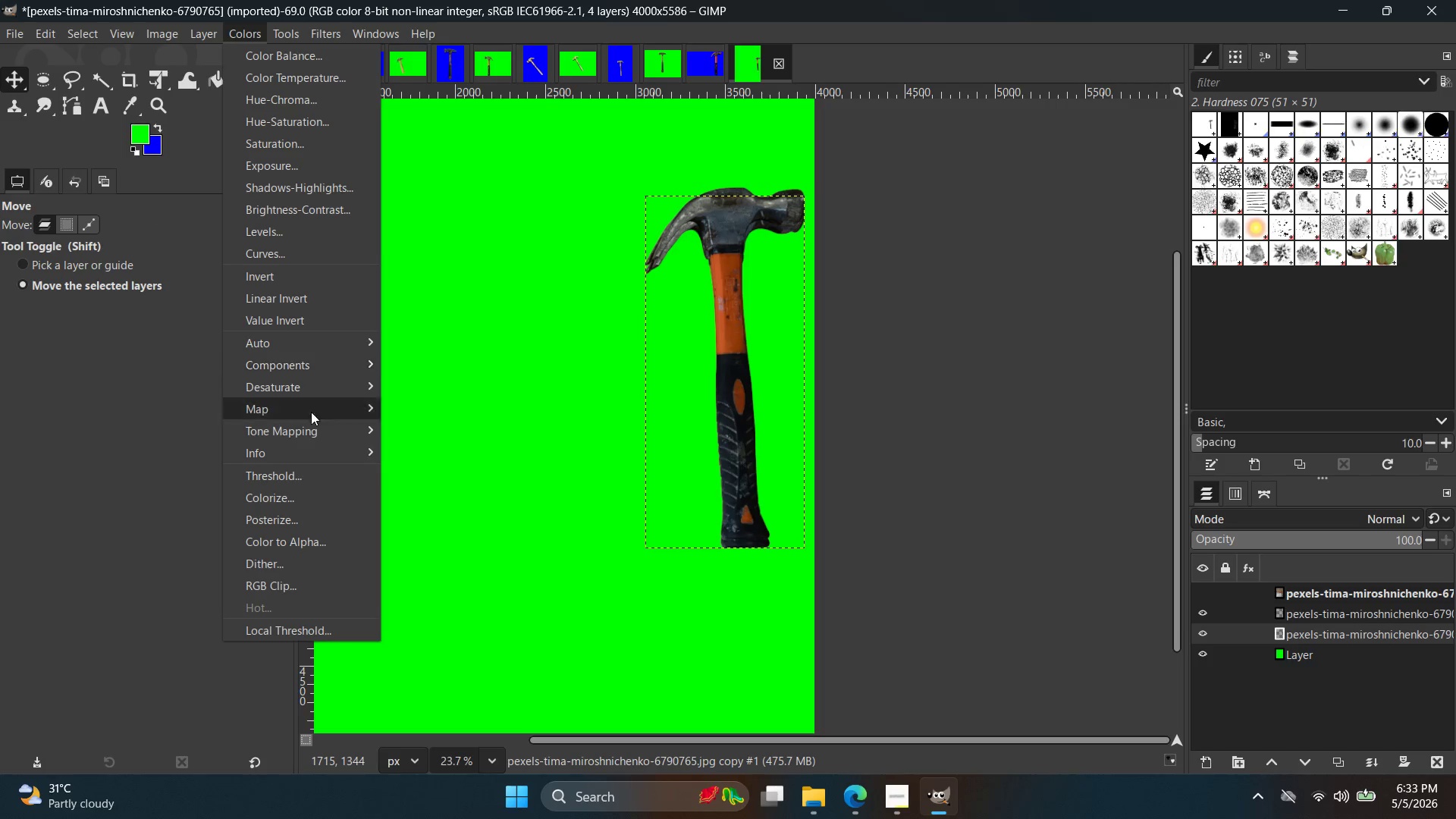 
left_click([293, 497])
 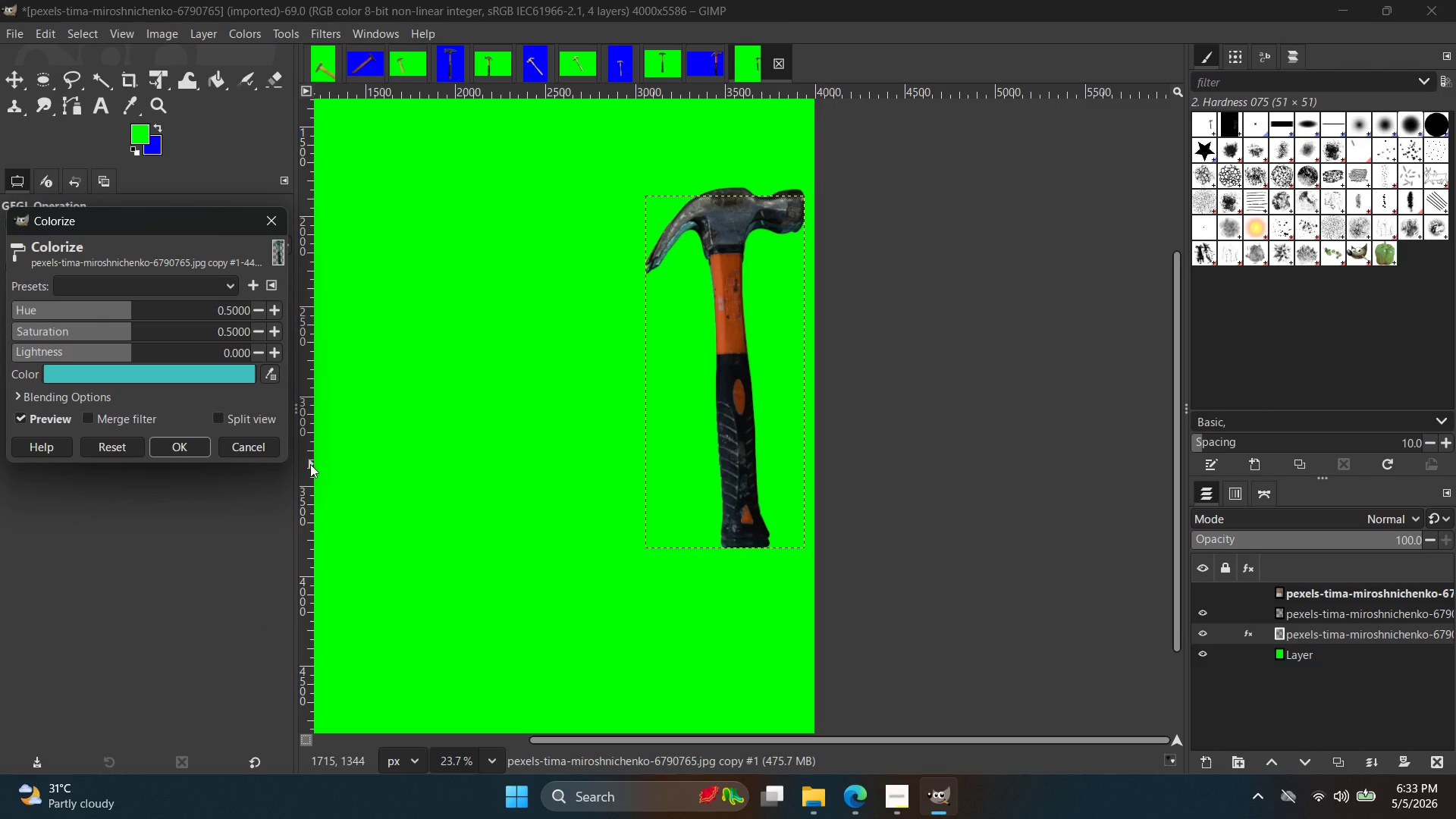 
wait(6.88)
 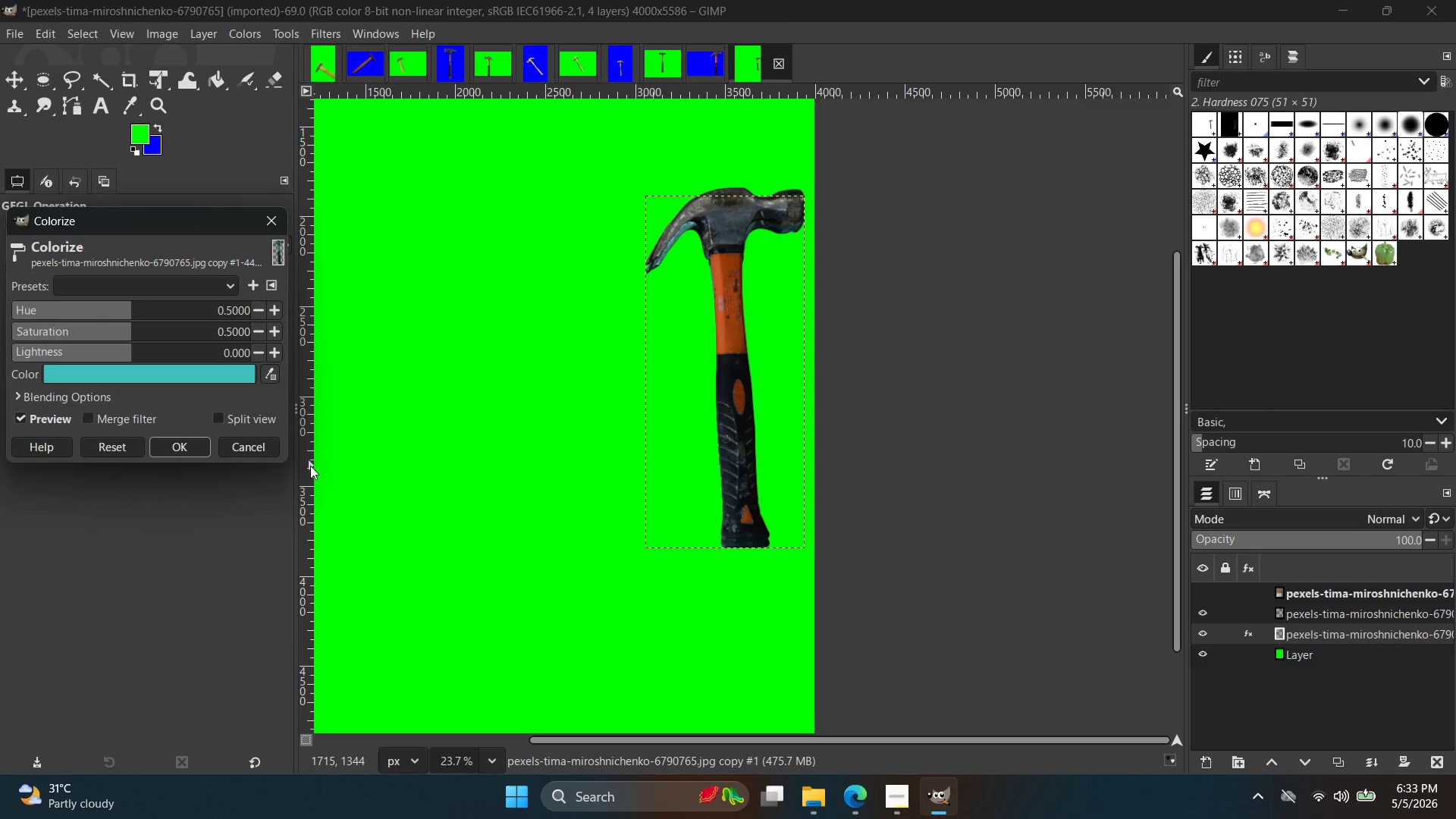 
left_click([171, 375])
 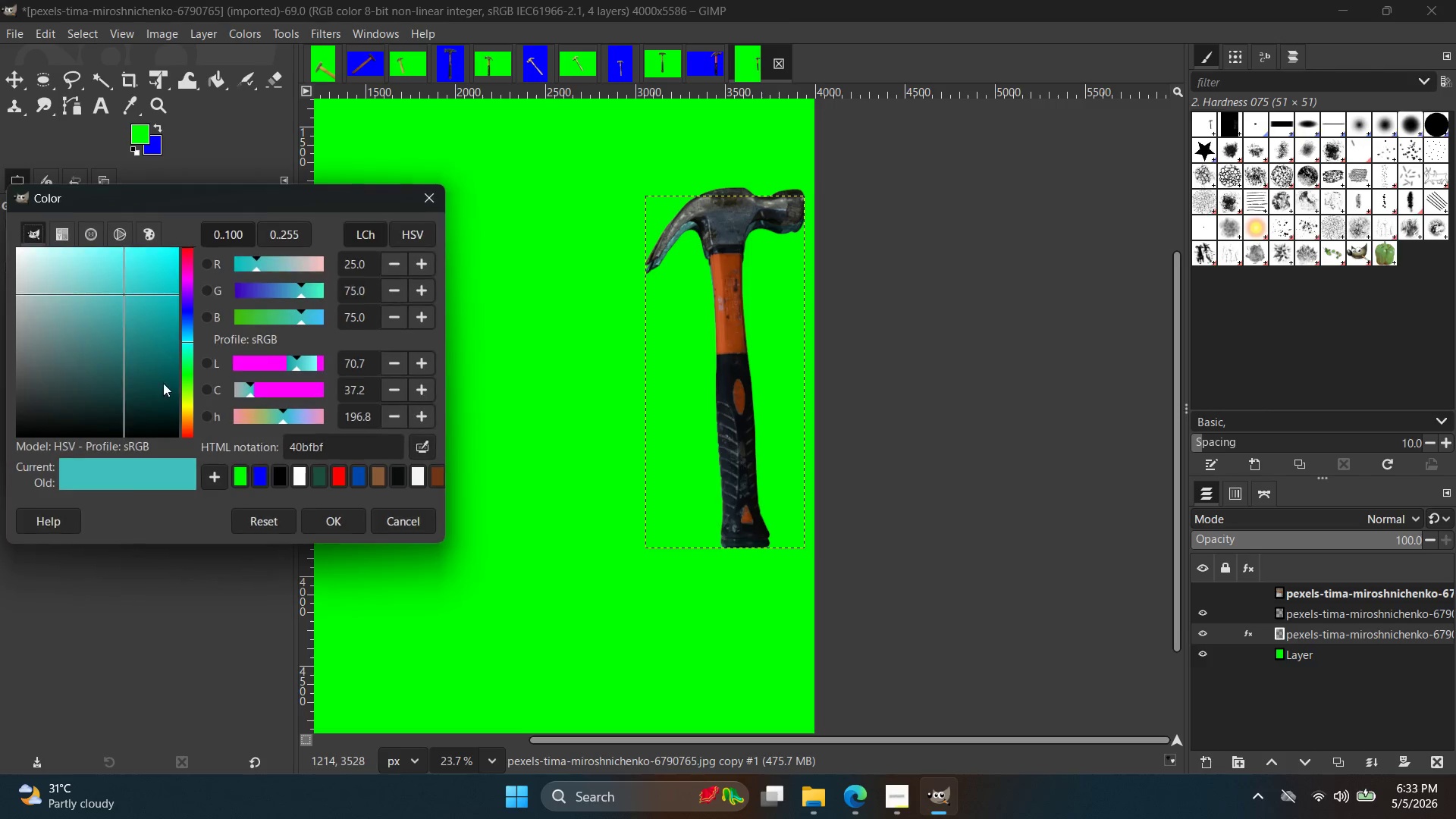 
left_click_drag(start_coordinate=[133, 396], to_coordinate=[0, 494])
 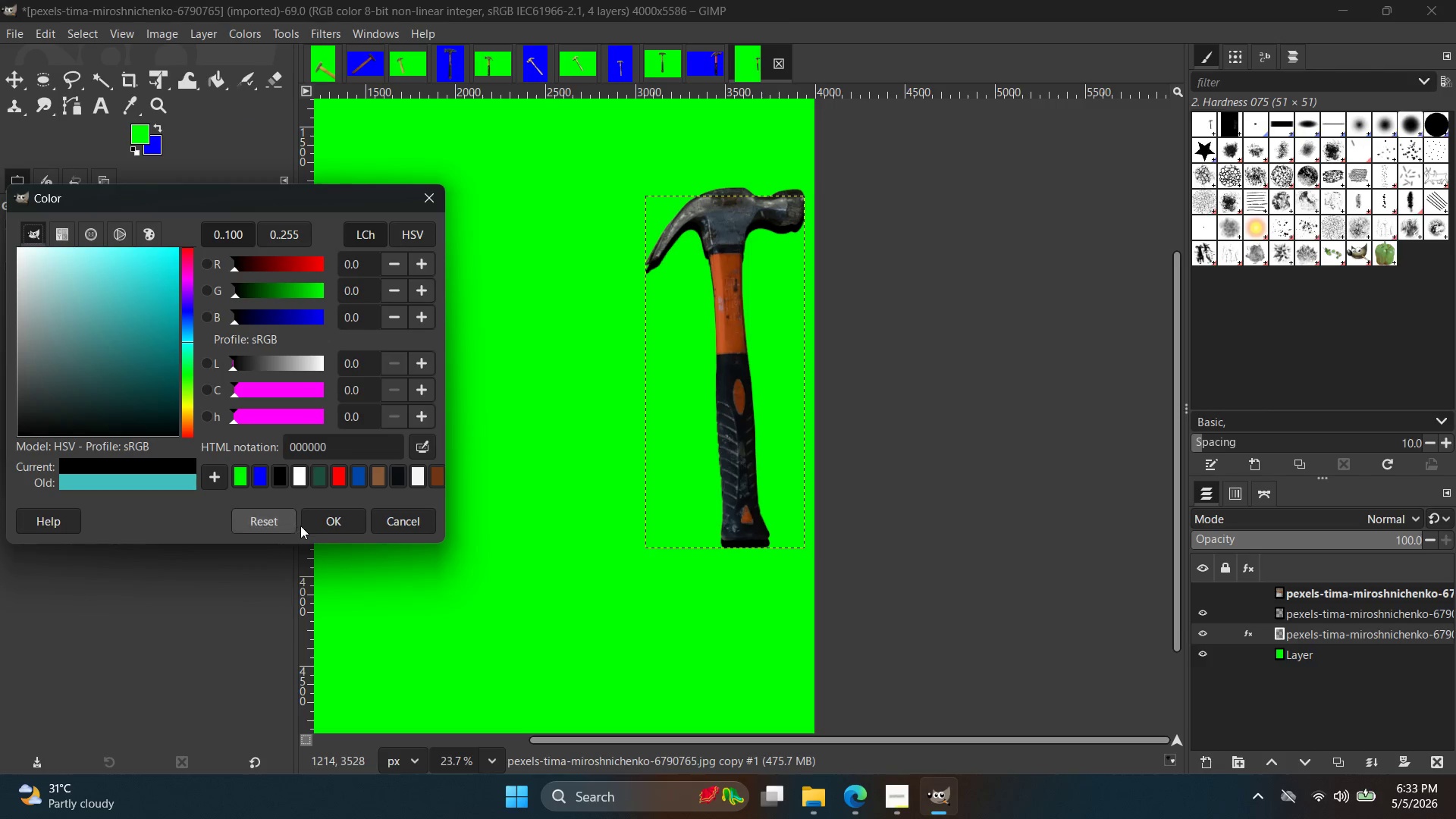 
left_click([311, 523])
 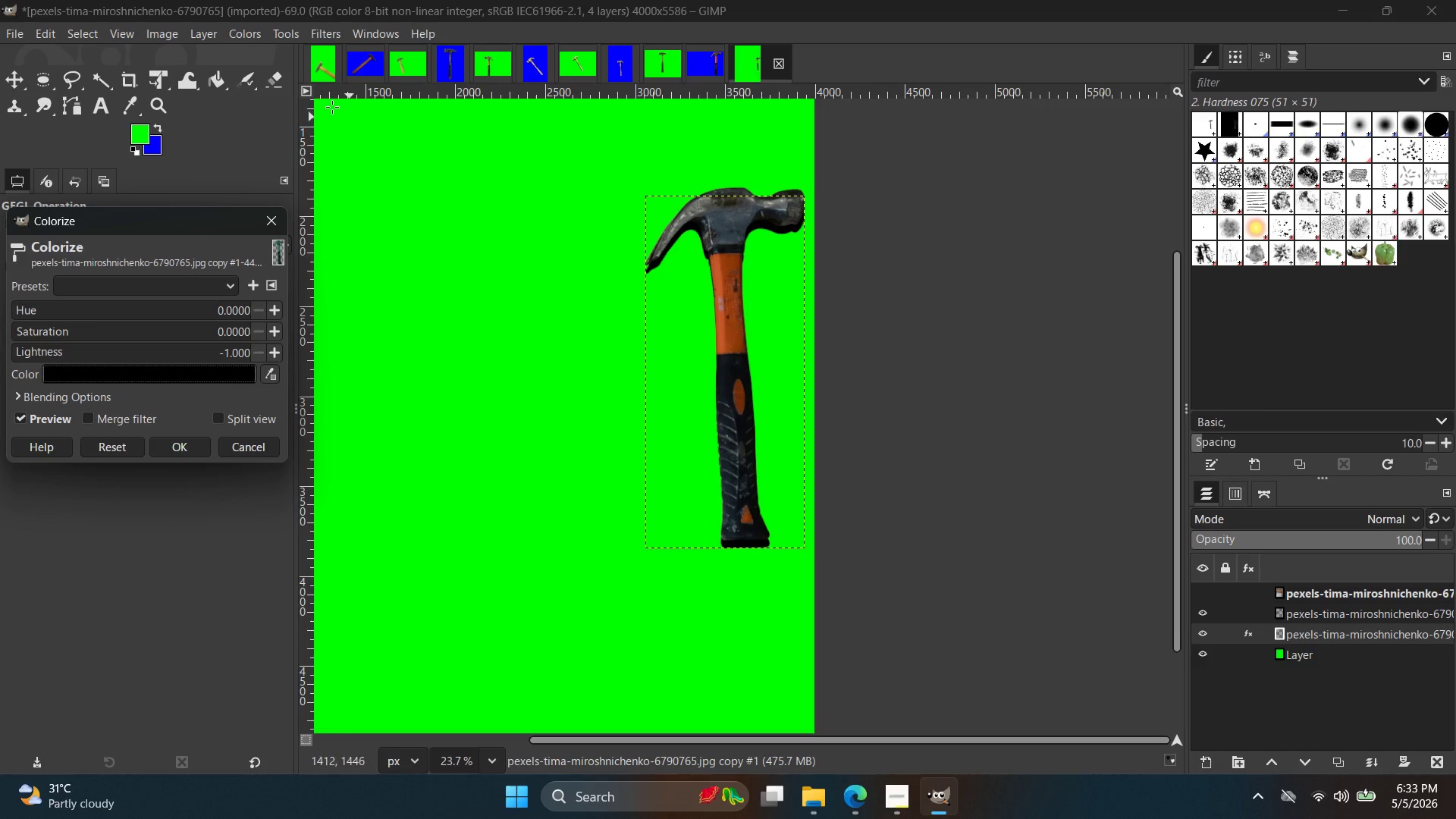 
left_click([323, 27])
 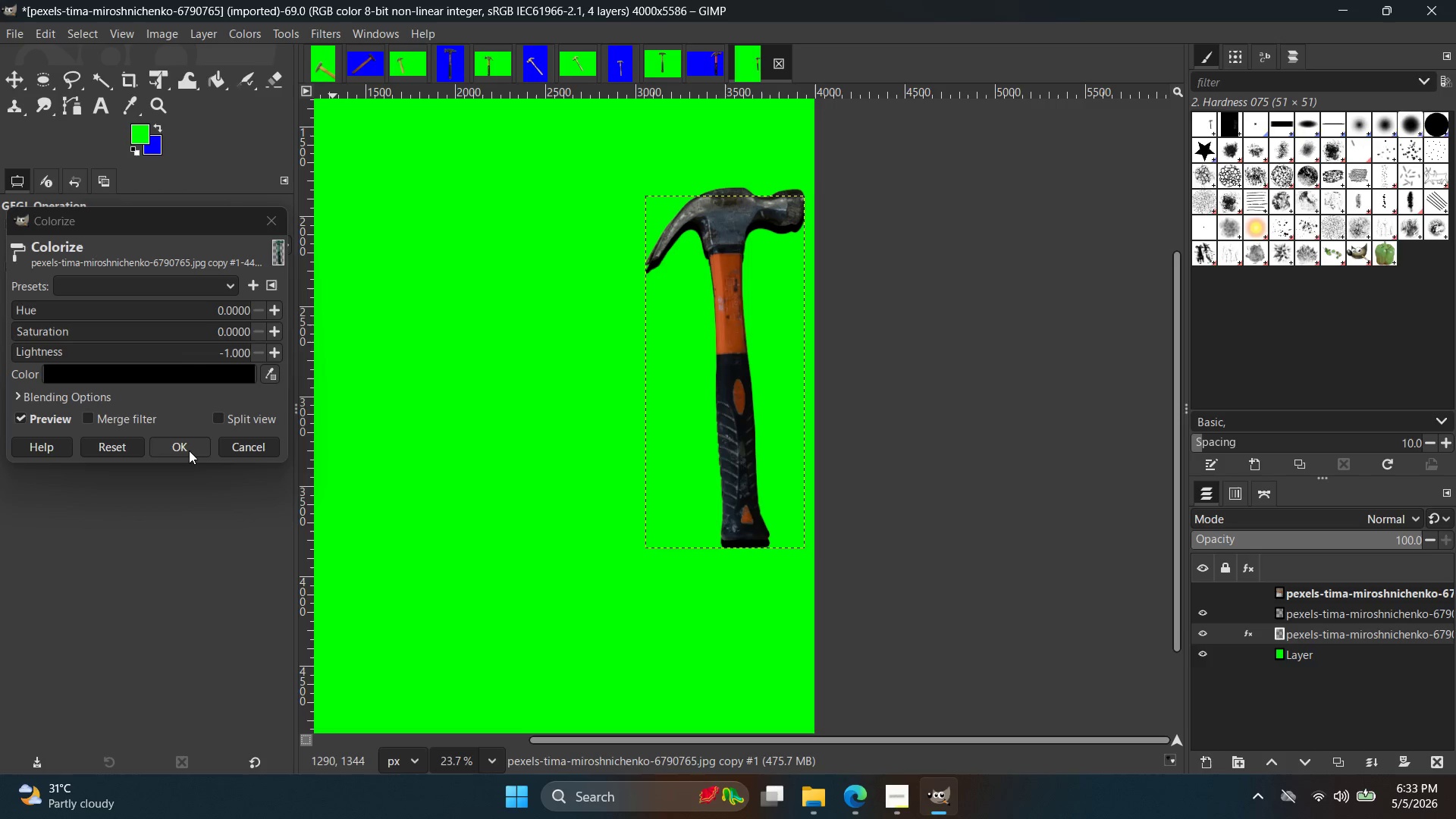 
double_click([192, 442])
 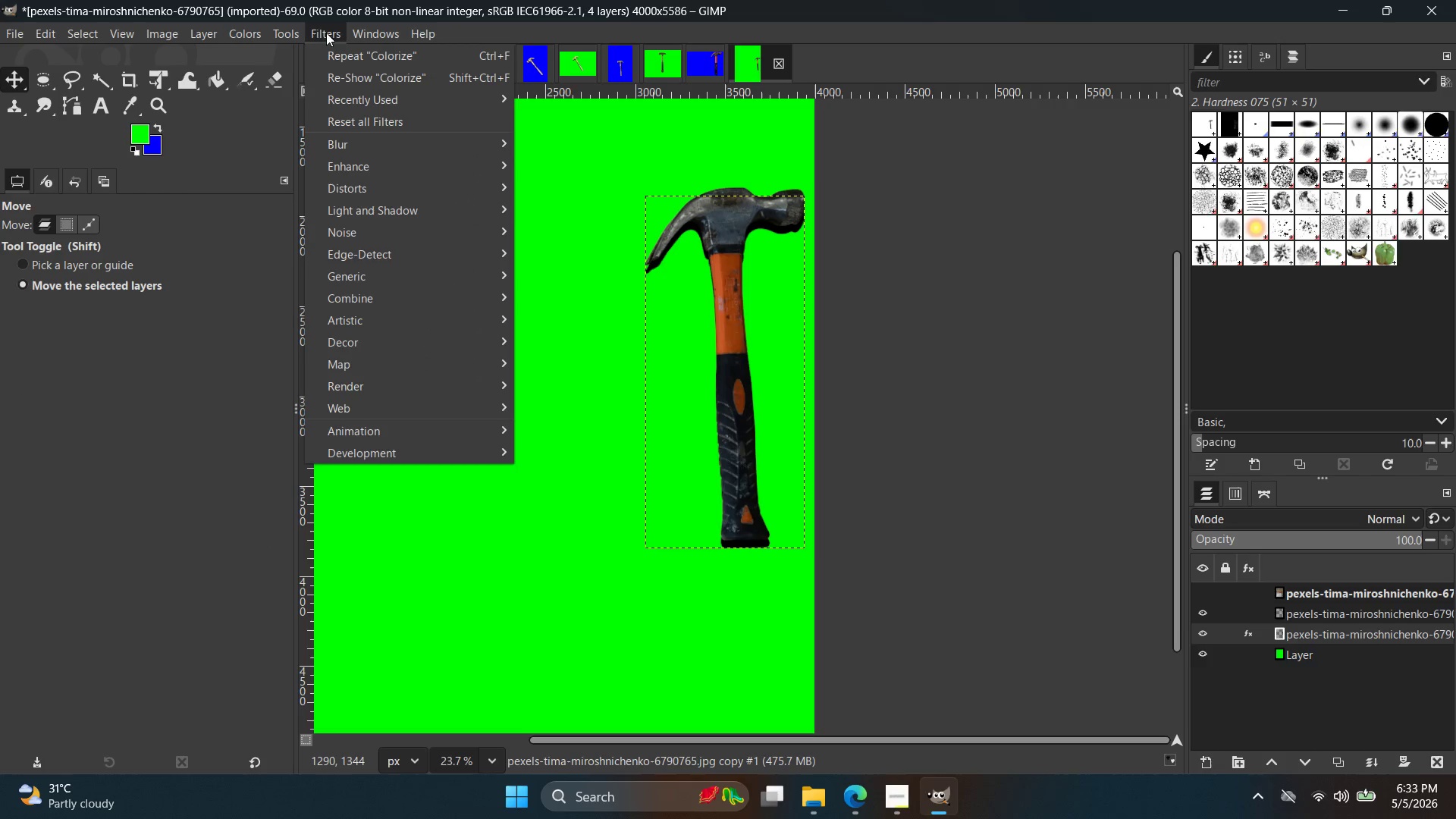 
left_click([365, 153])
 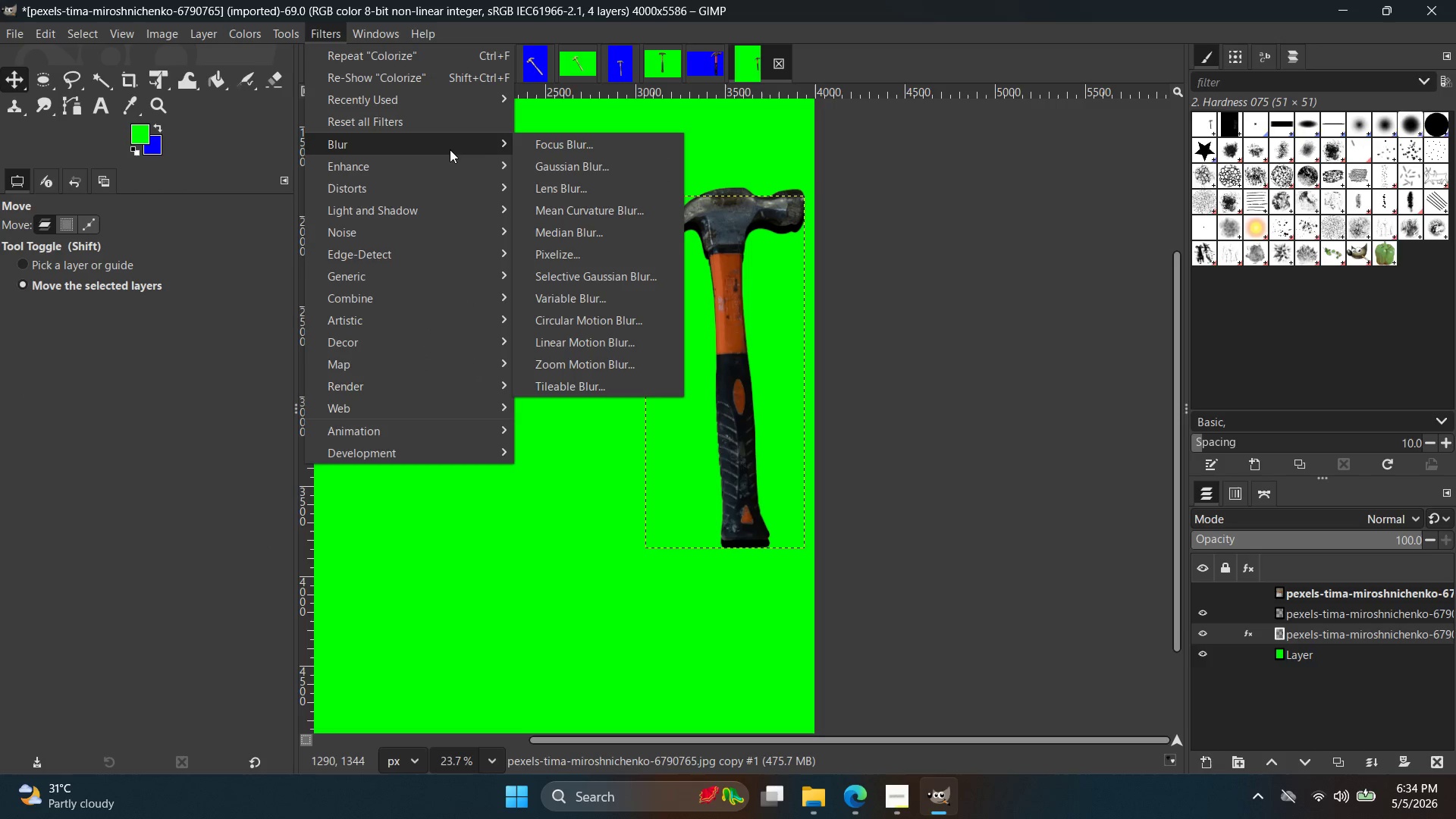 
left_click([574, 169])
 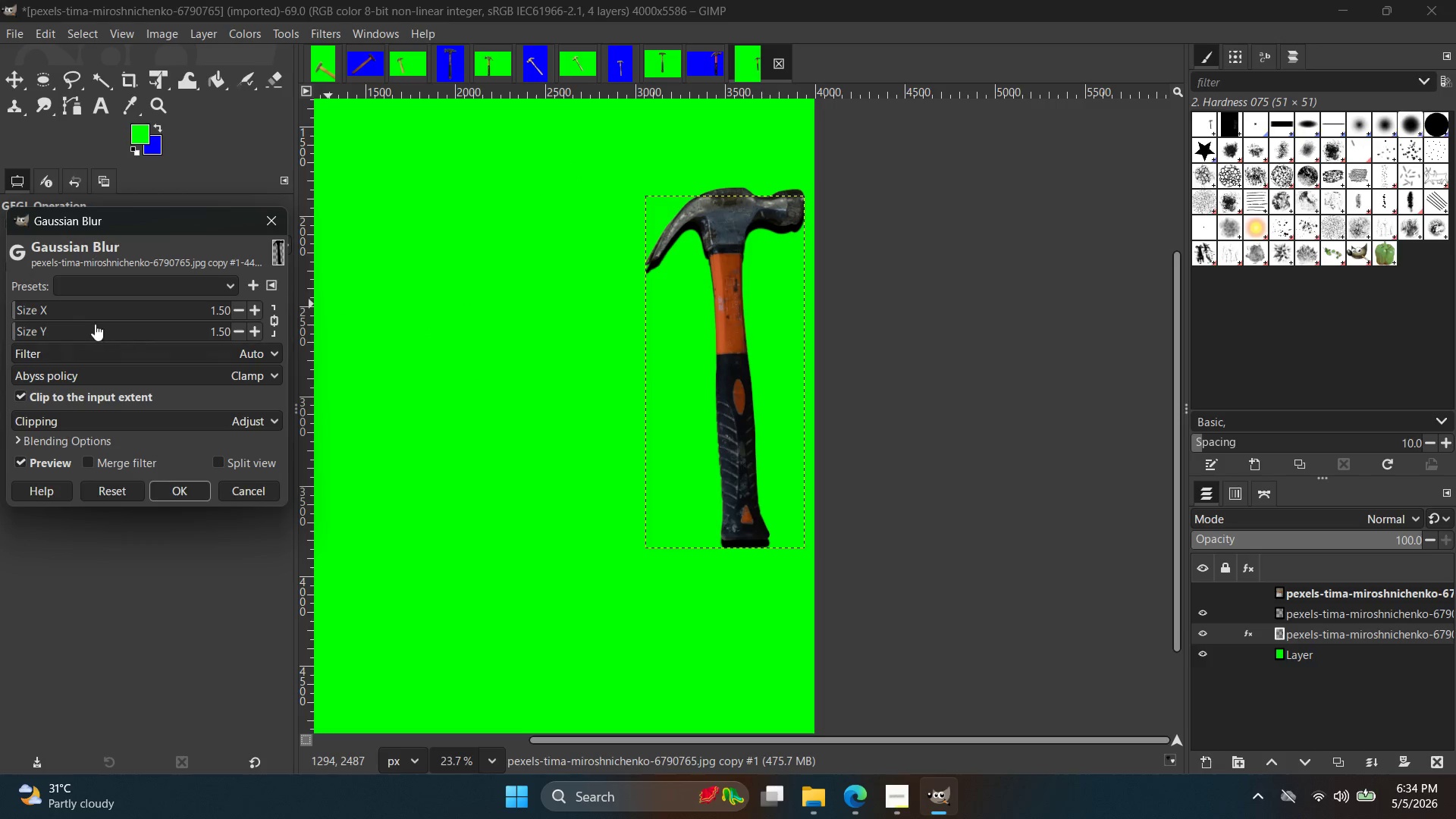 
left_click([74, 312])
 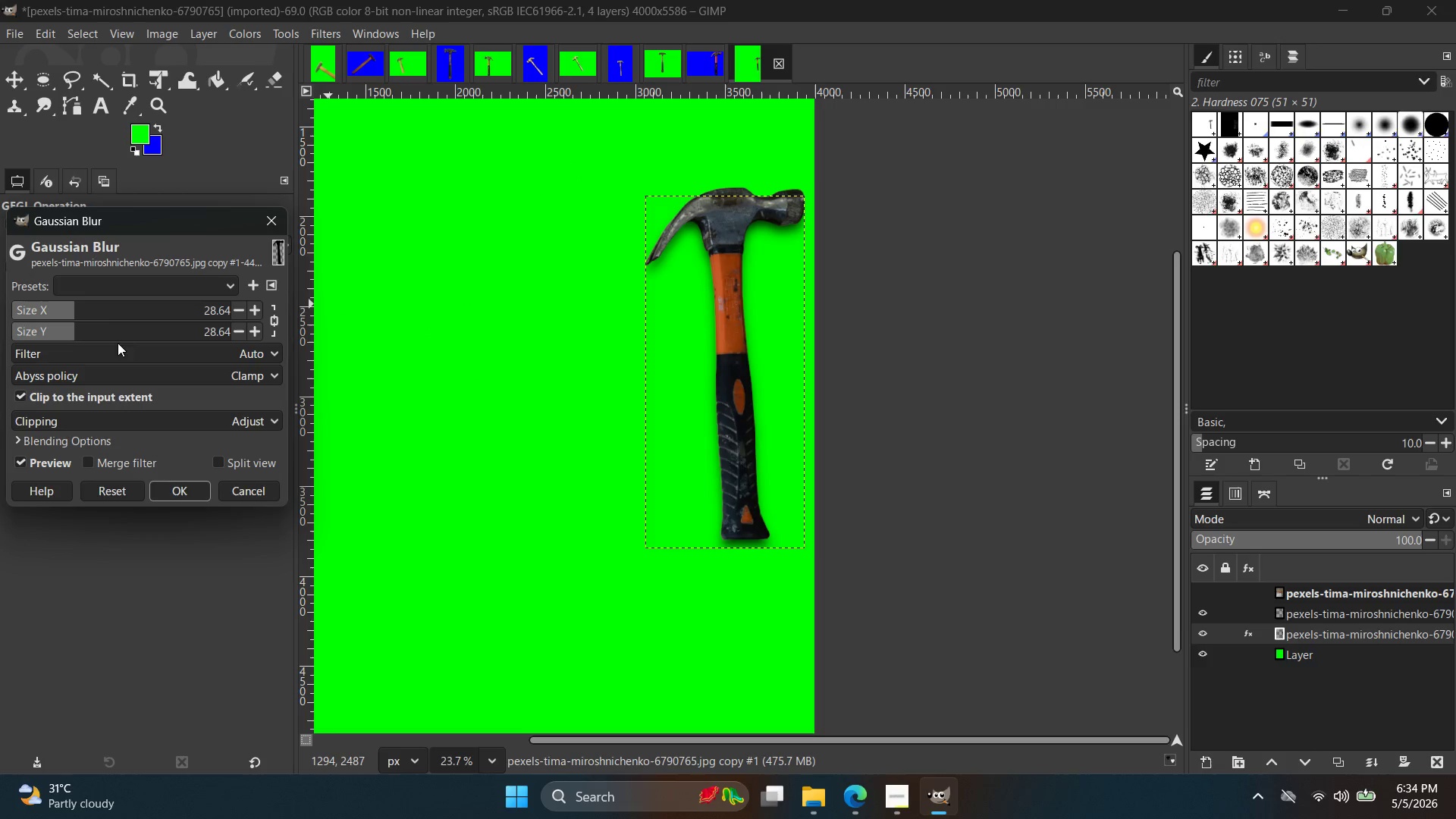 
left_click([187, 494])
 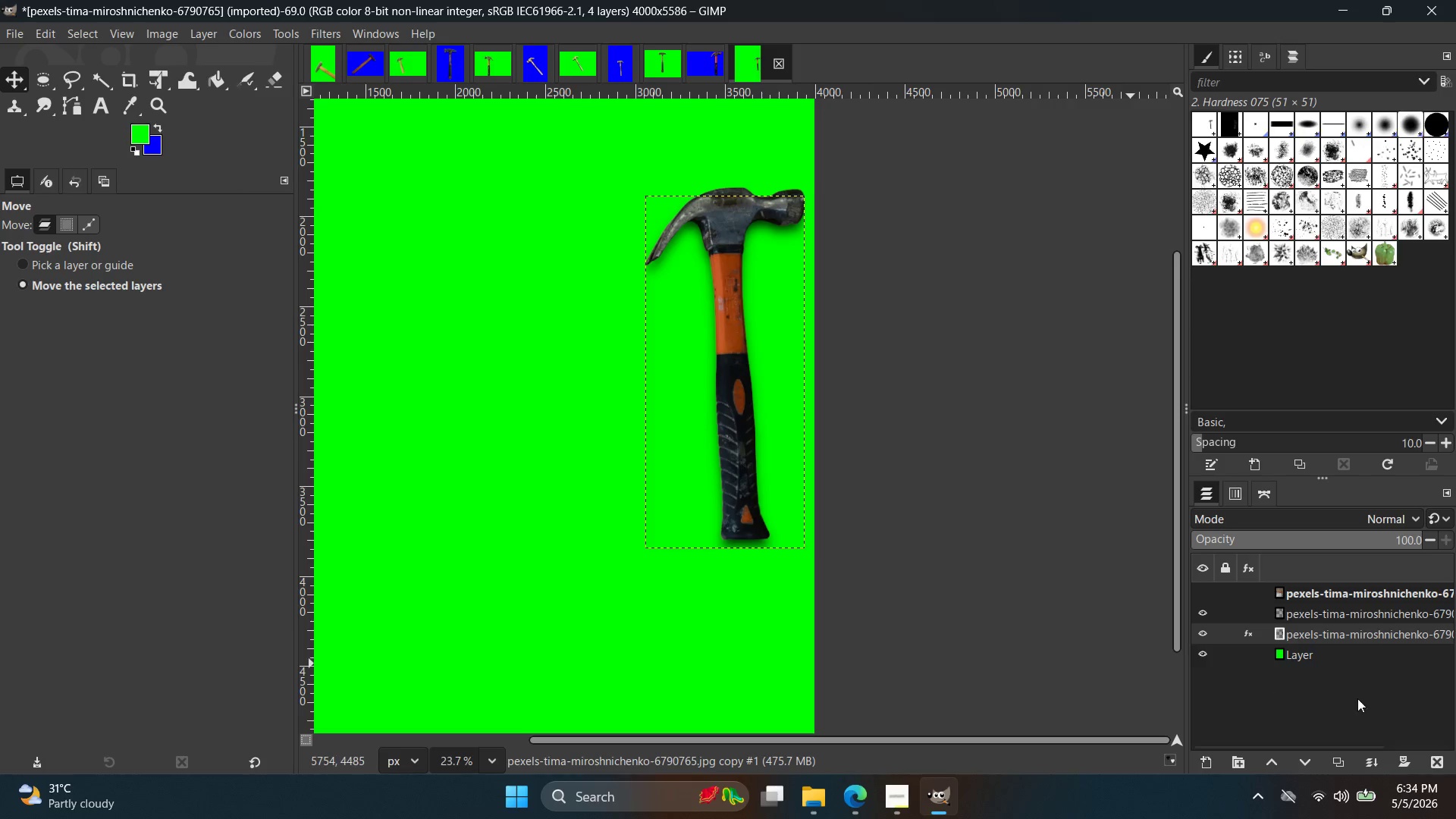 
left_click([1340, 657])
 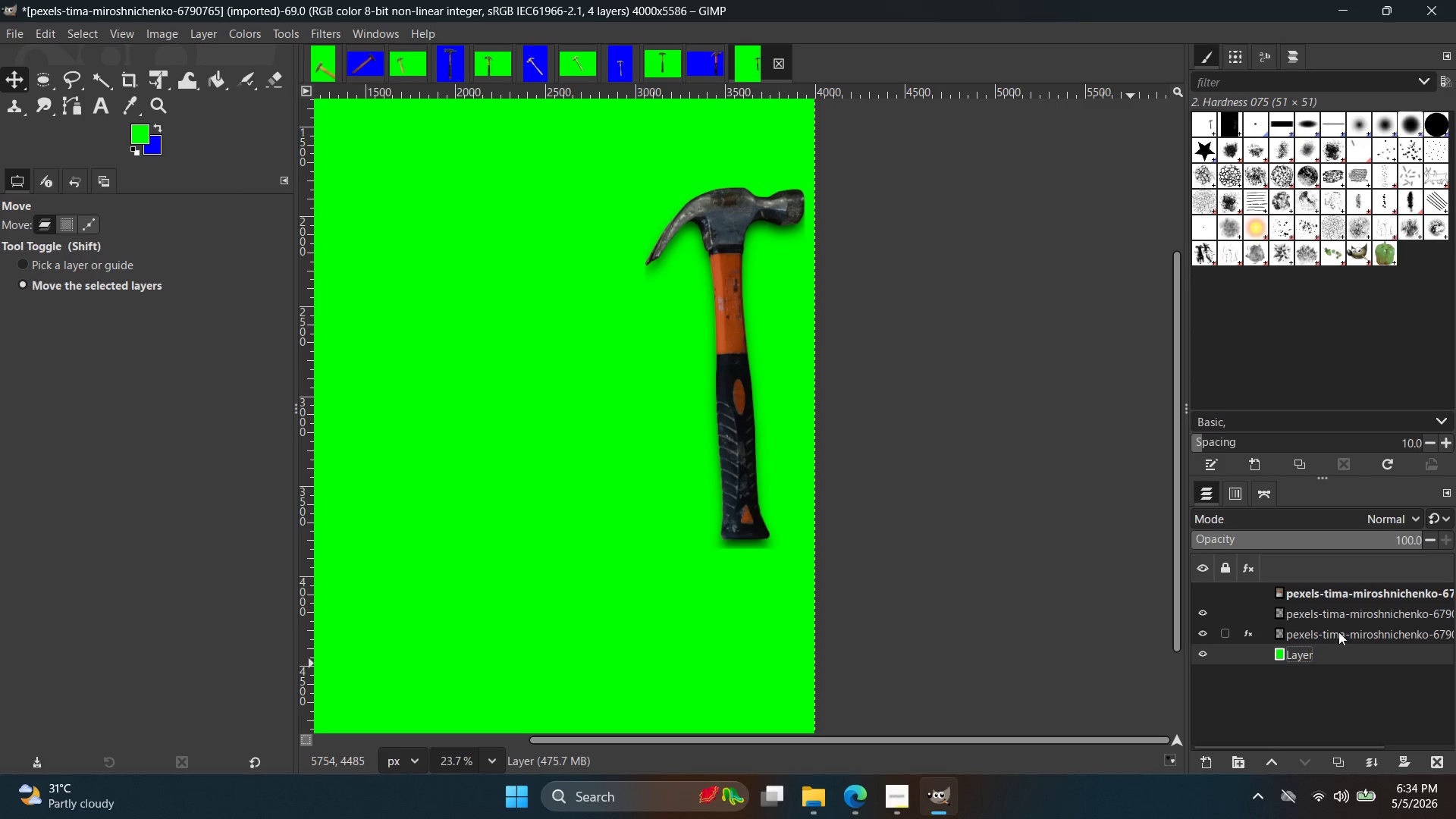 
left_click([1336, 629])
 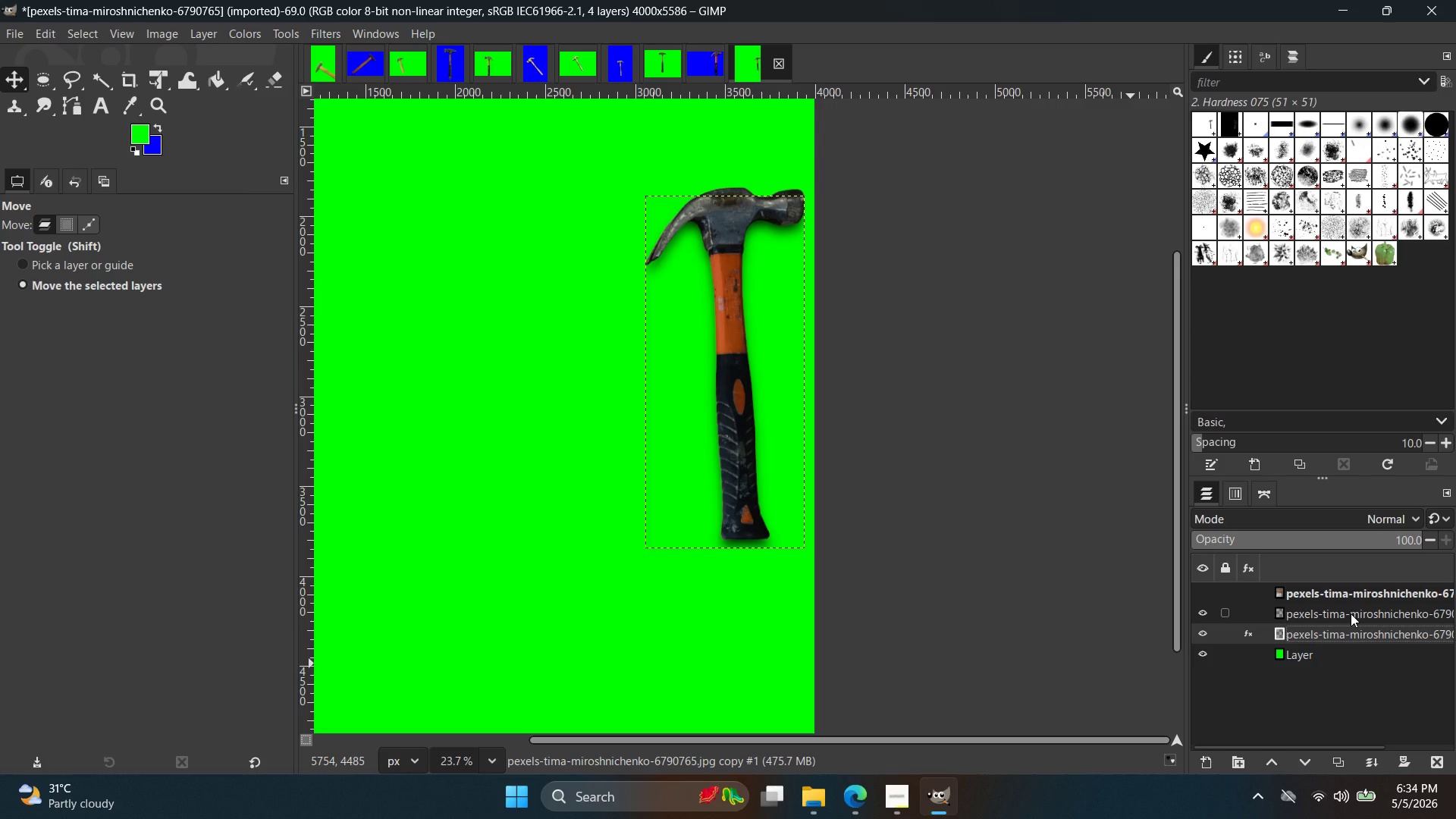 
key(Control+C)
 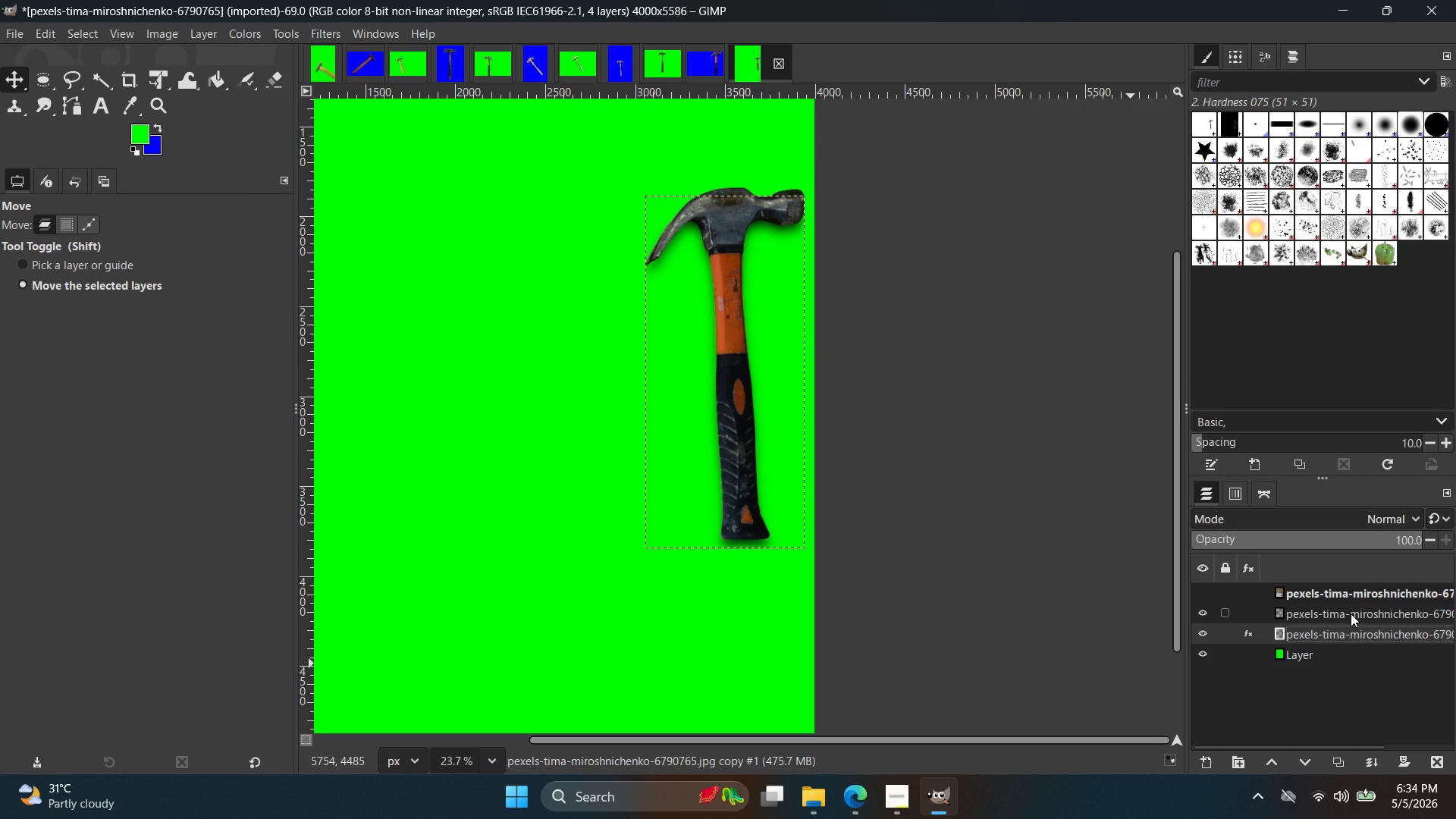 
key(Control+V)
 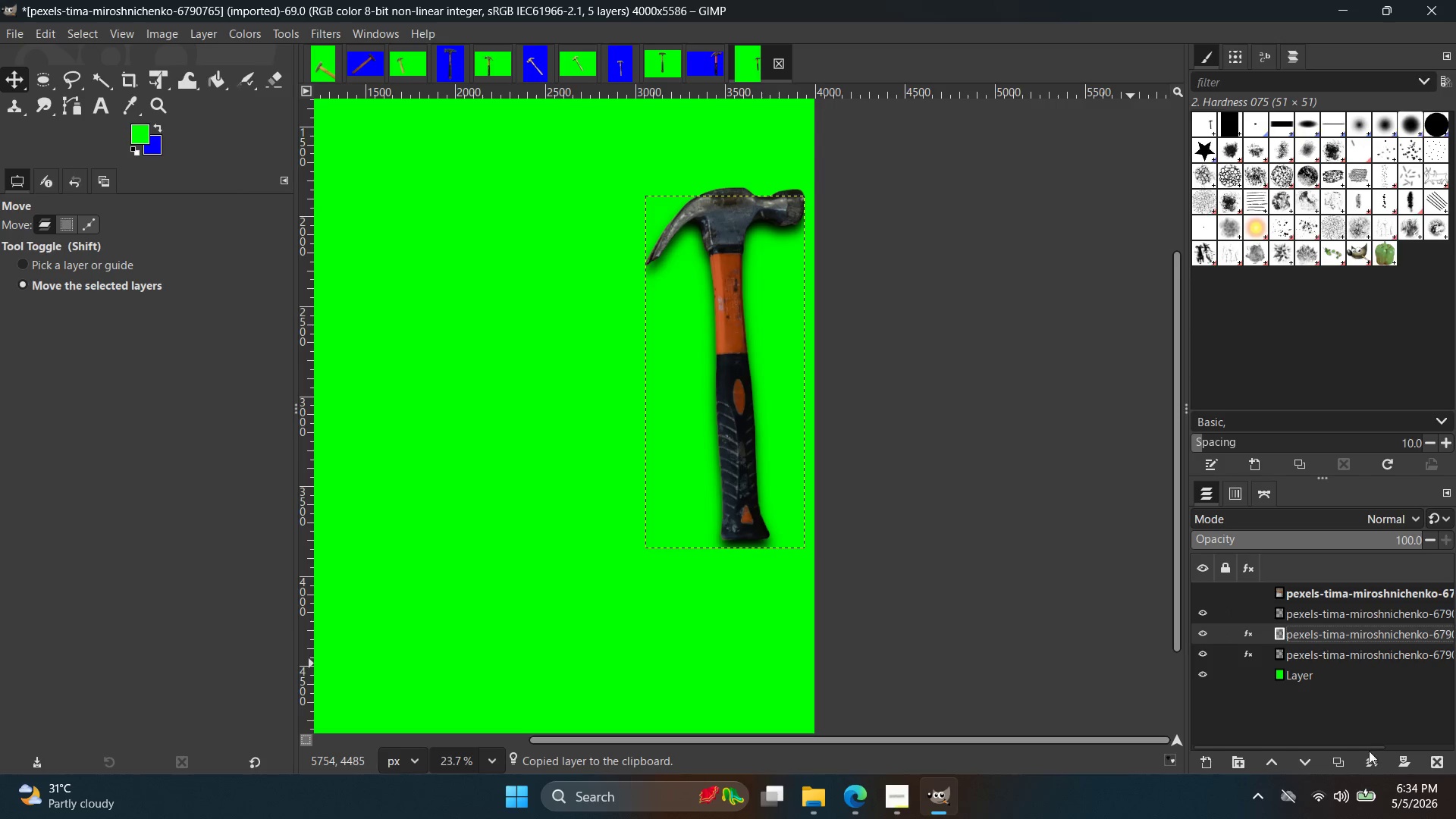 
left_click([1332, 663])
 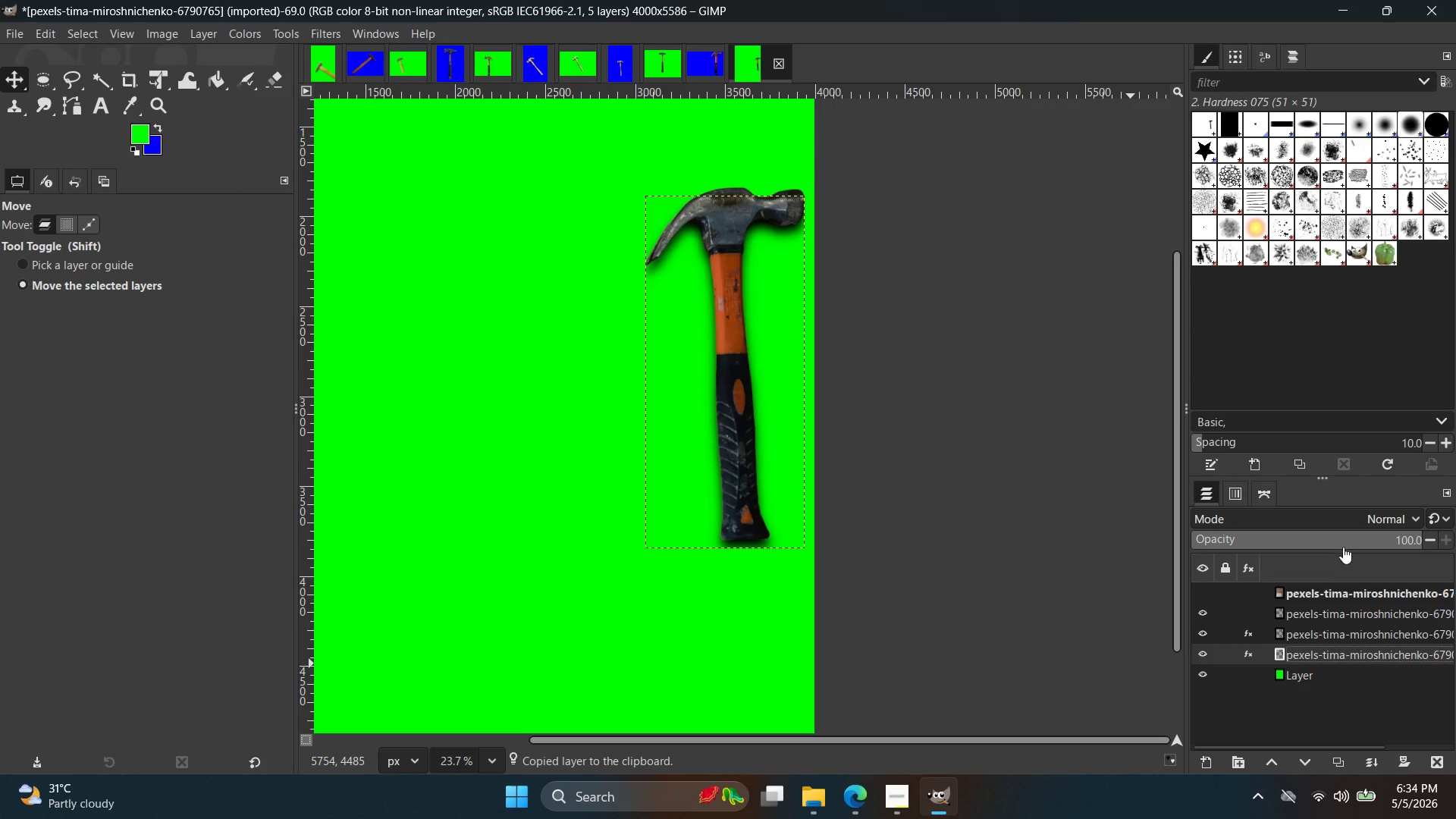 
left_click_drag(start_coordinate=[1351, 544], to_coordinate=[1346, 541])
 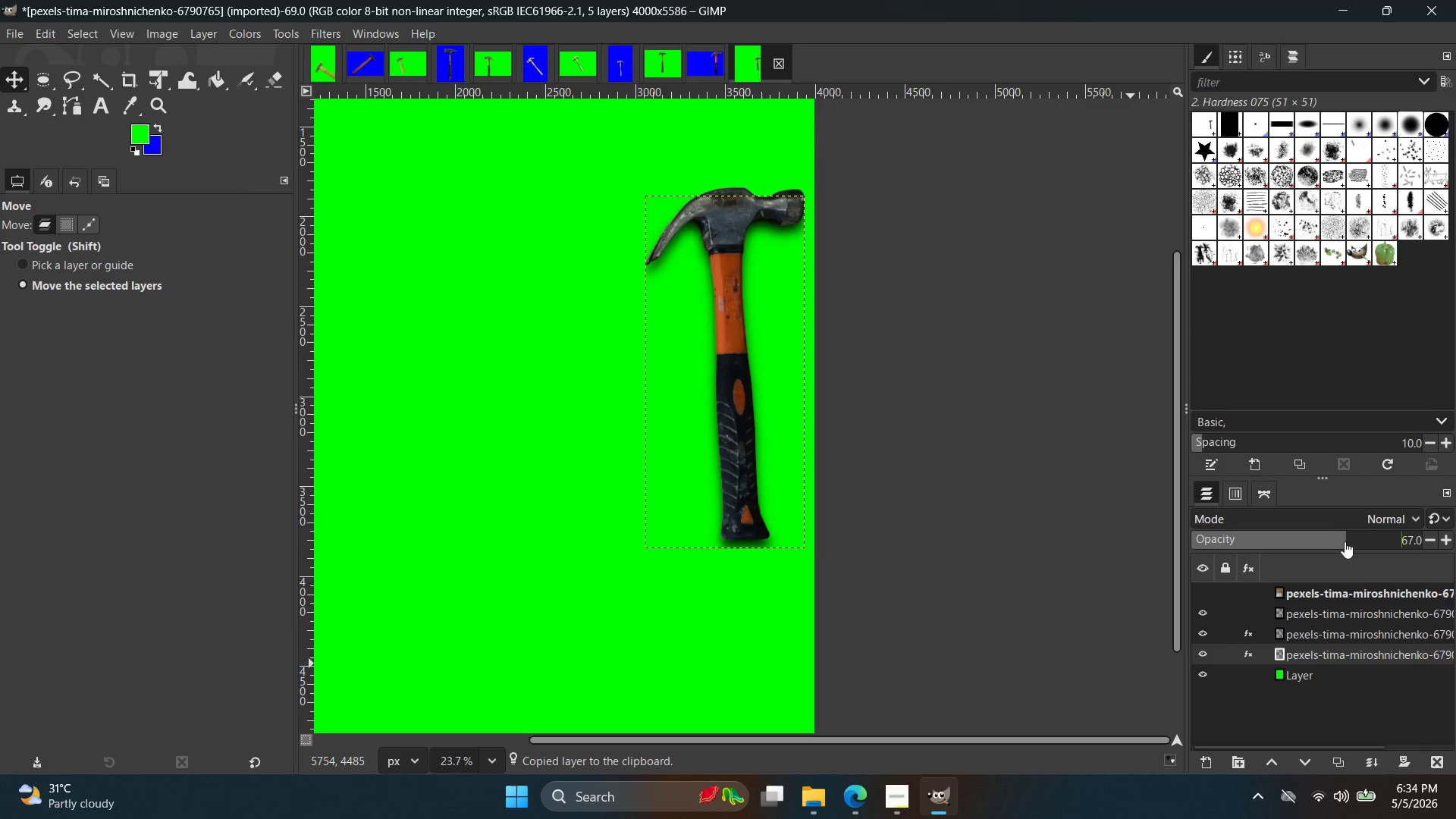 
left_click([1345, 541])
 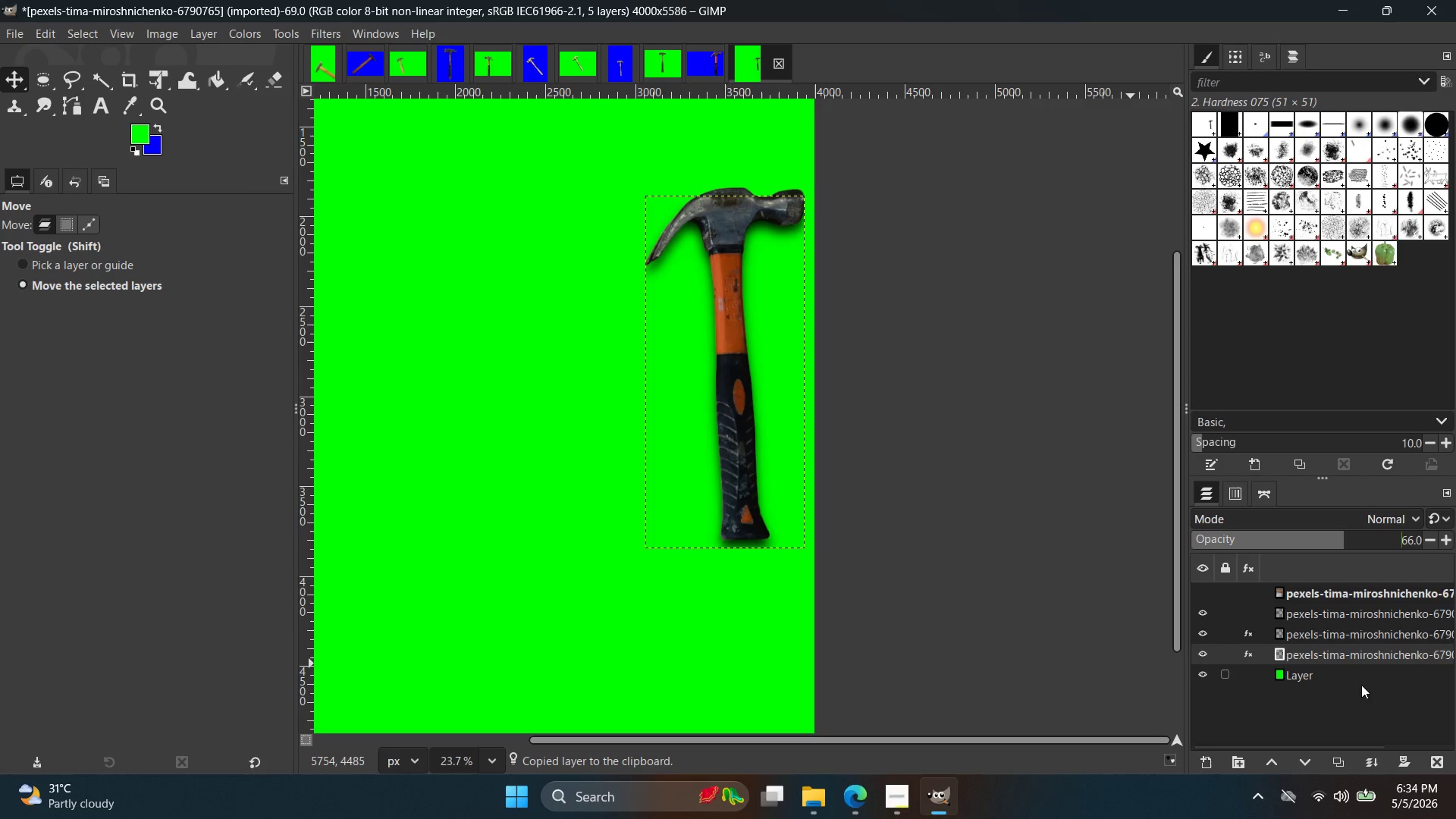 
left_click([1354, 667])
 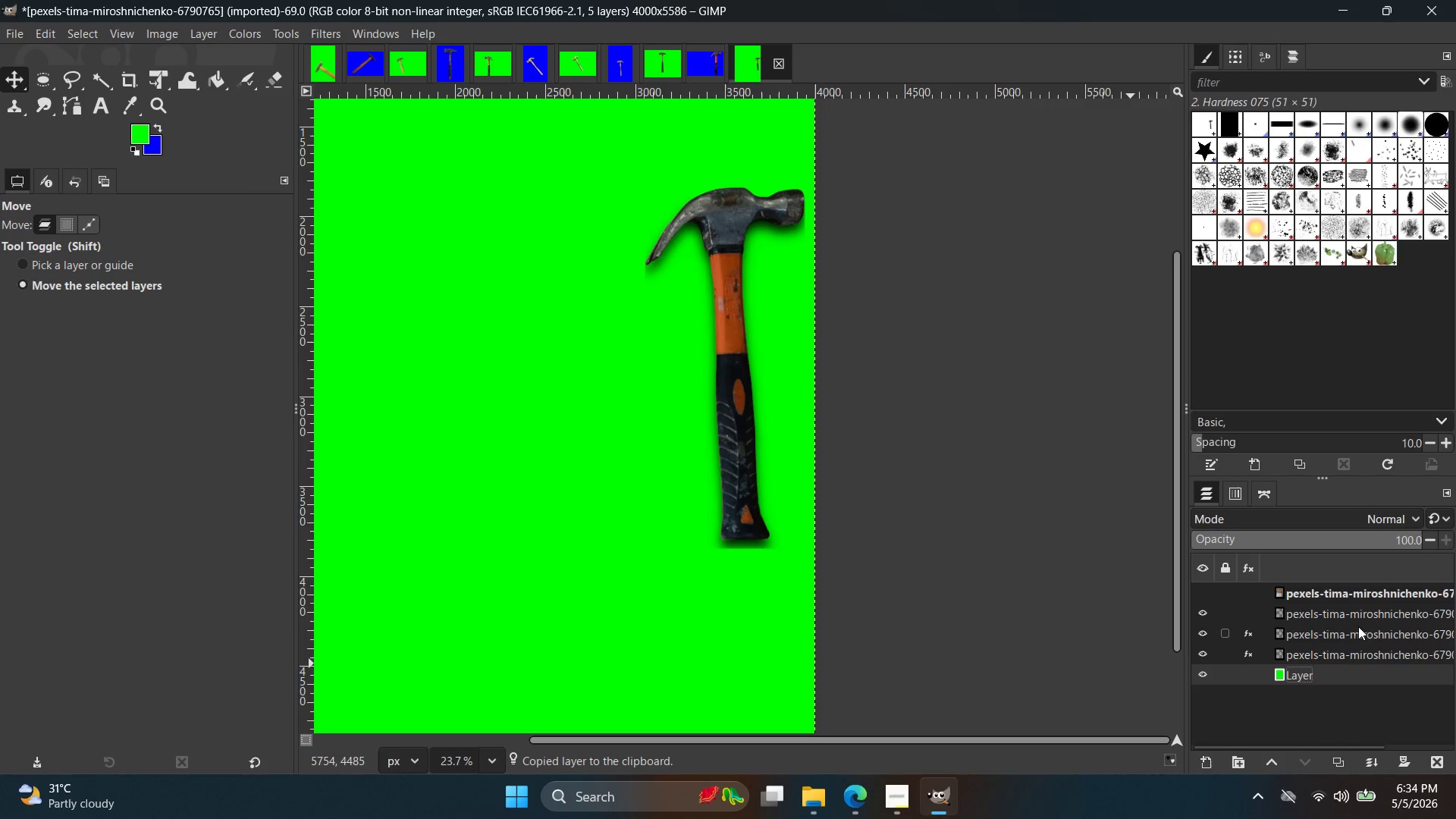 
left_click([1345, 655])
 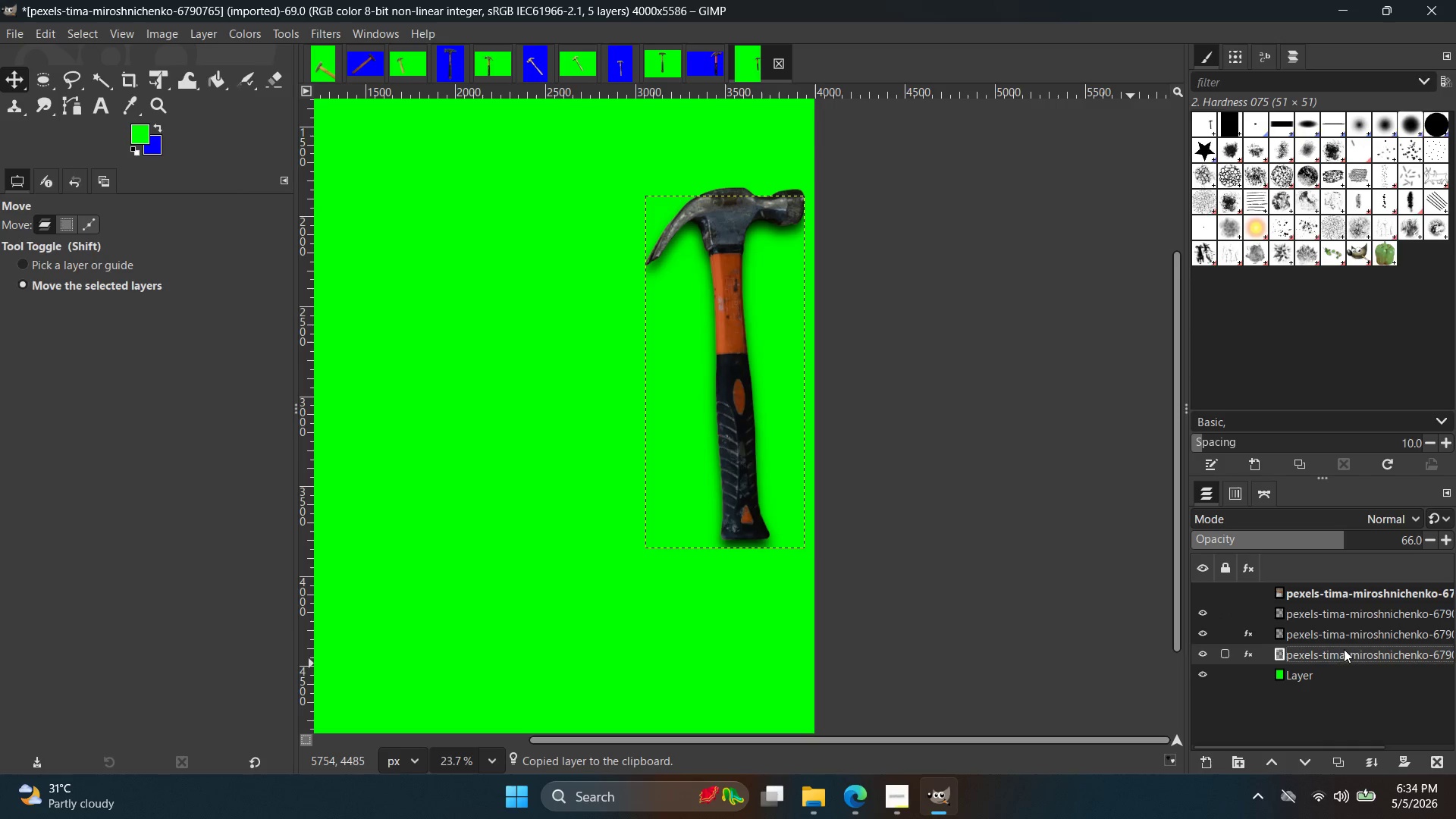 
key(E)
 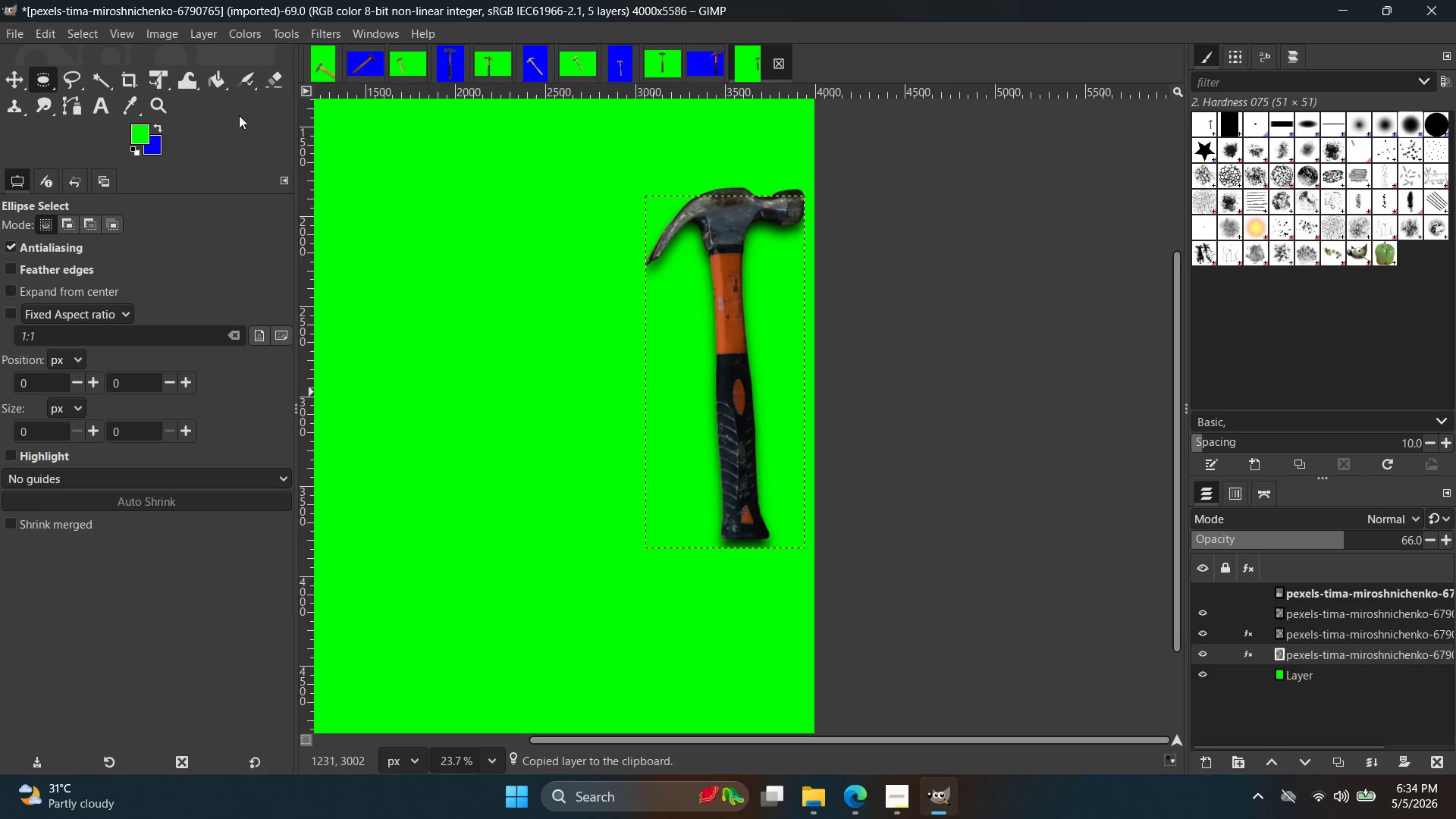 
left_click([267, 77])
 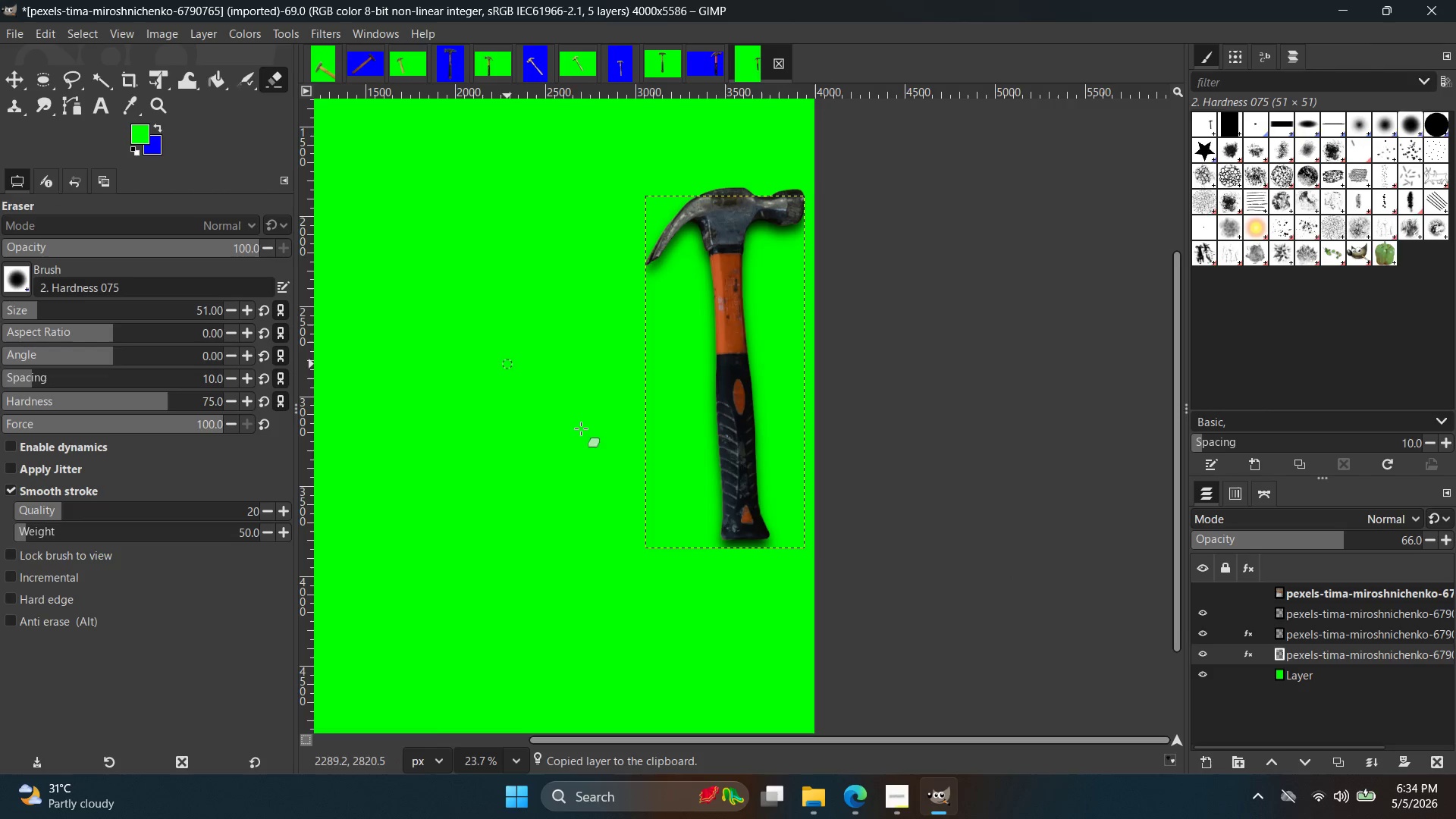 
hold_key(key=ControlLeft, duration=0.73)
scroll: coordinate [824, 570], scroll_direction: up, amount: 9.0
 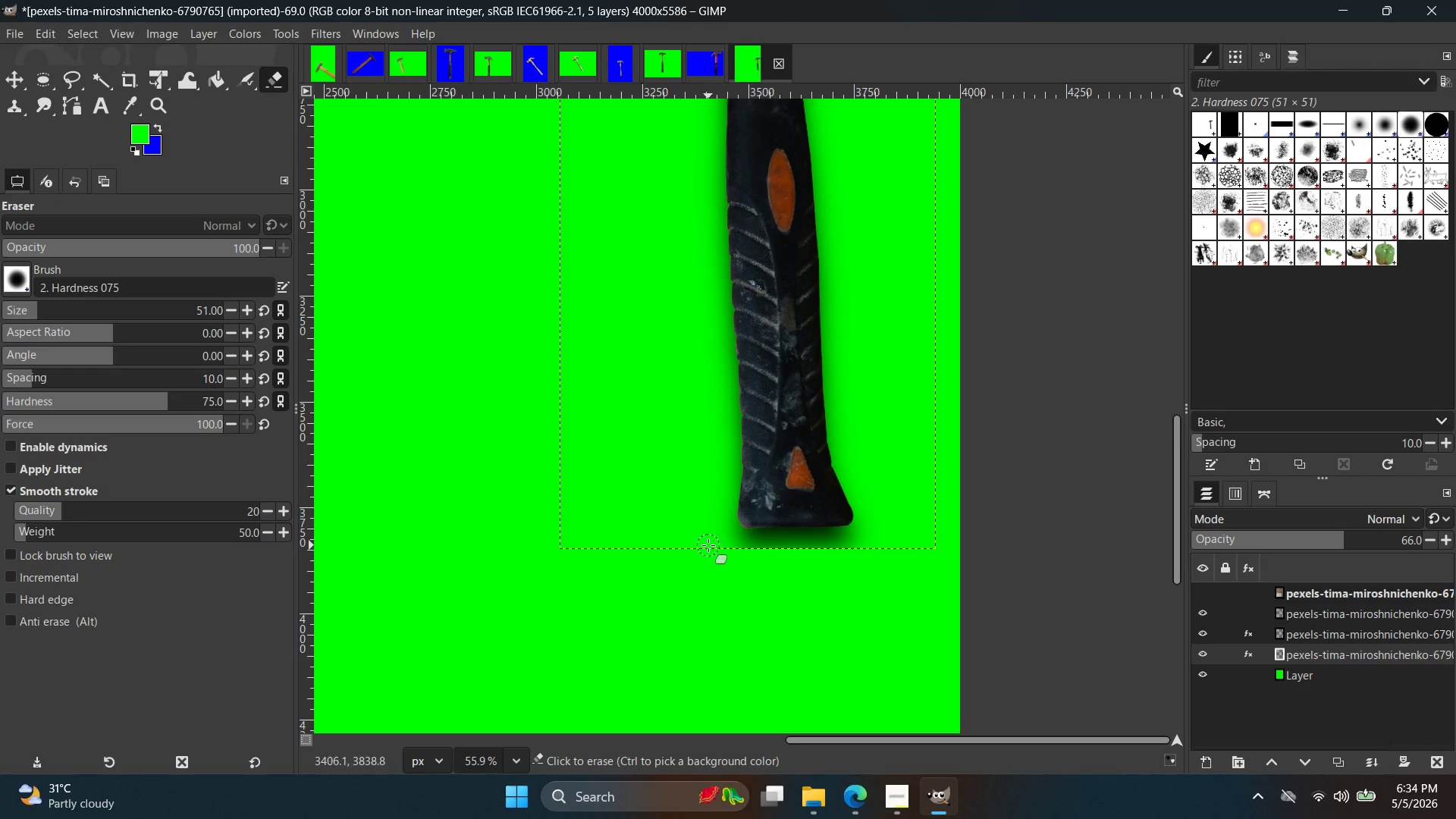 
left_click_drag(start_coordinate=[716, 546], to_coordinate=[949, 551])
 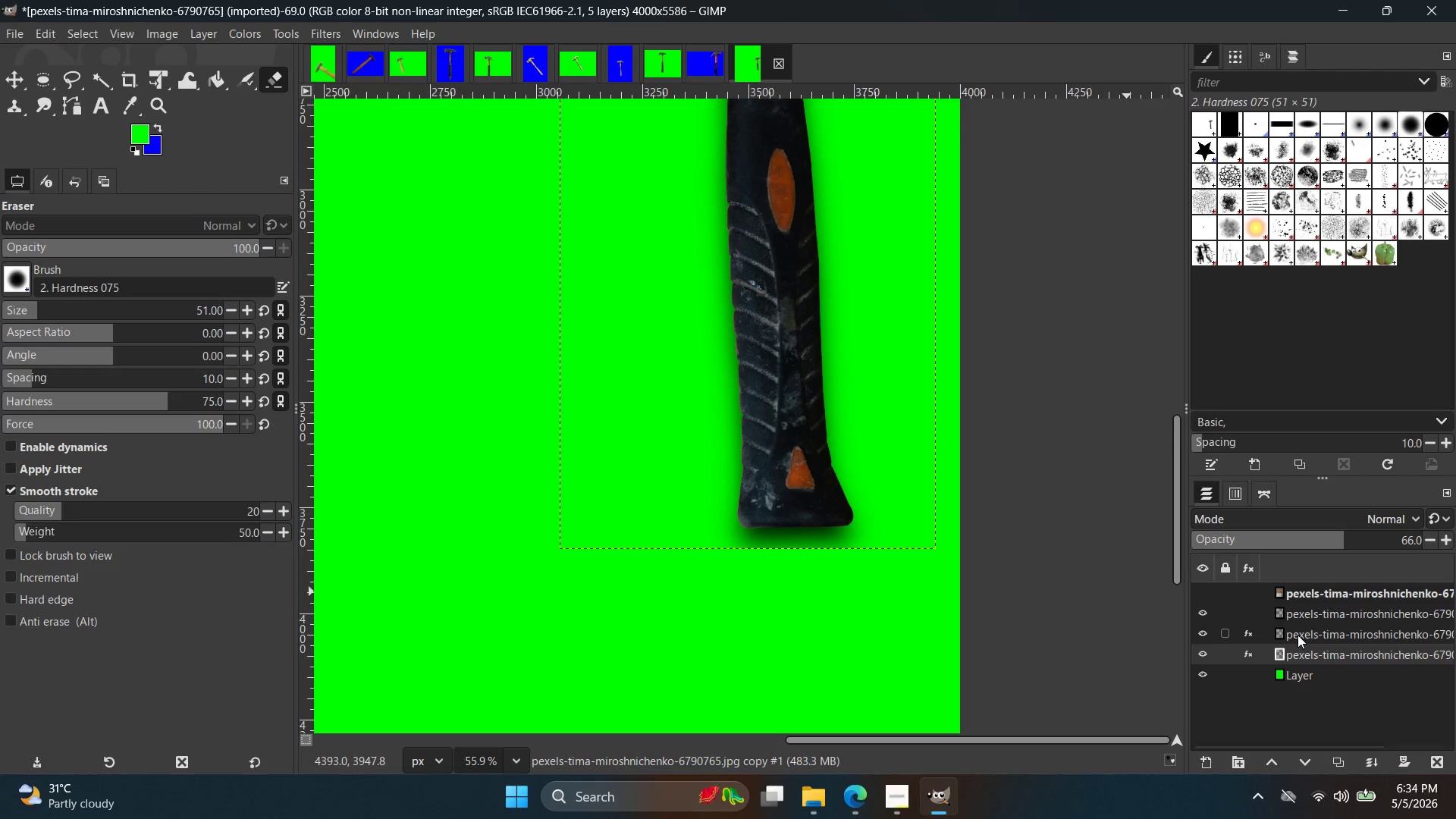 
left_click([1298, 635])
 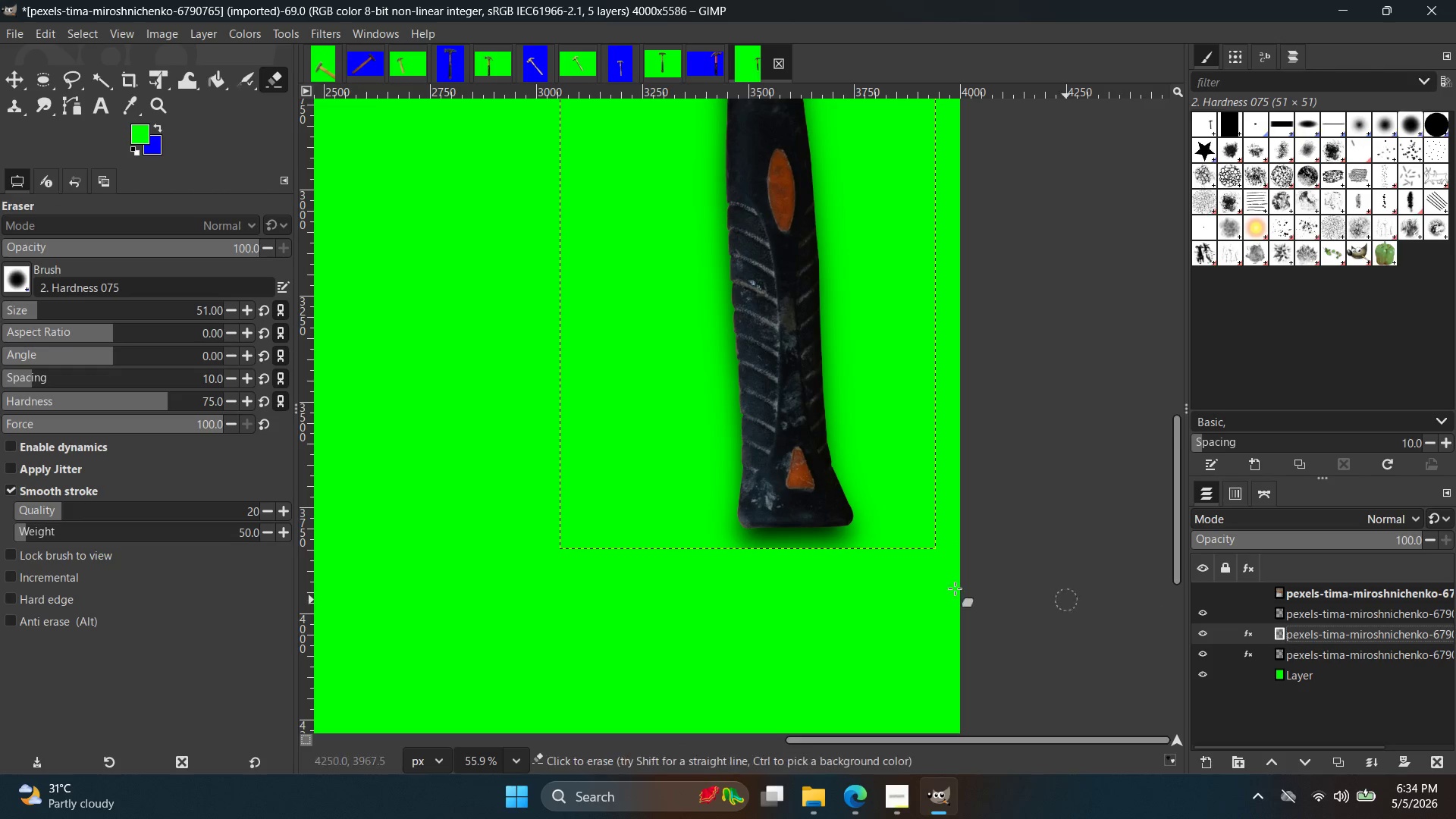 
key(E)
 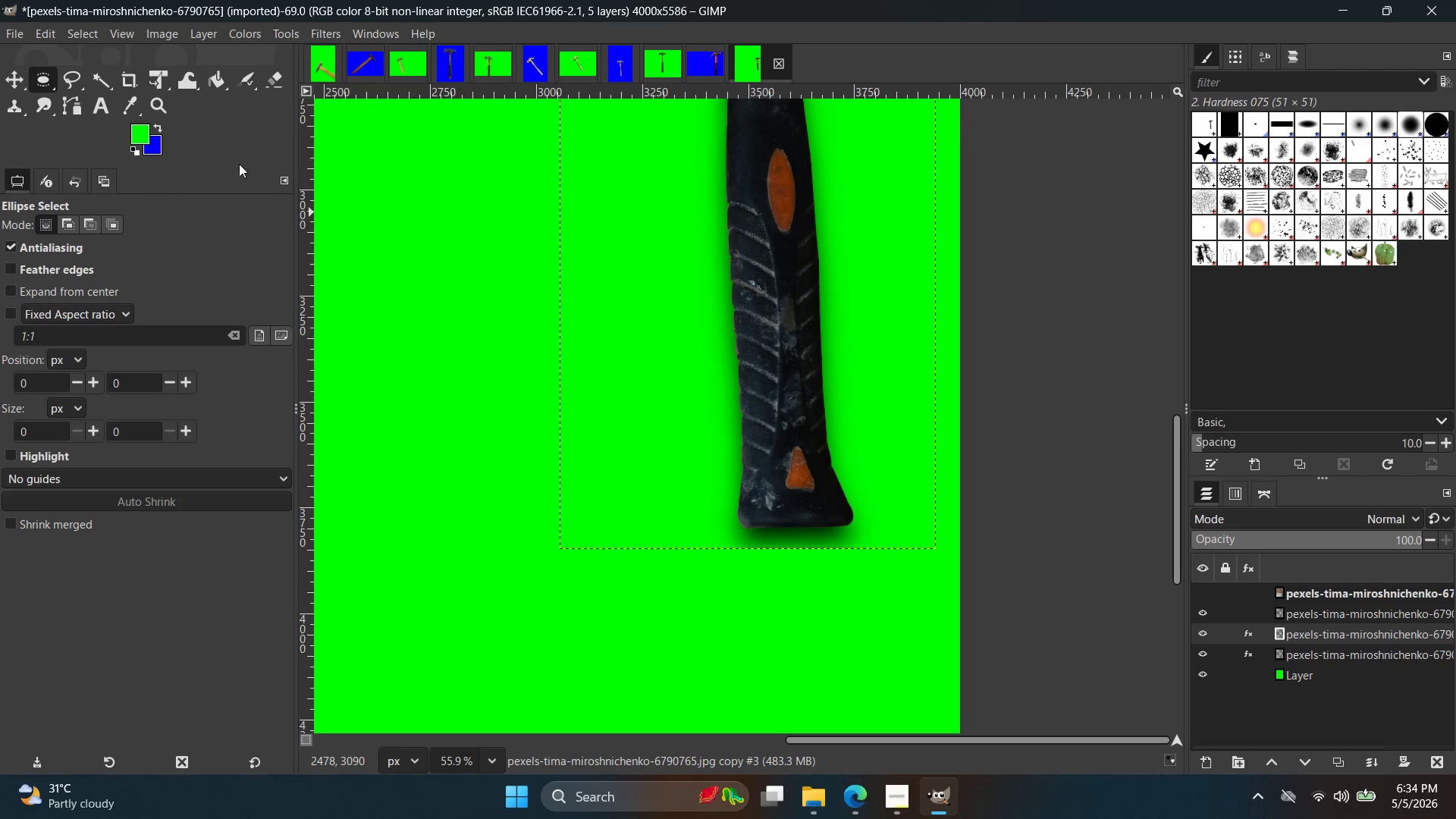 
left_click([271, 84])
 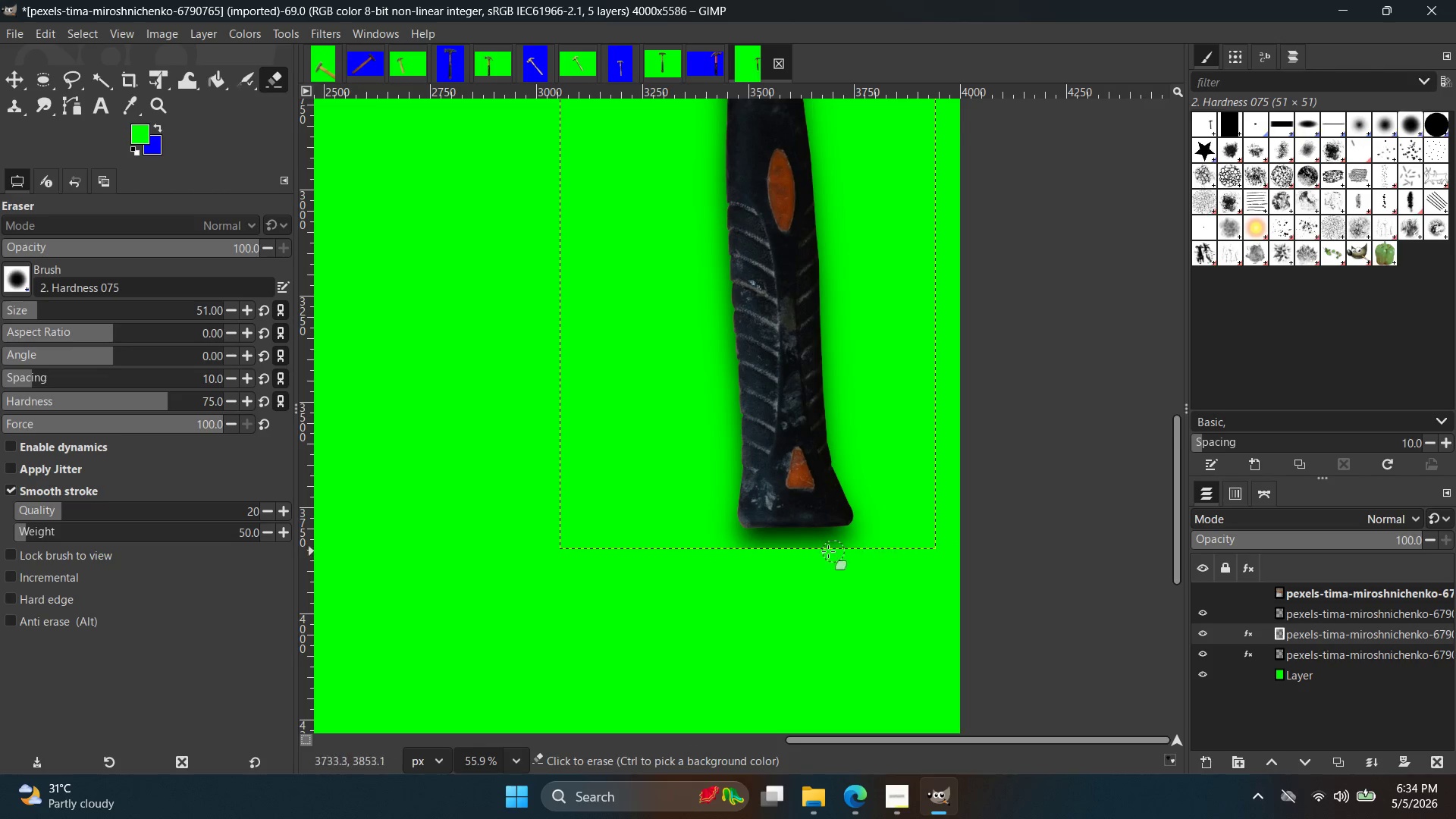 
left_click_drag(start_coordinate=[780, 551], to_coordinate=[695, 547])
 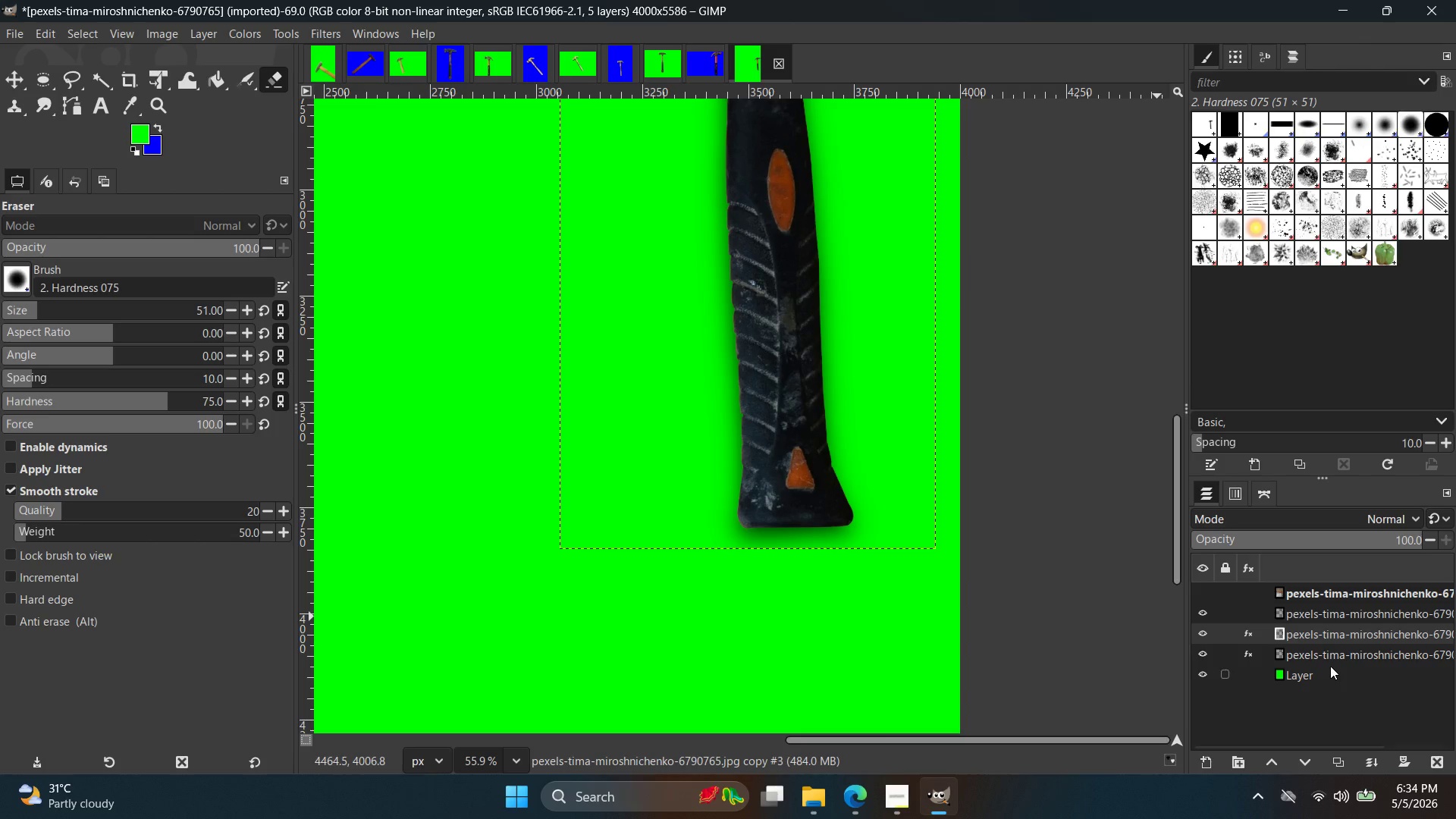 
left_click([1330, 665])
 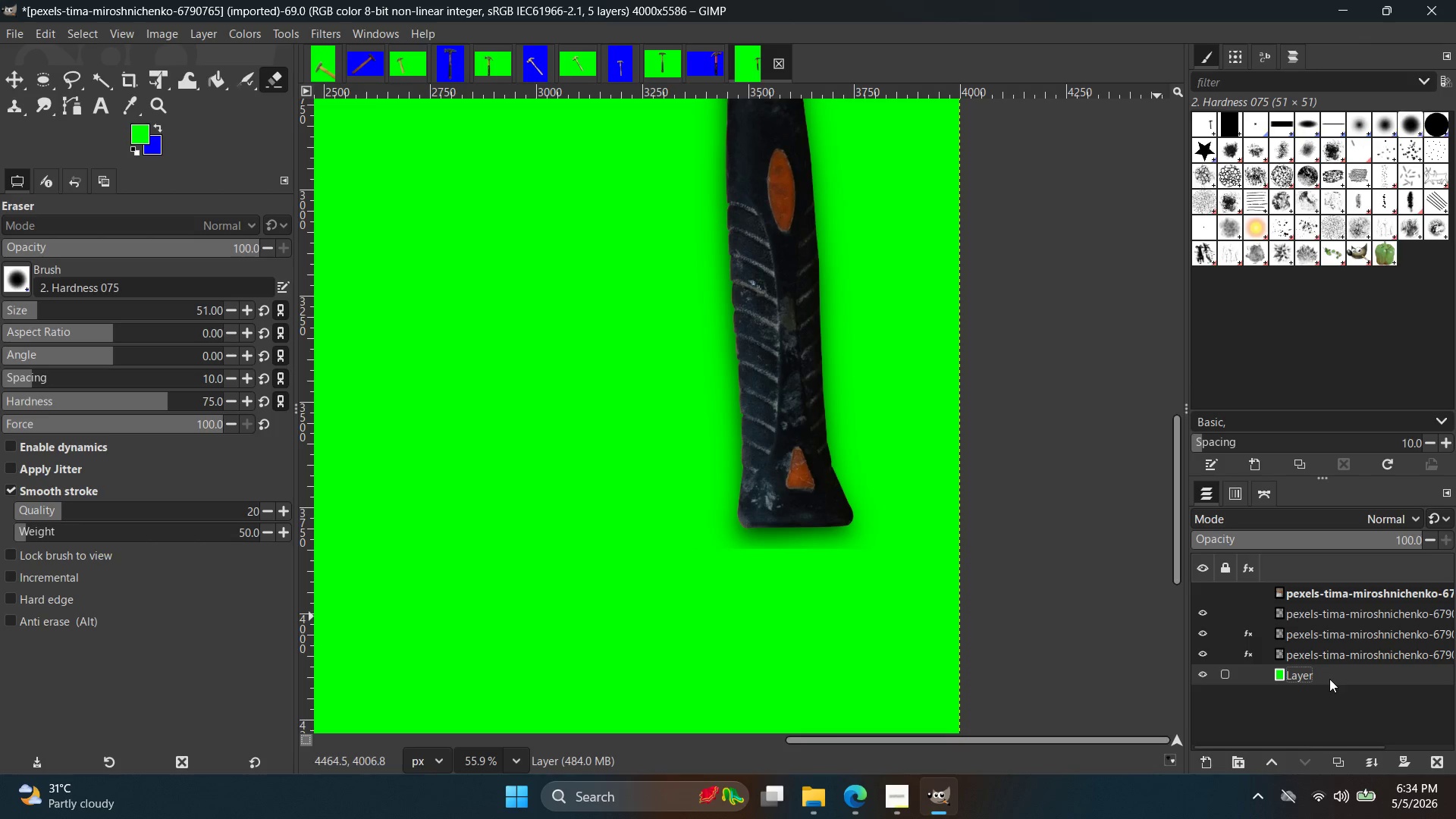 
hold_key(key=ControlLeft, duration=1.0)
scroll: coordinate [1012, 484], scroll_direction: down, amount: 6.0
 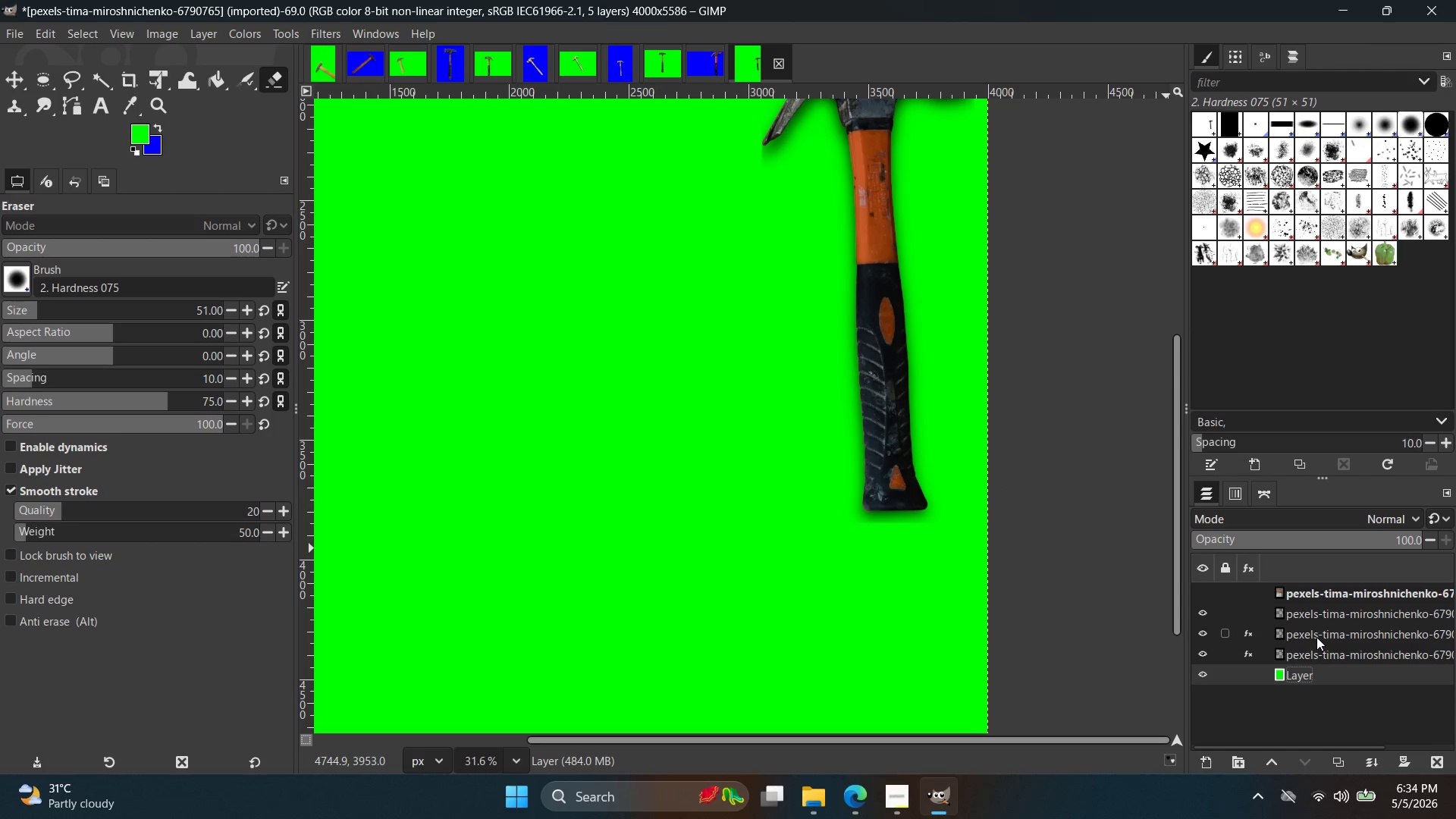 
left_click([1316, 637])
 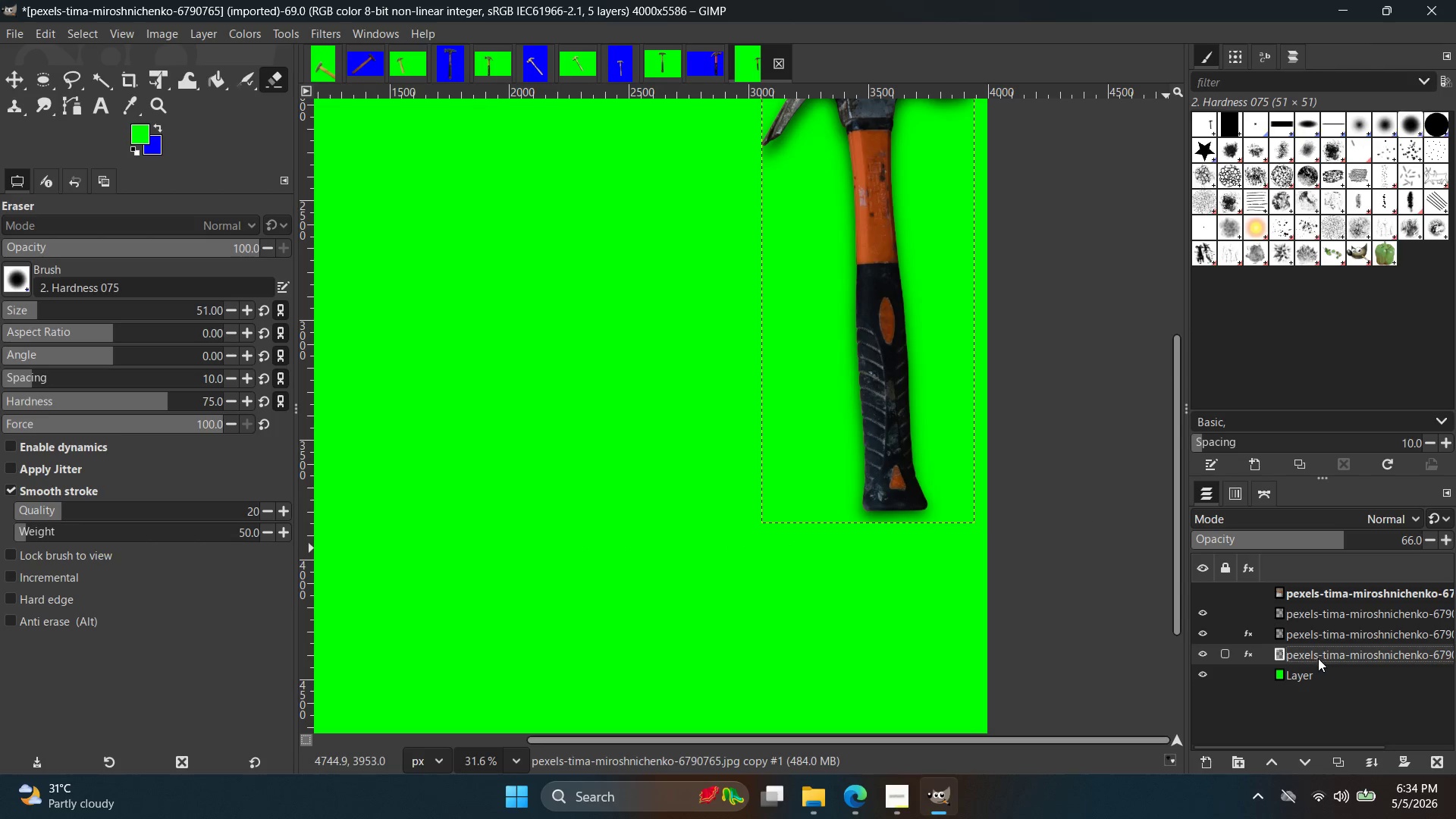 
hold_key(key=ControlLeft, duration=0.77)
scroll: coordinate [876, 532], scroll_direction: up, amount: 6.0
 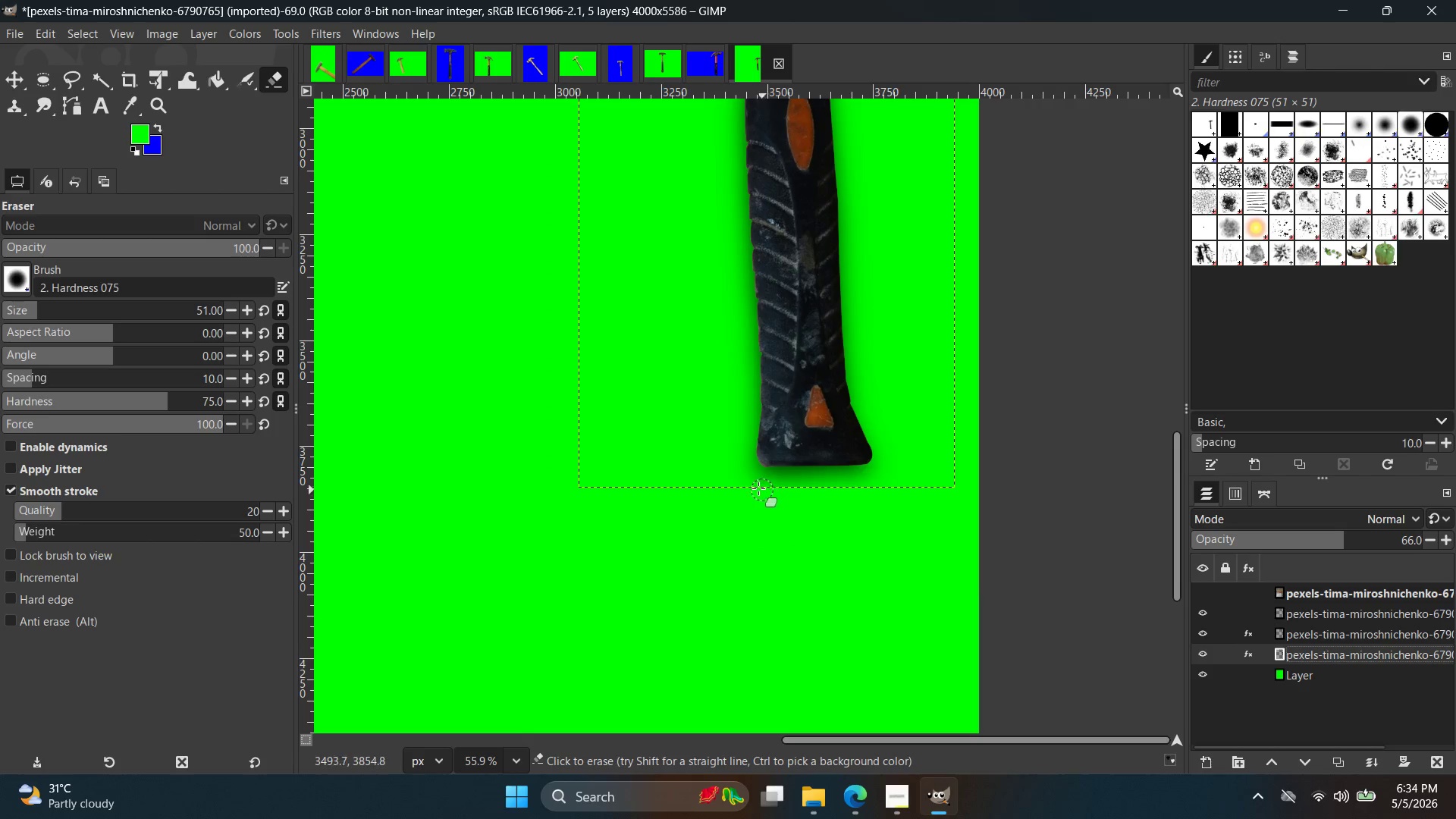 
left_click_drag(start_coordinate=[761, 483], to_coordinate=[740, 476])
 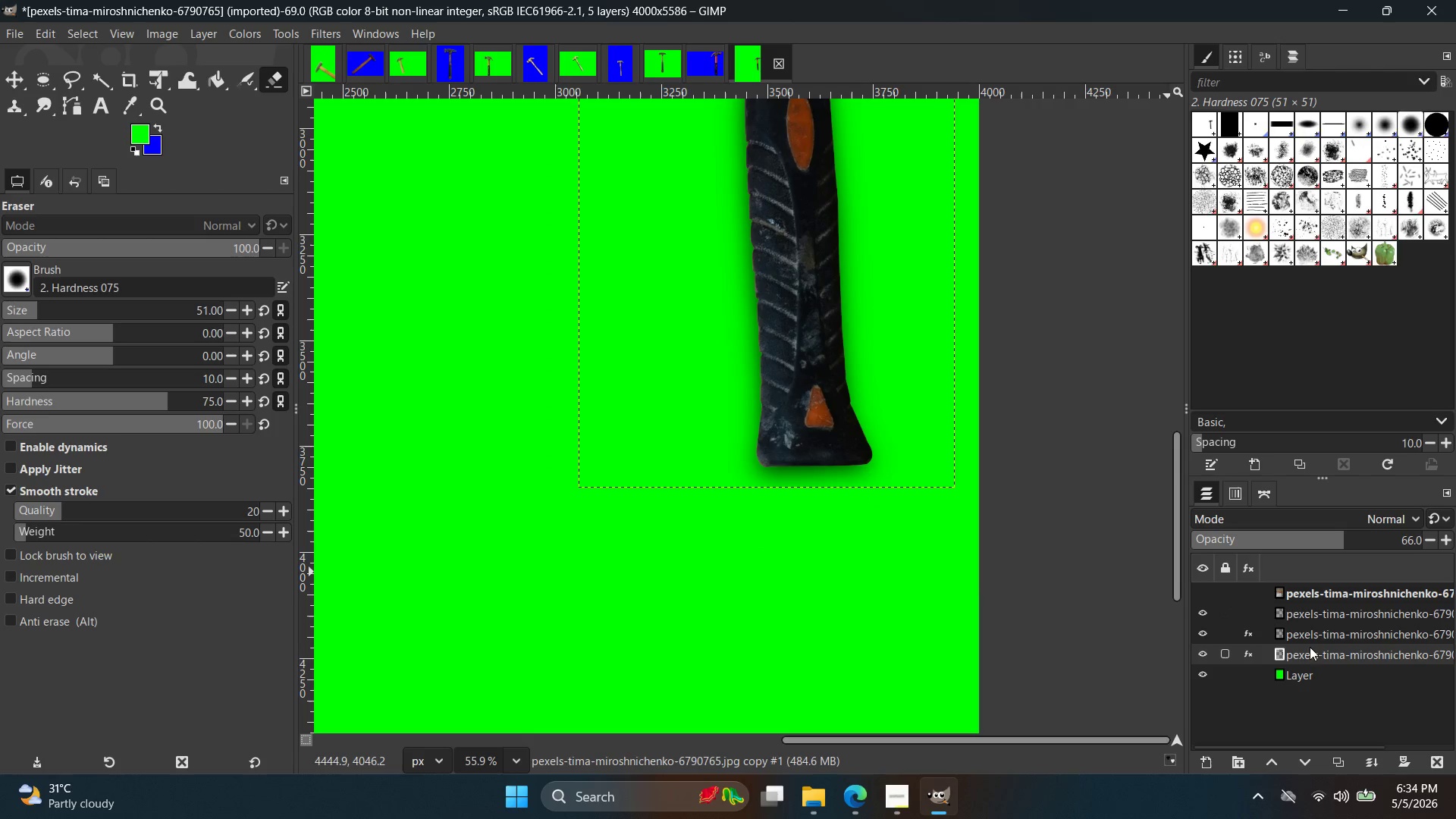 
left_click_drag(start_coordinate=[1309, 647], to_coordinate=[1306, 642])
 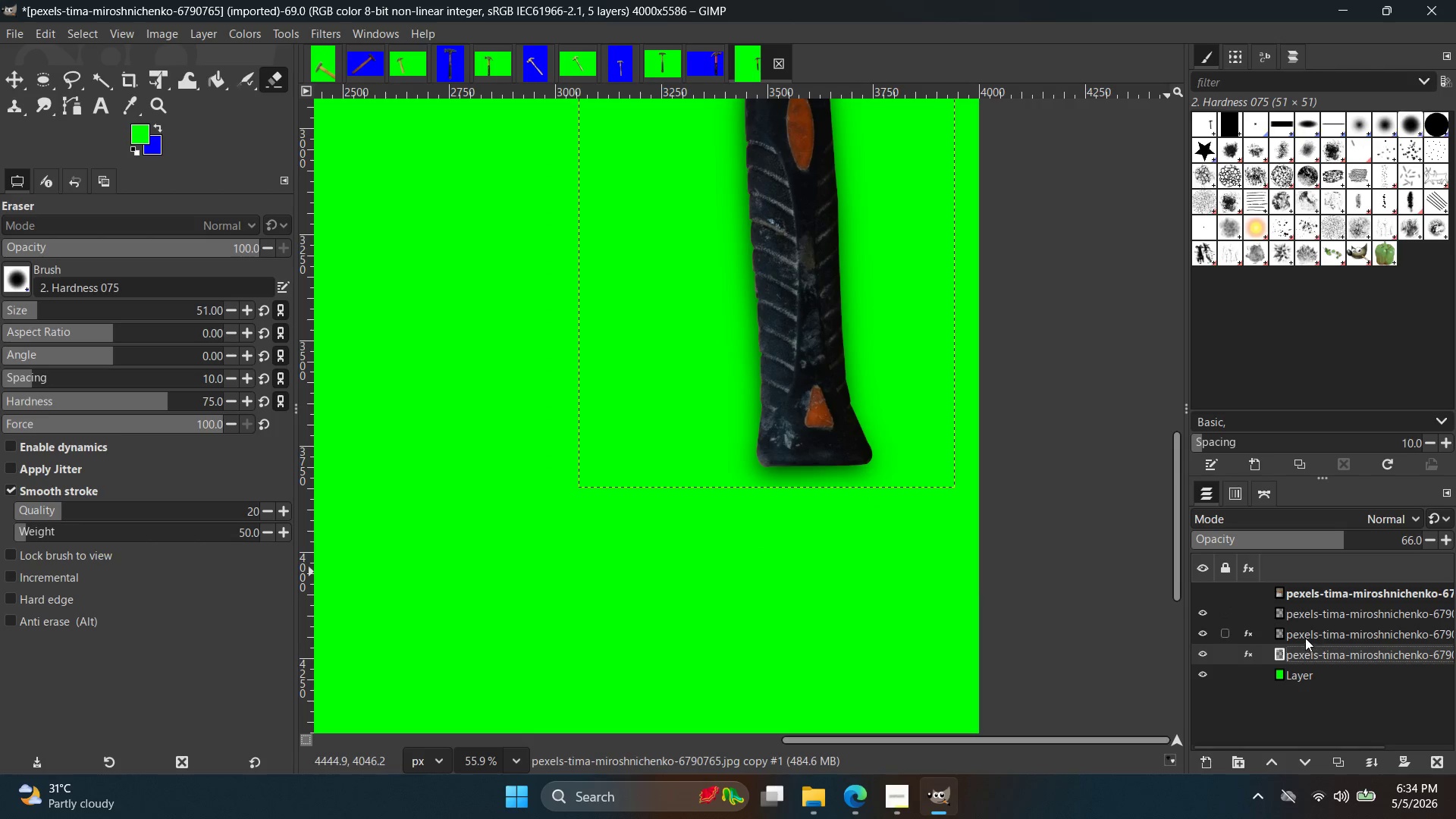 
double_click([1305, 638])
 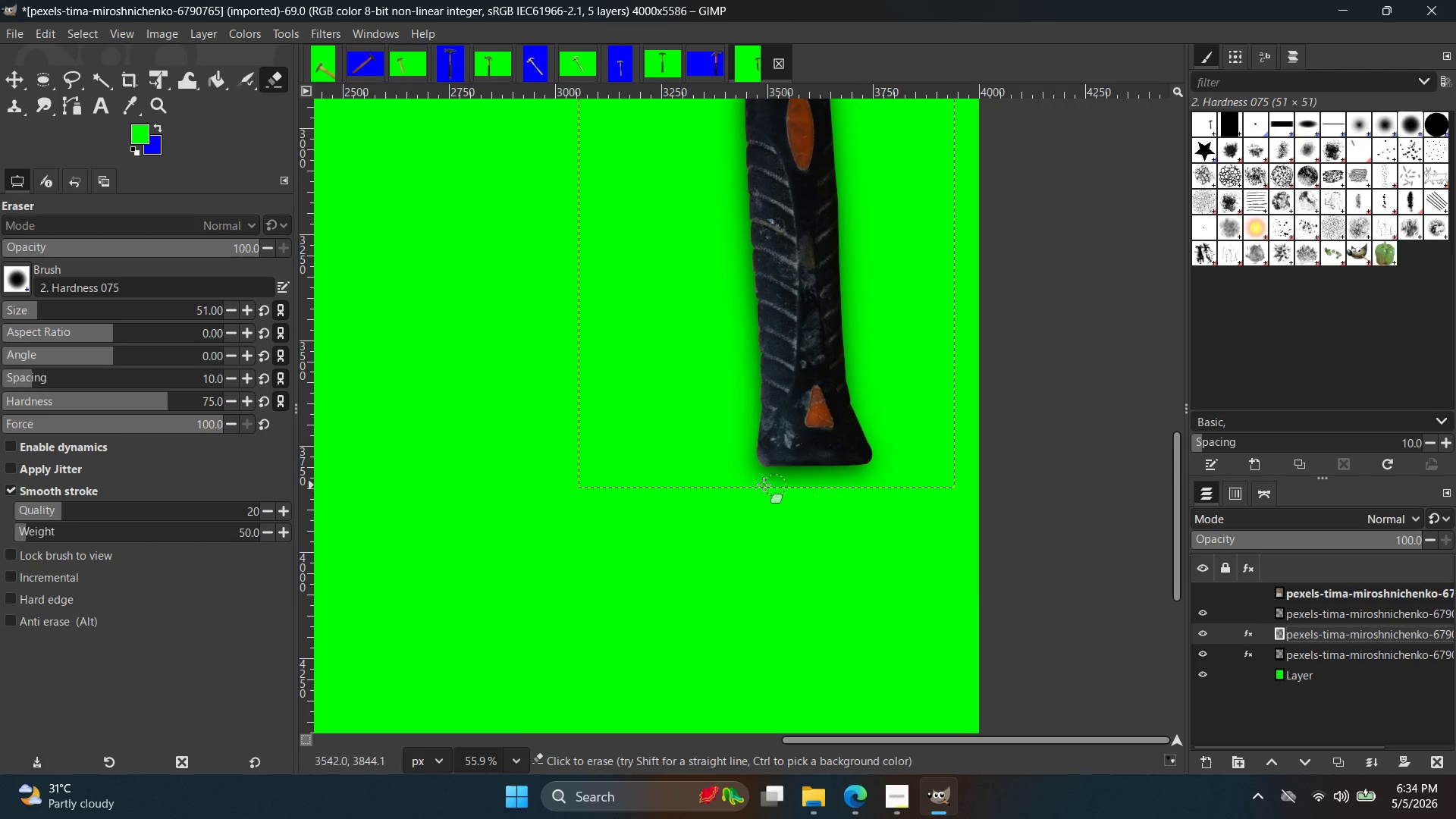 
left_click_drag(start_coordinate=[747, 484], to_coordinate=[739, 475])
 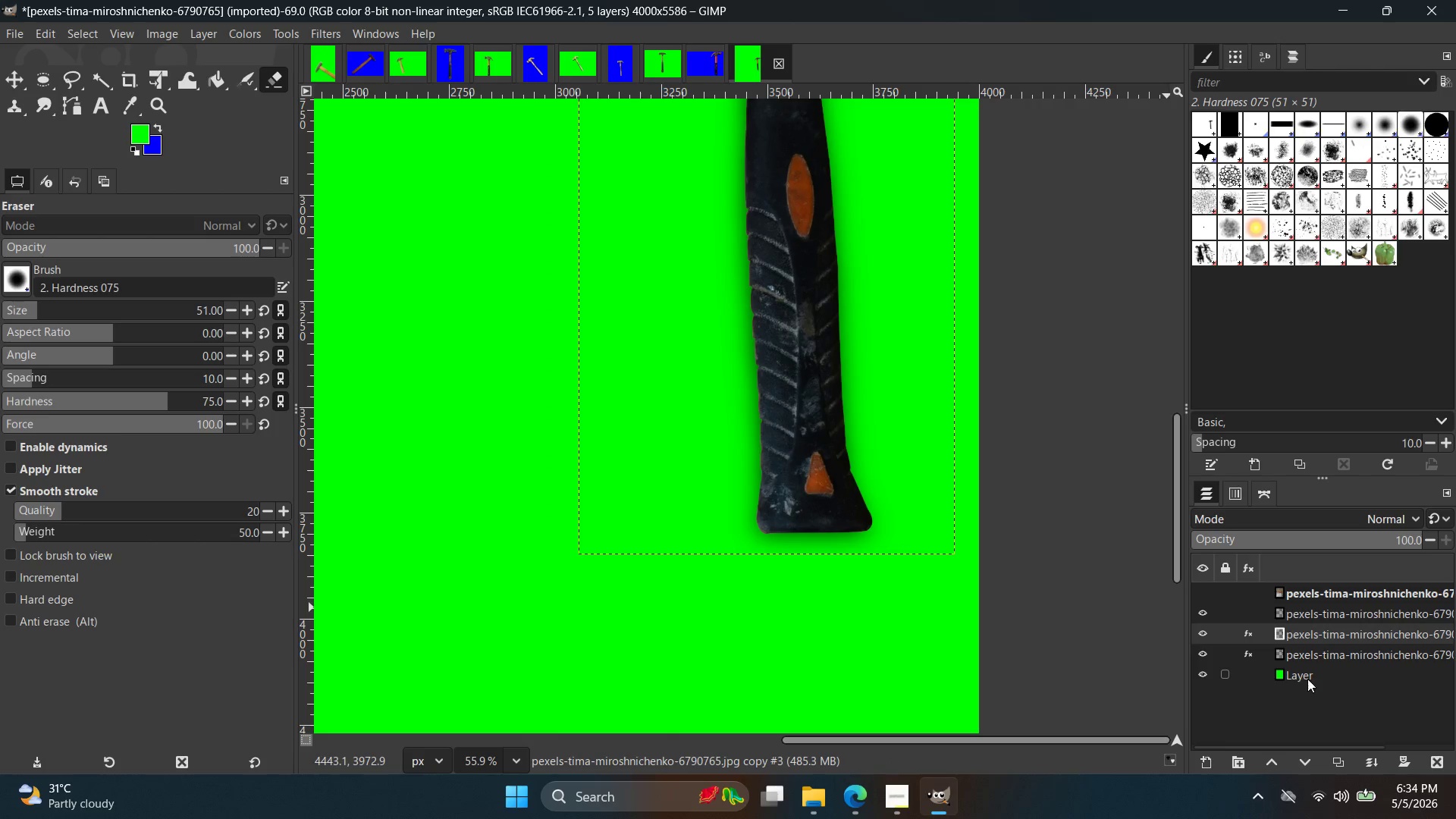 
scroll: coordinate [743, 479], scroll_direction: up, amount: 1.0
 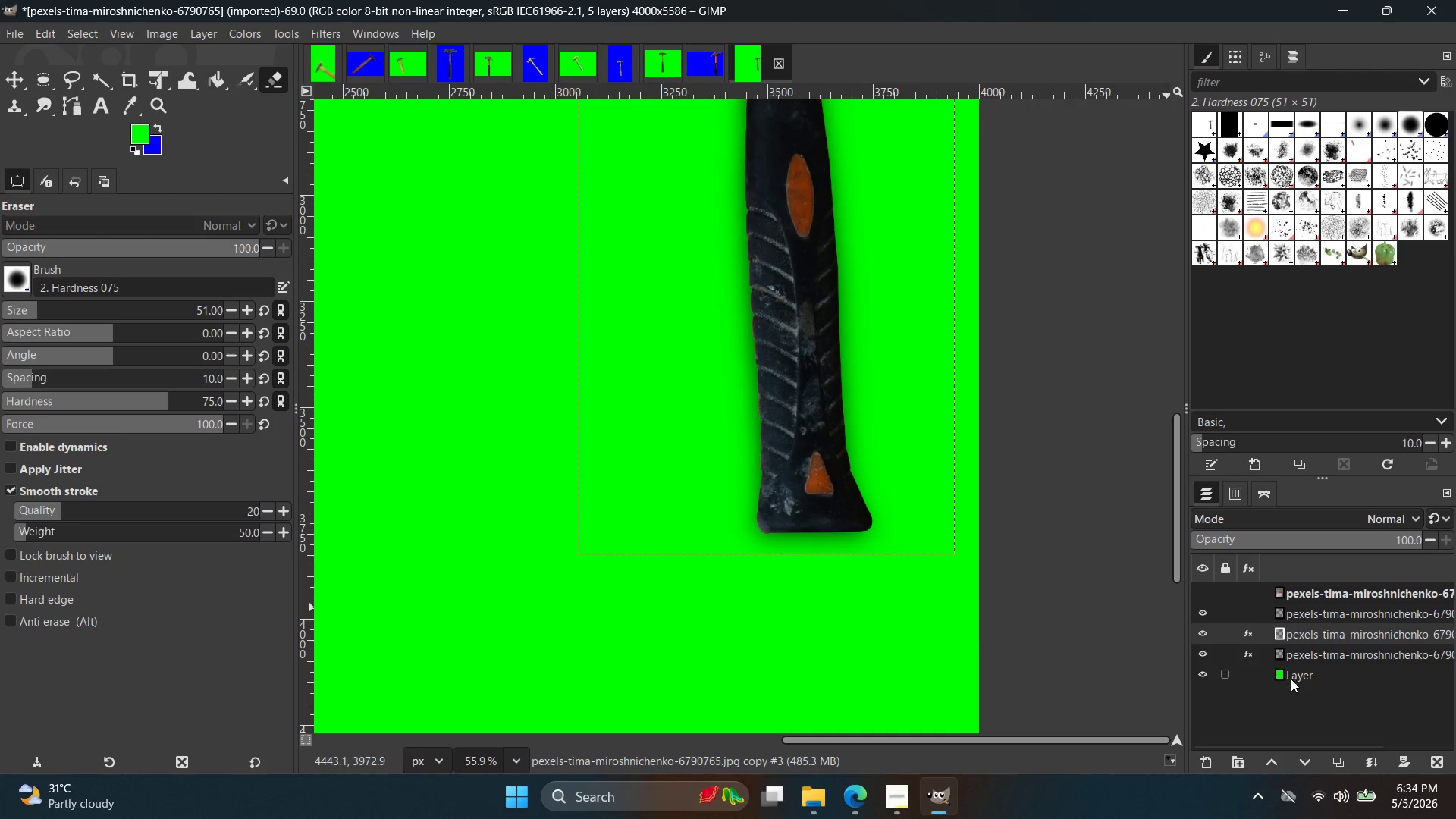 
left_click([1308, 679])
 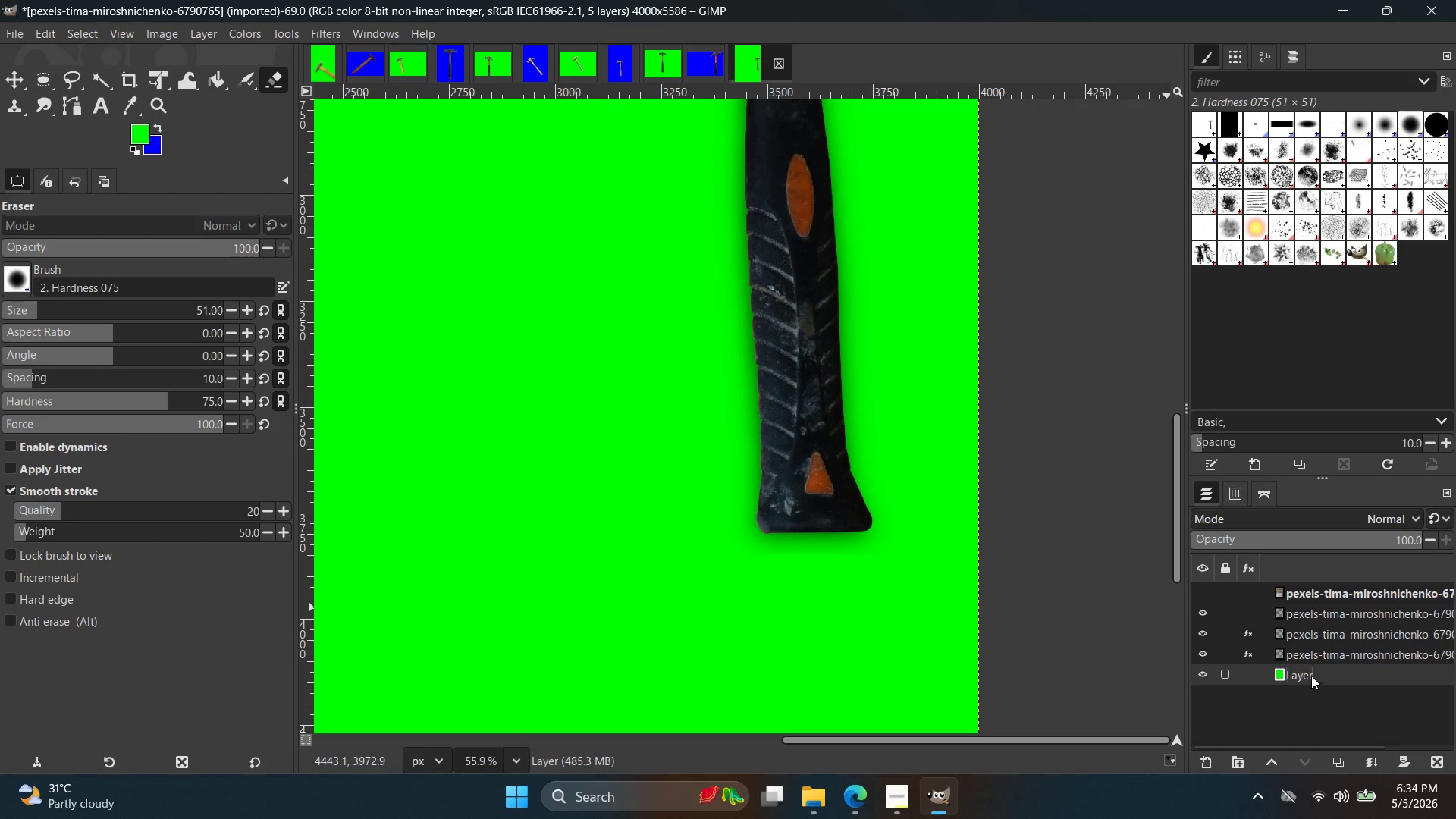 
hold_key(key=ControlLeft, duration=2.05)
scroll: coordinate [952, 424], scroll_direction: down, amount: 9.0
 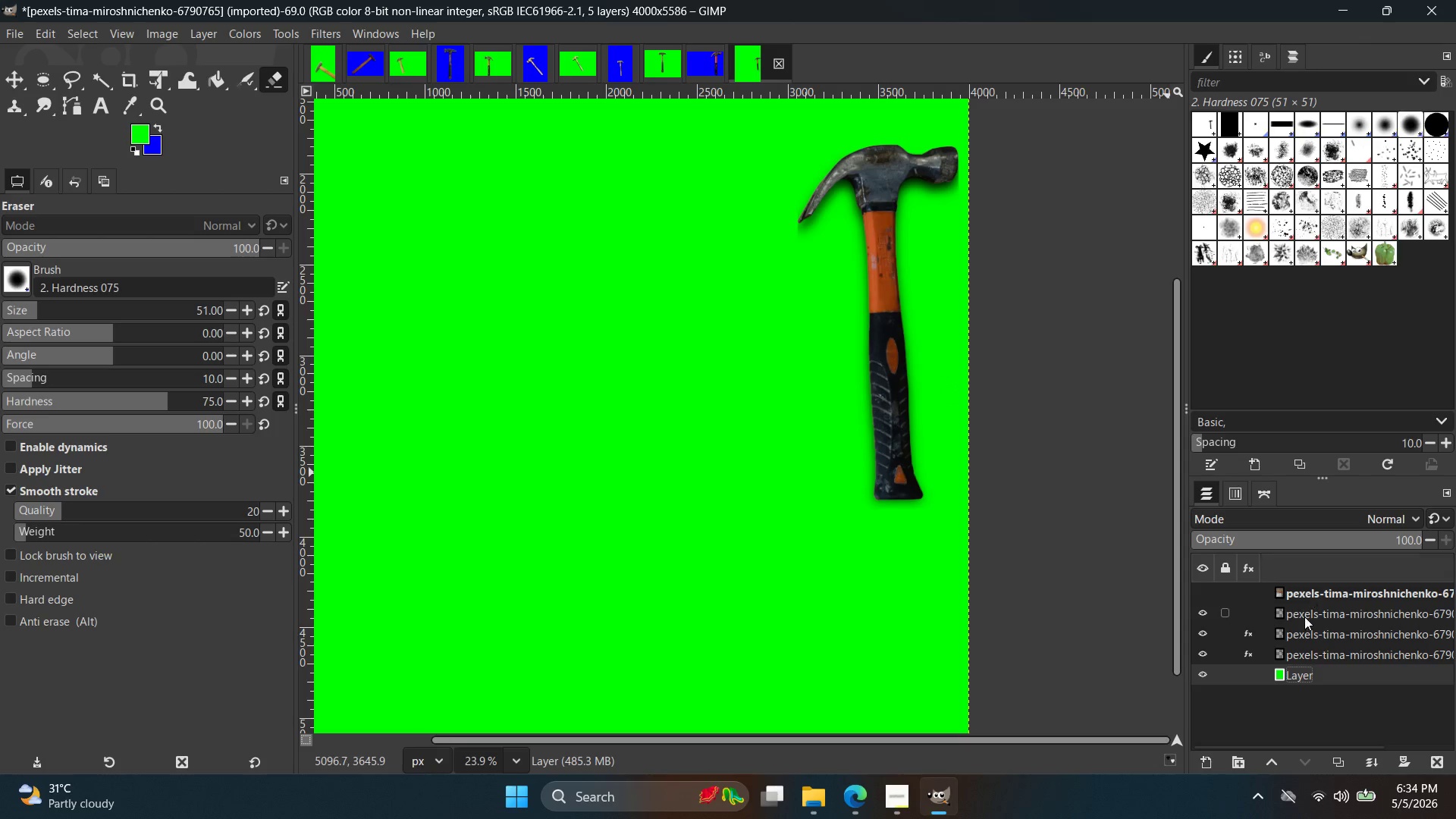 
left_click([1315, 642])
 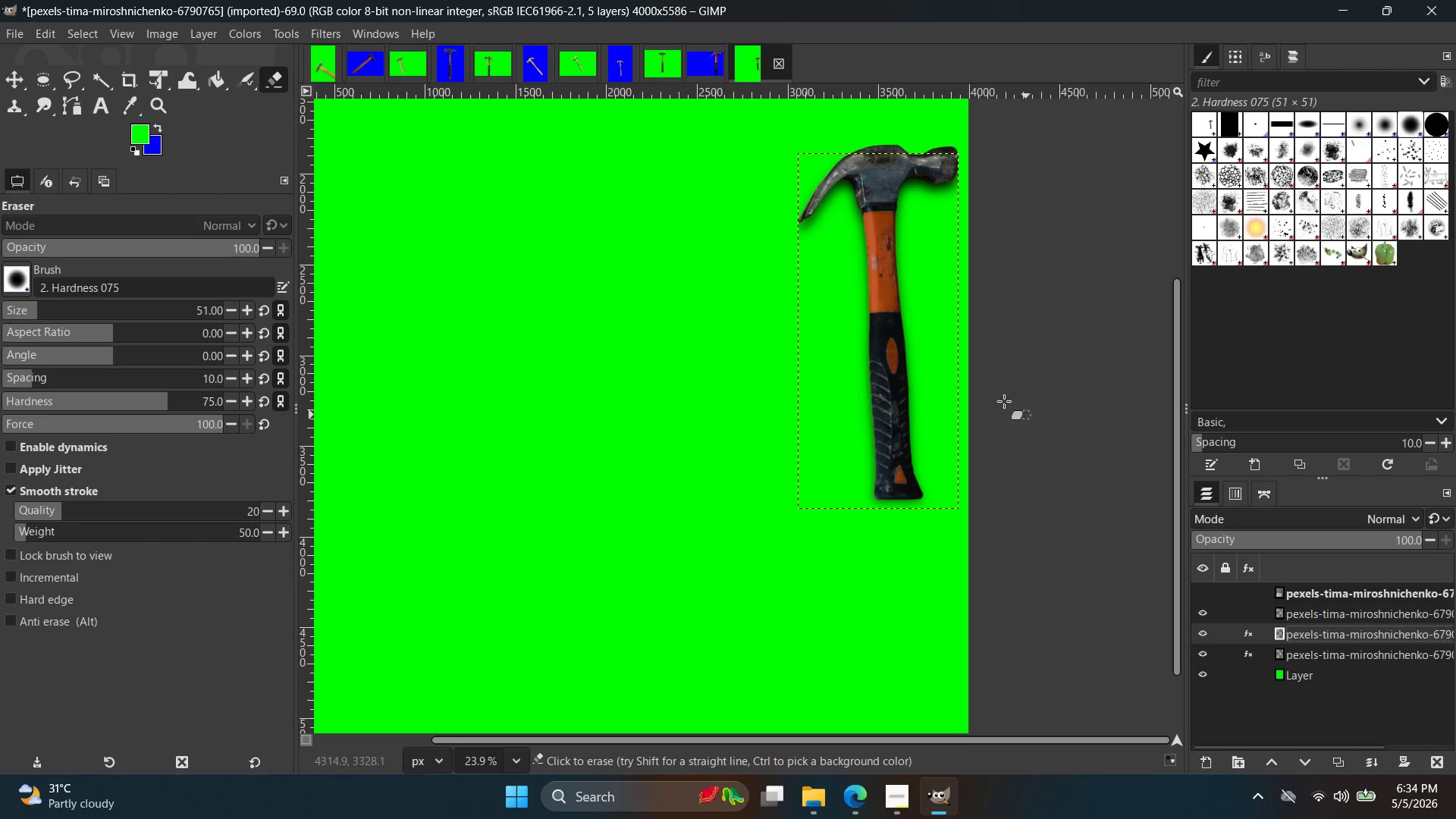 
hold_key(key=ControlLeft, duration=0.5)
scroll: coordinate [780, 259], scroll_direction: up, amount: 6.0
 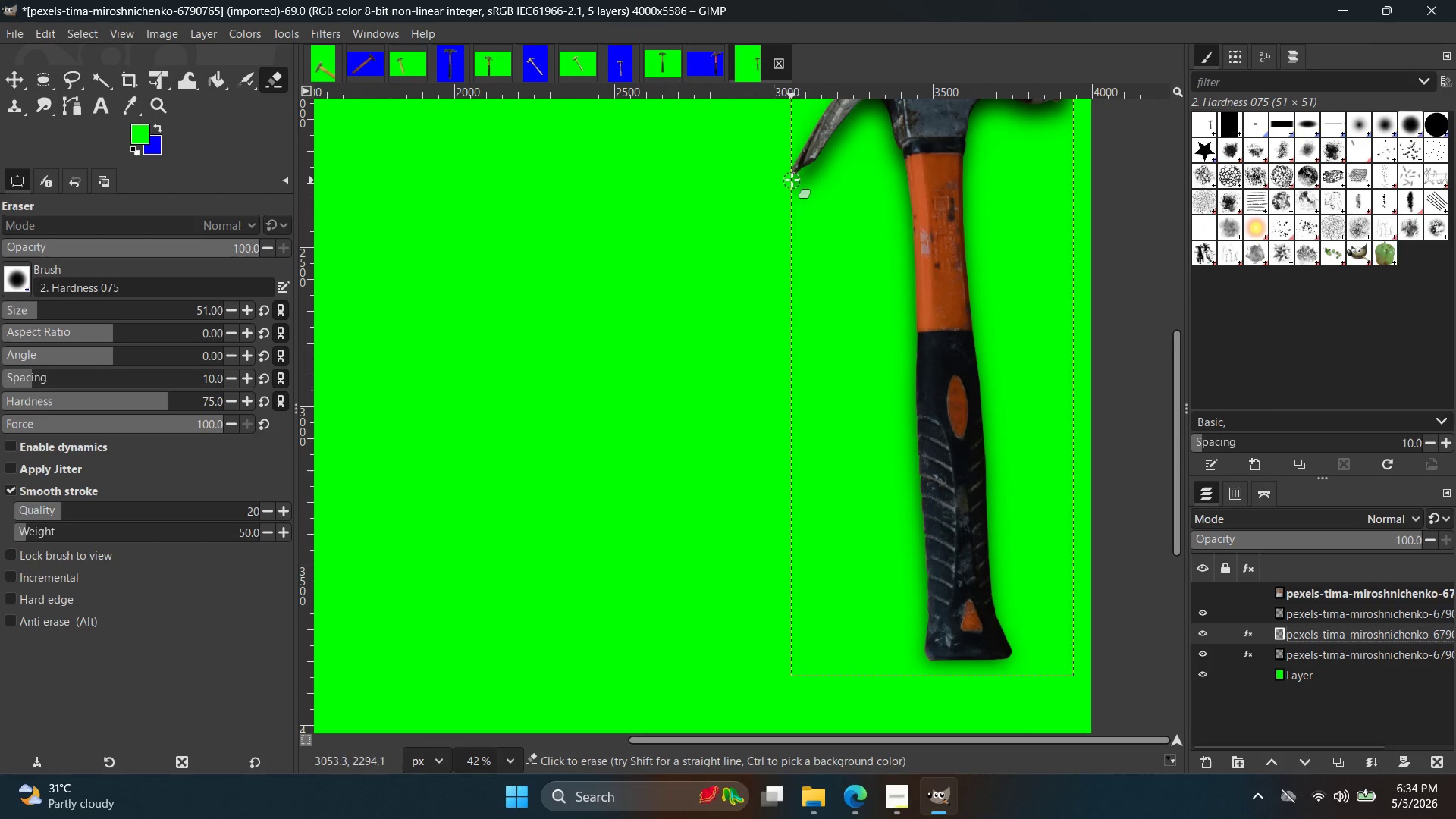 
left_click_drag(start_coordinate=[792, 180], to_coordinate=[817, 260])
 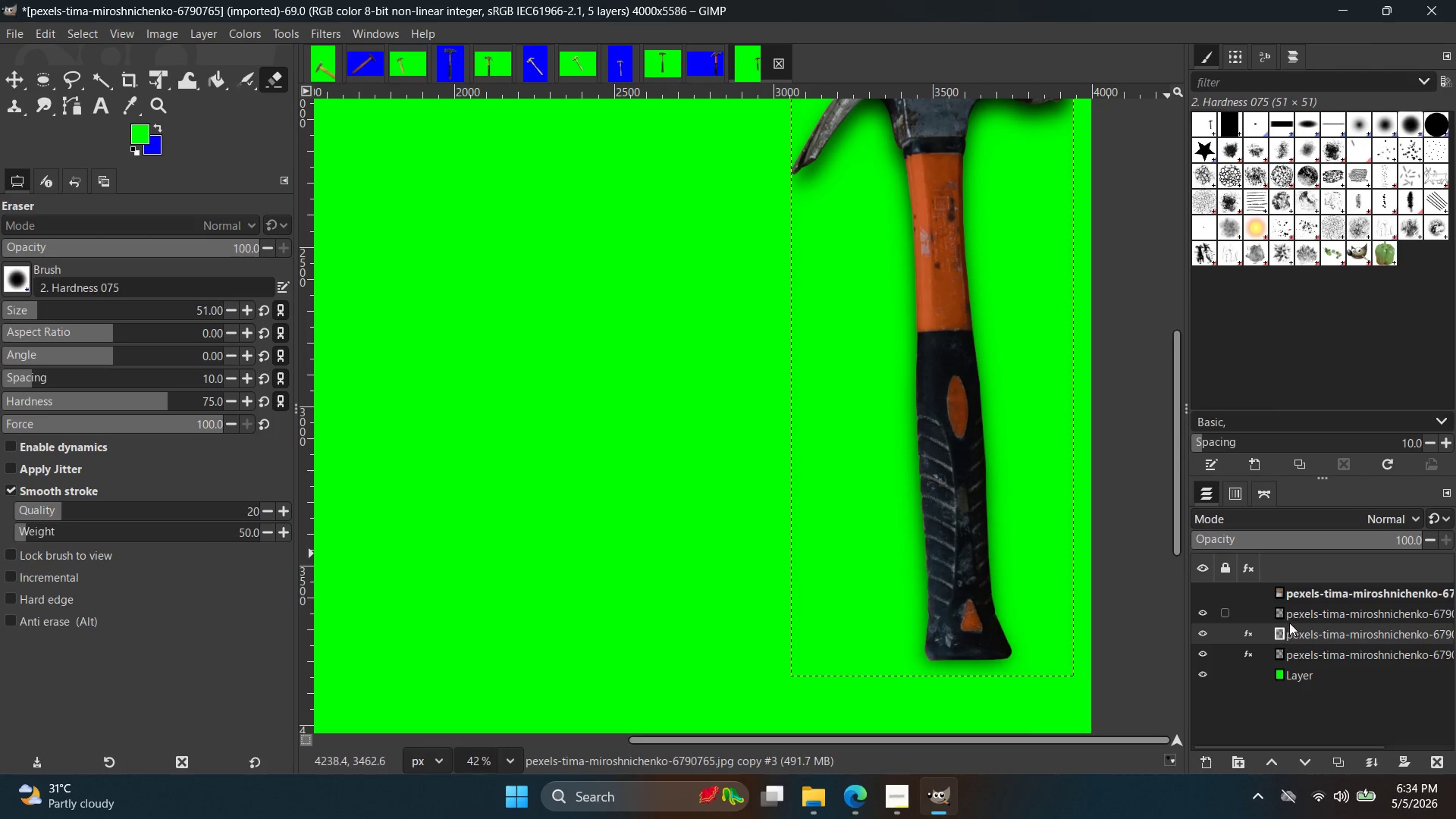 
left_click([1289, 621])
 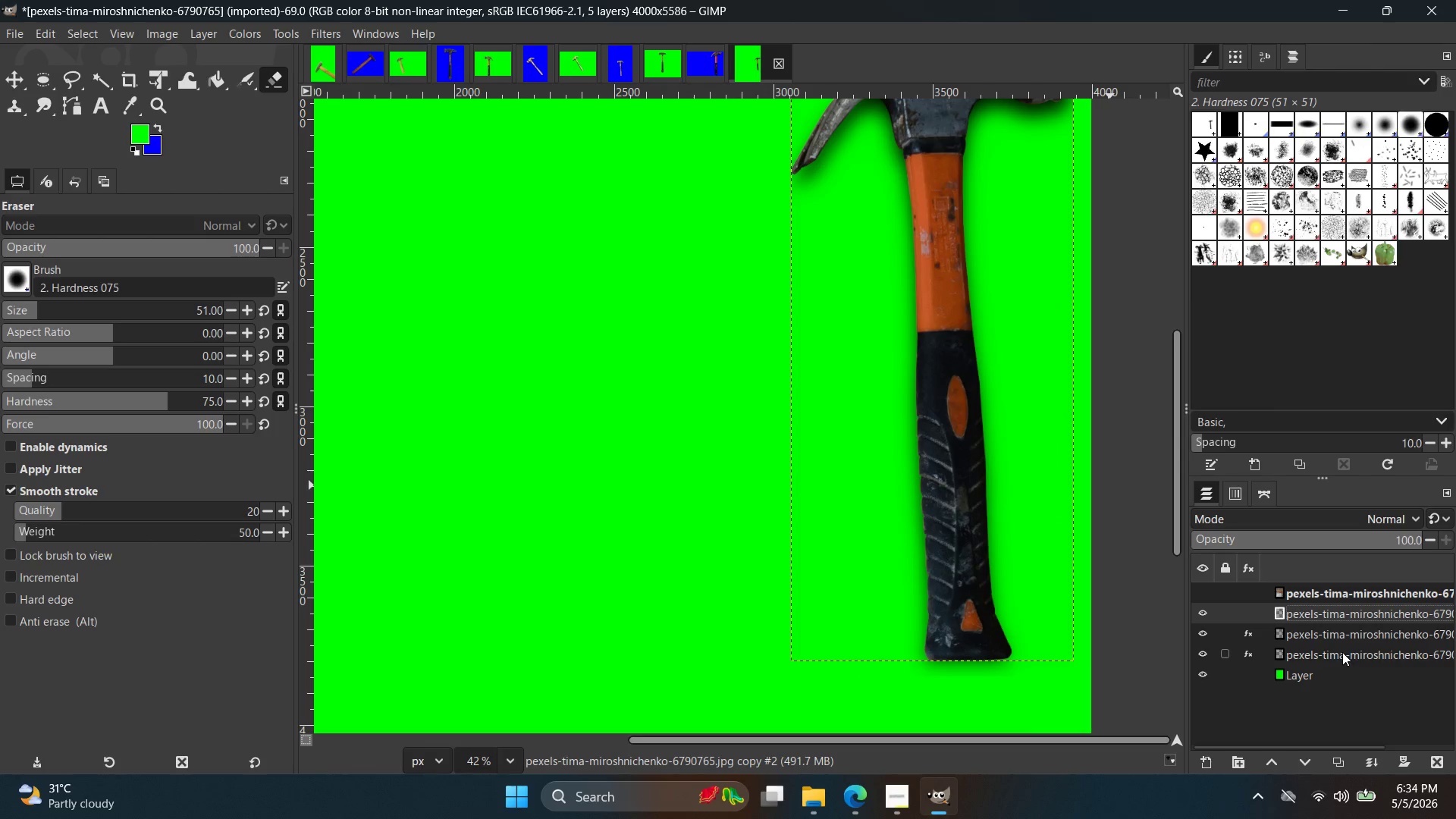 
double_click([1342, 642])
 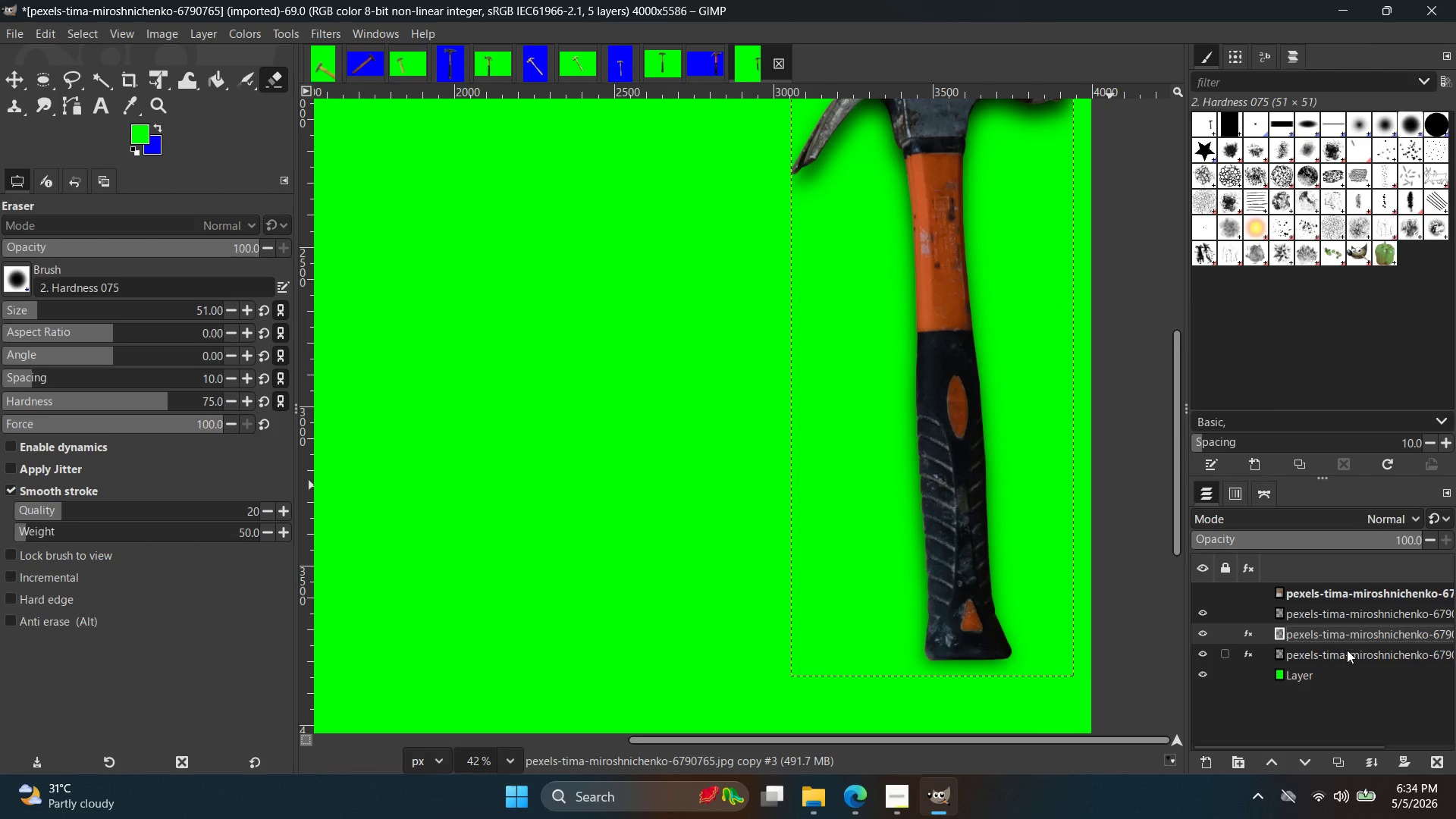 
left_click([1346, 660])
 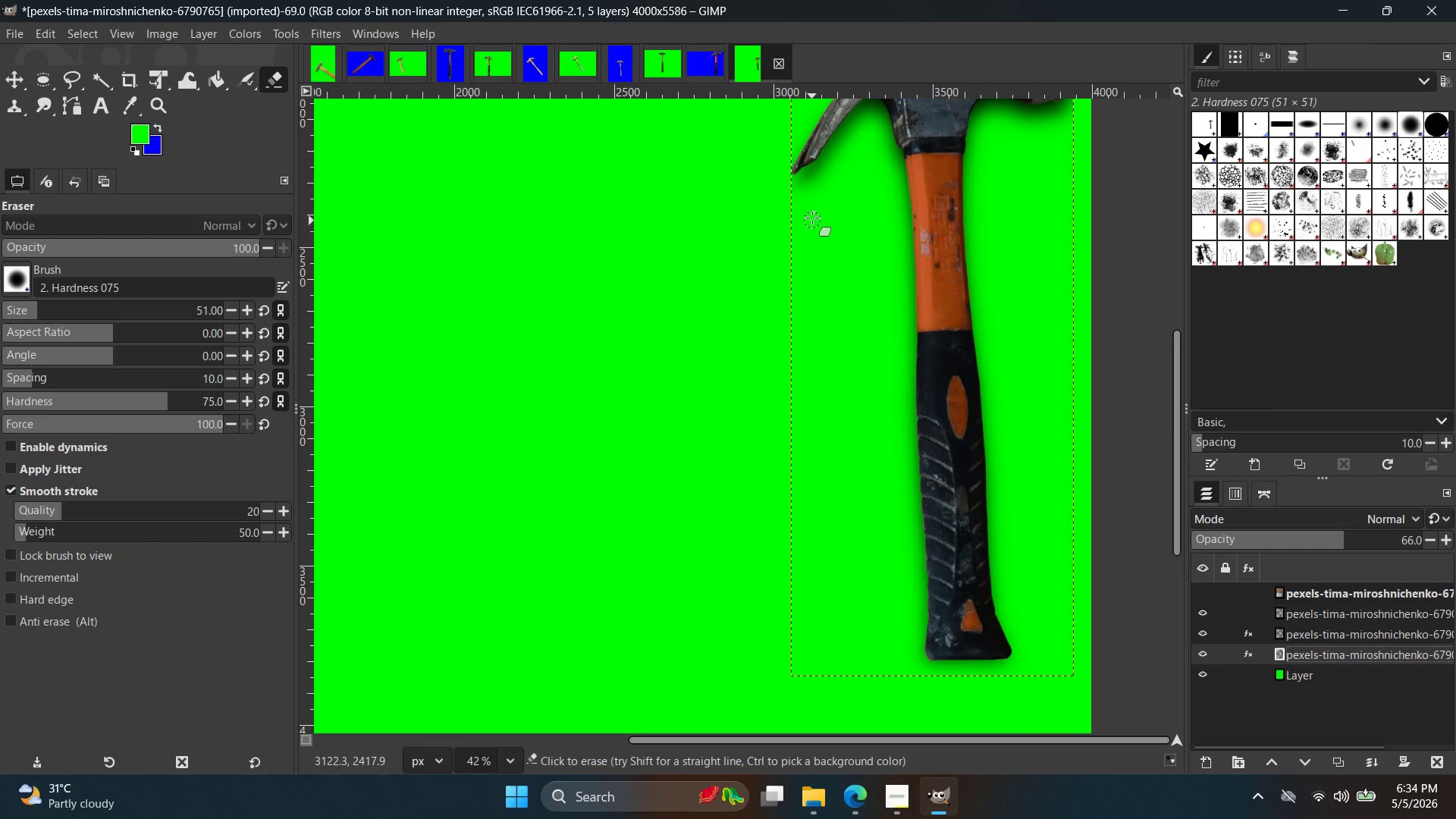 
left_click_drag(start_coordinate=[786, 175], to_coordinate=[773, 201])
 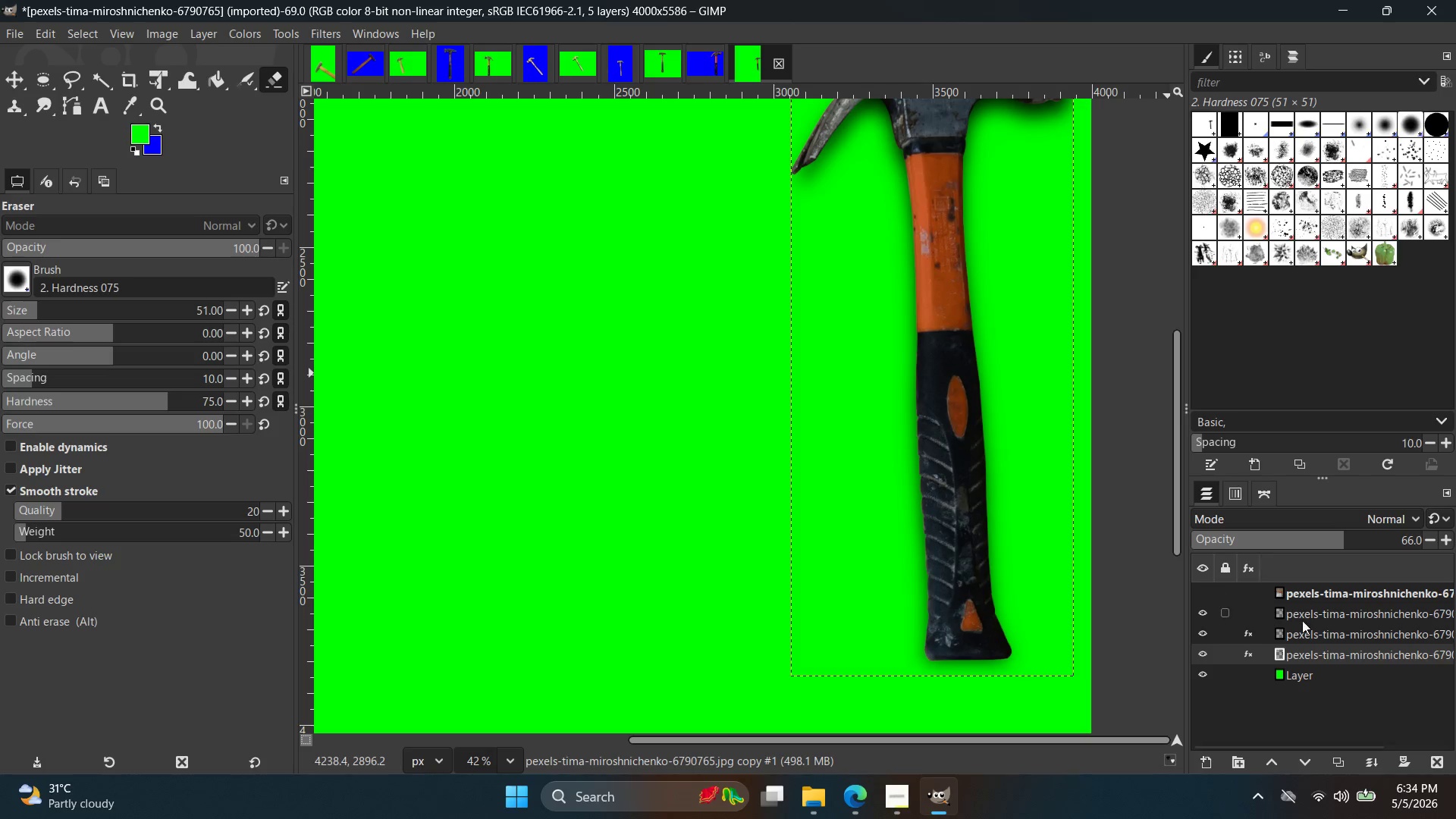 
left_click([1304, 626])
 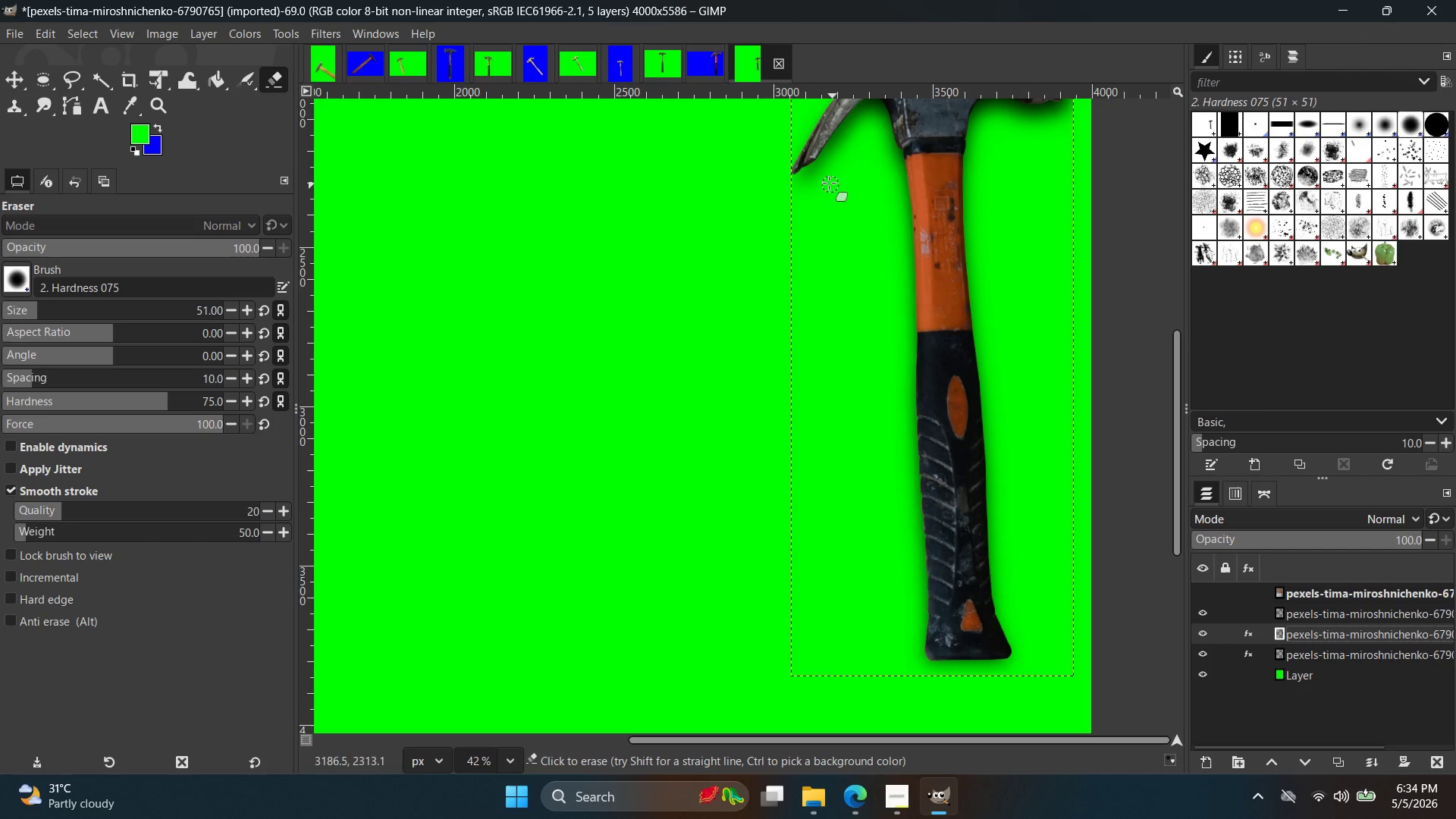 
left_click_drag(start_coordinate=[776, 170], to_coordinate=[786, 195])
 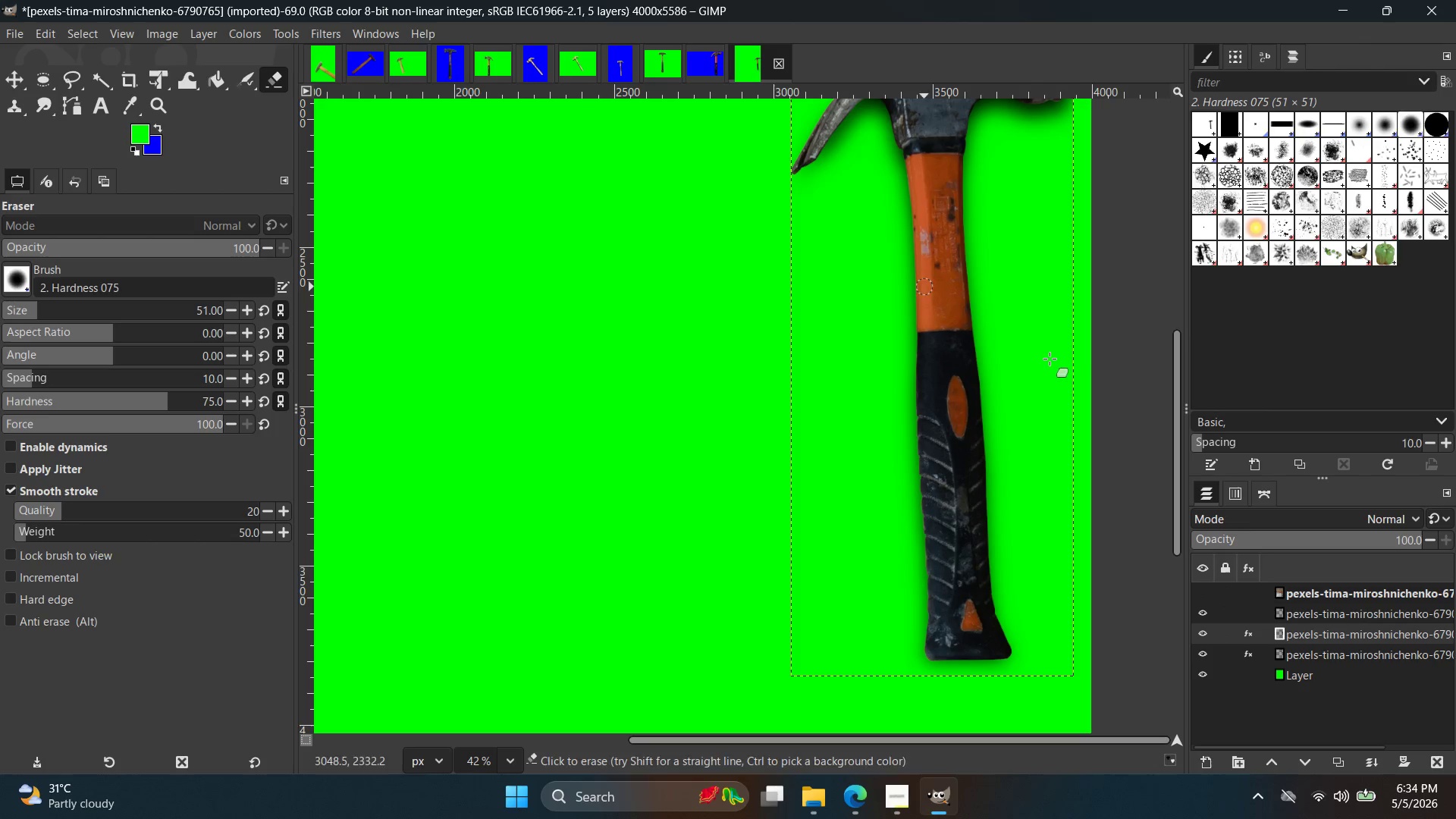 
key(Control+ControlLeft)
 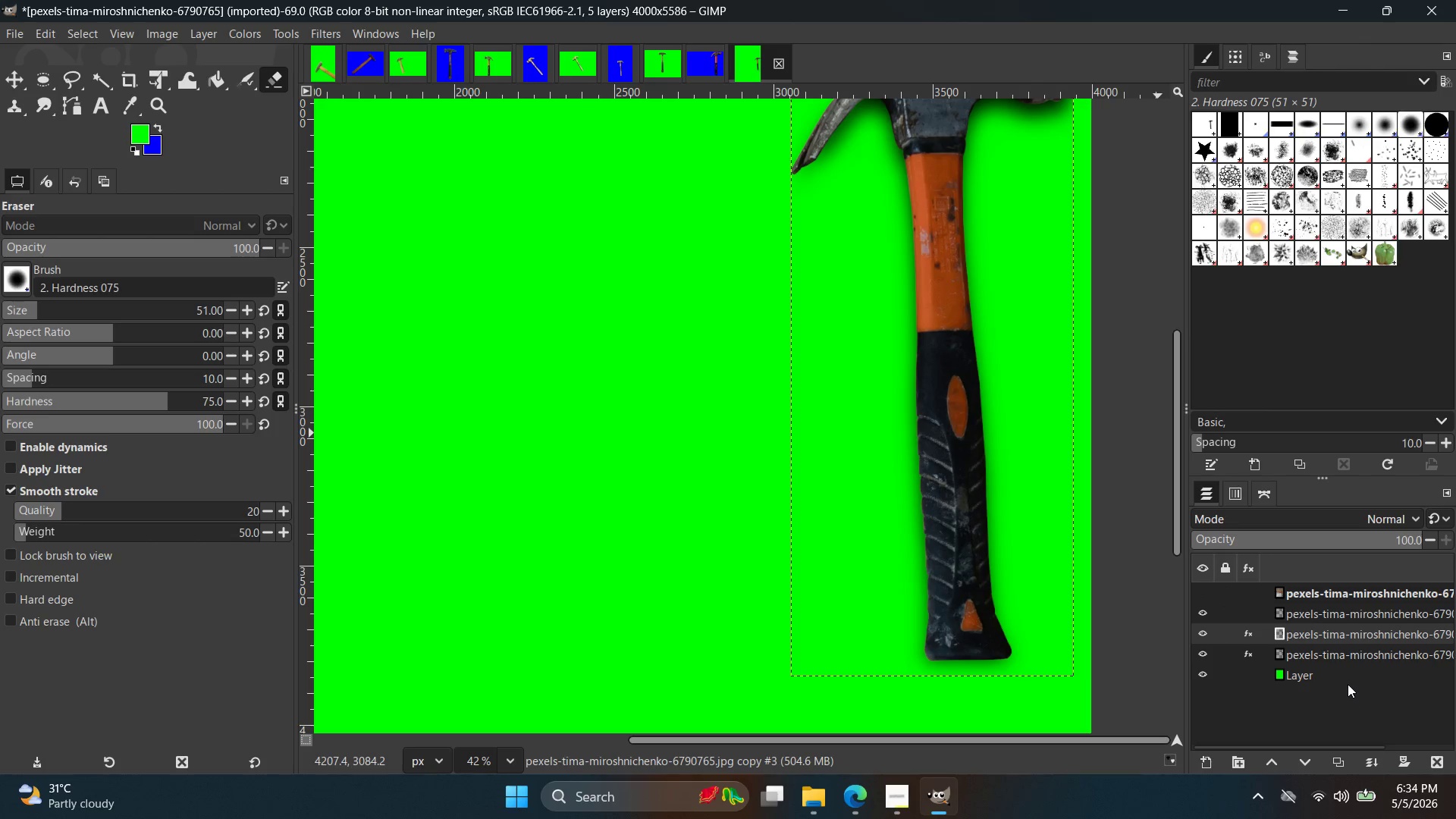 
left_click([1338, 668])
 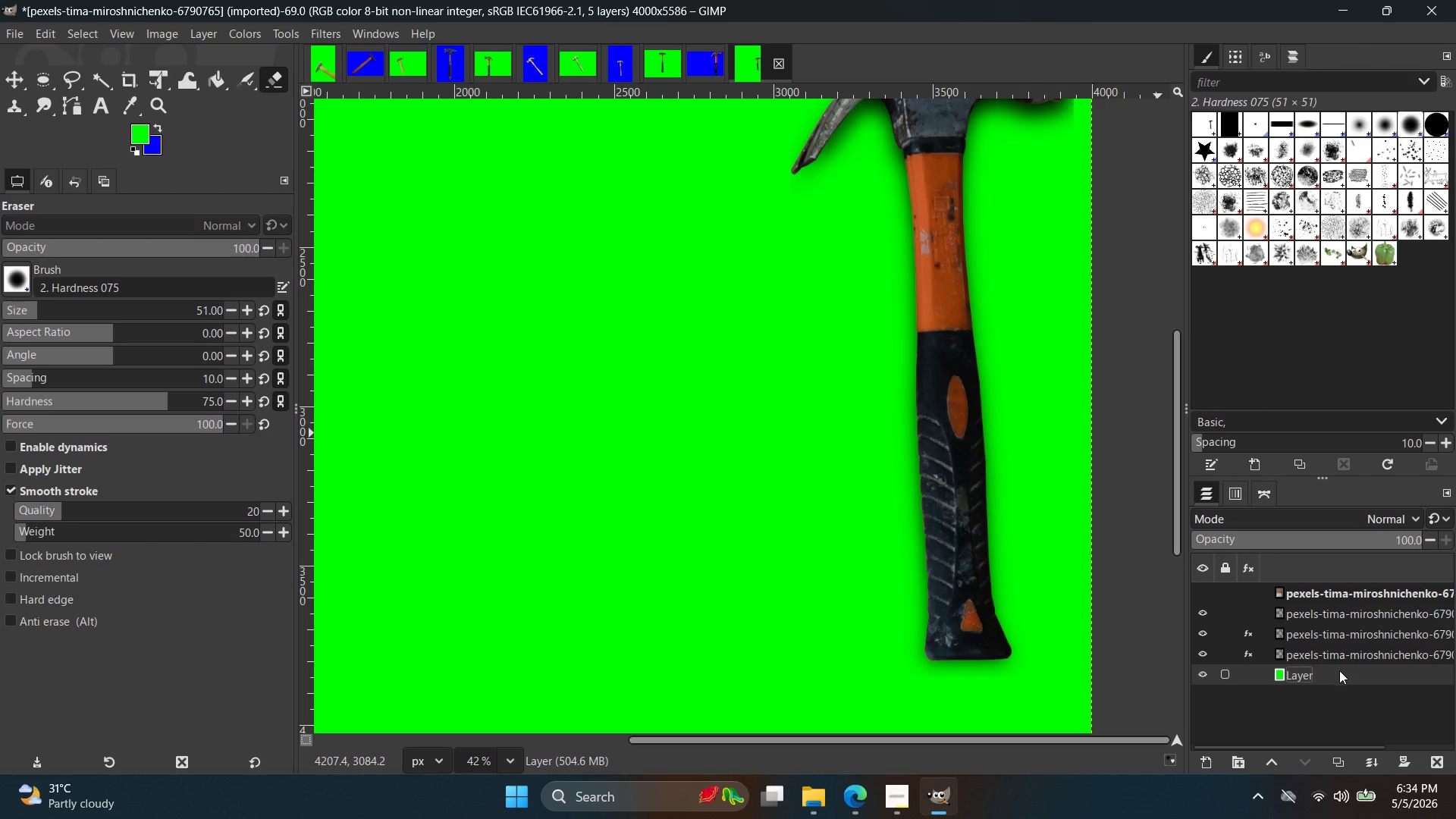 
hold_key(key=ControlLeft, duration=2.77)
scroll: coordinate [1165, 383], scroll_direction: down, amount: 9.0
 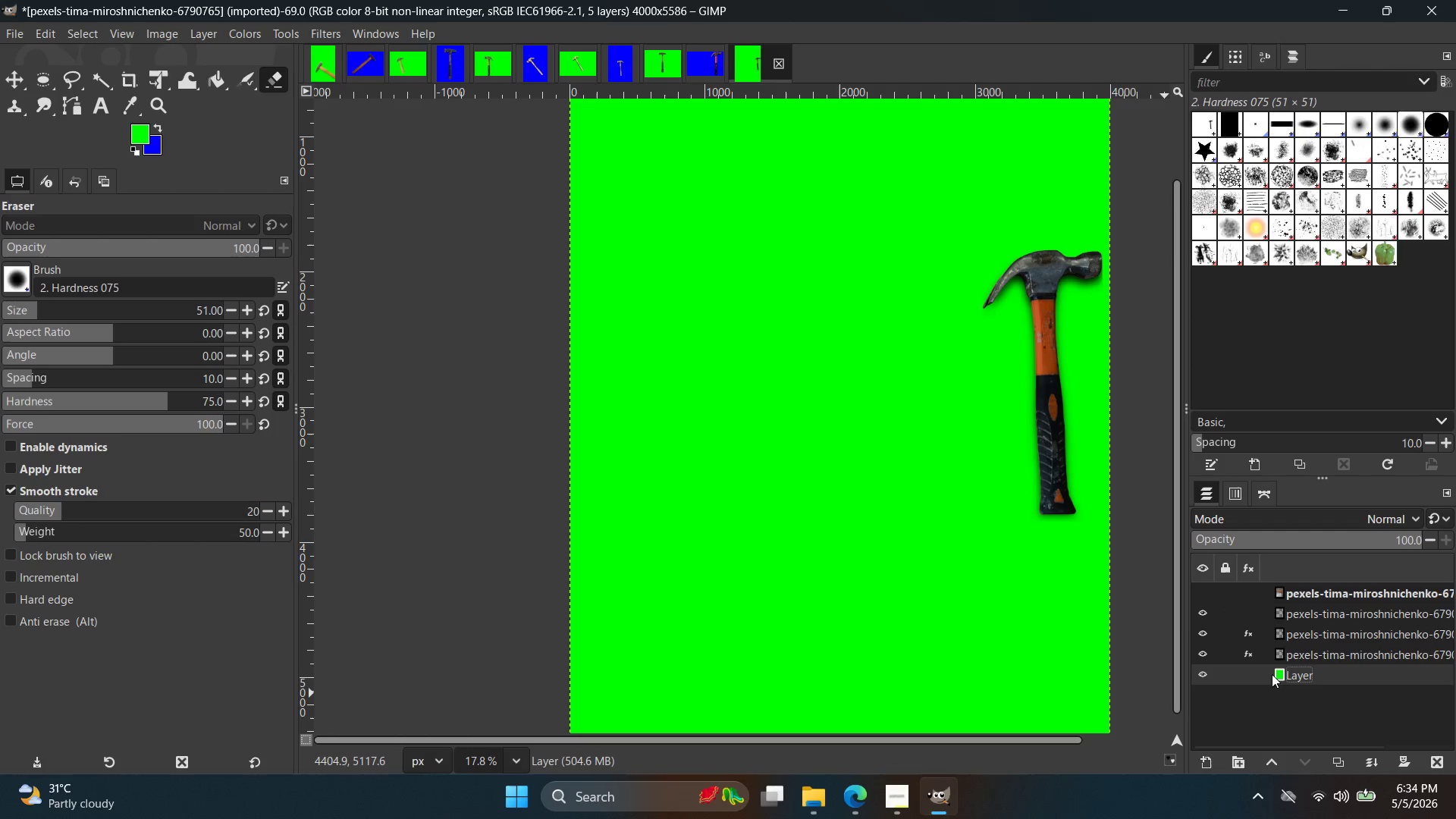 
left_click([1306, 623])
 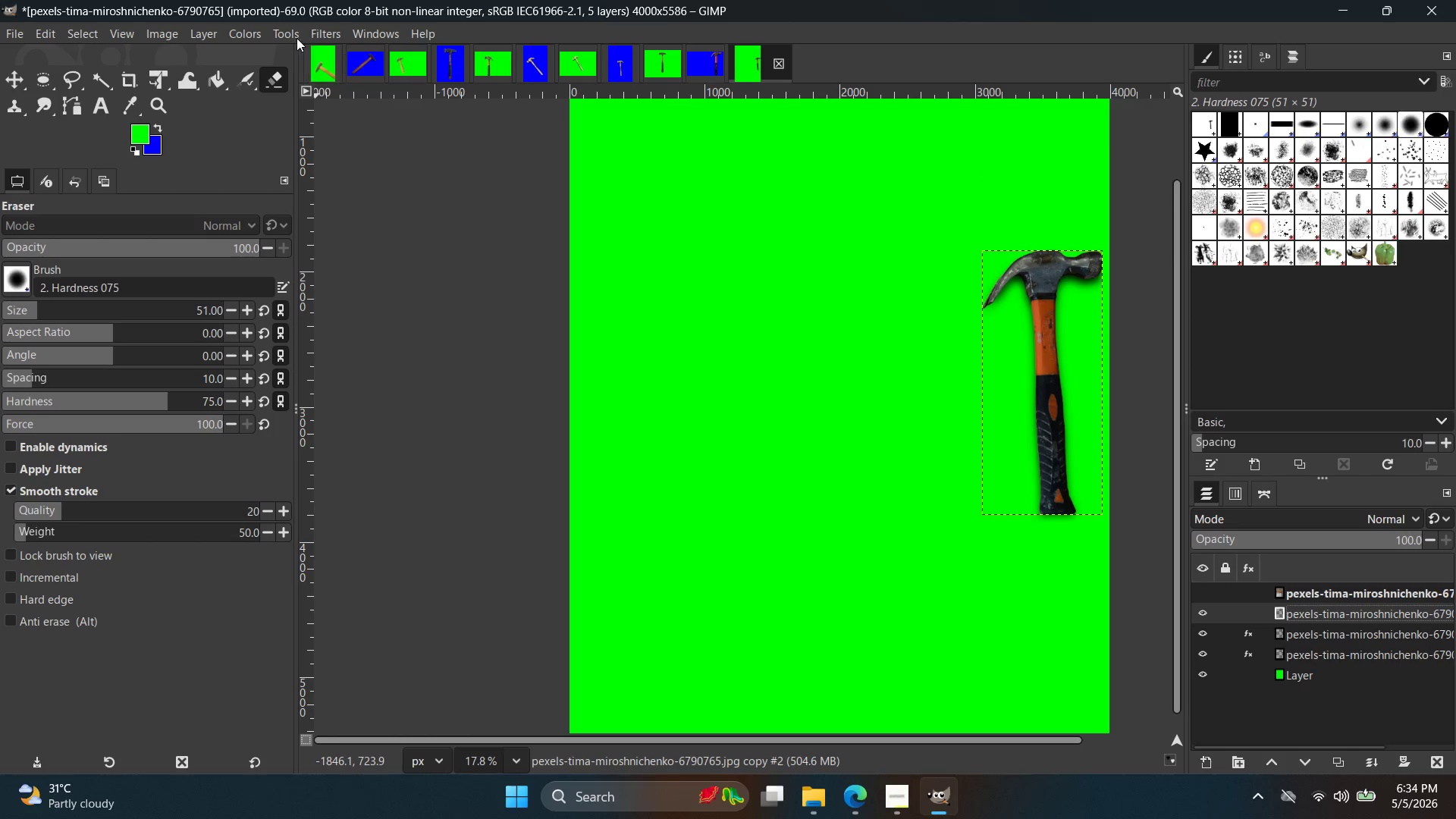 
left_click([258, 35])
 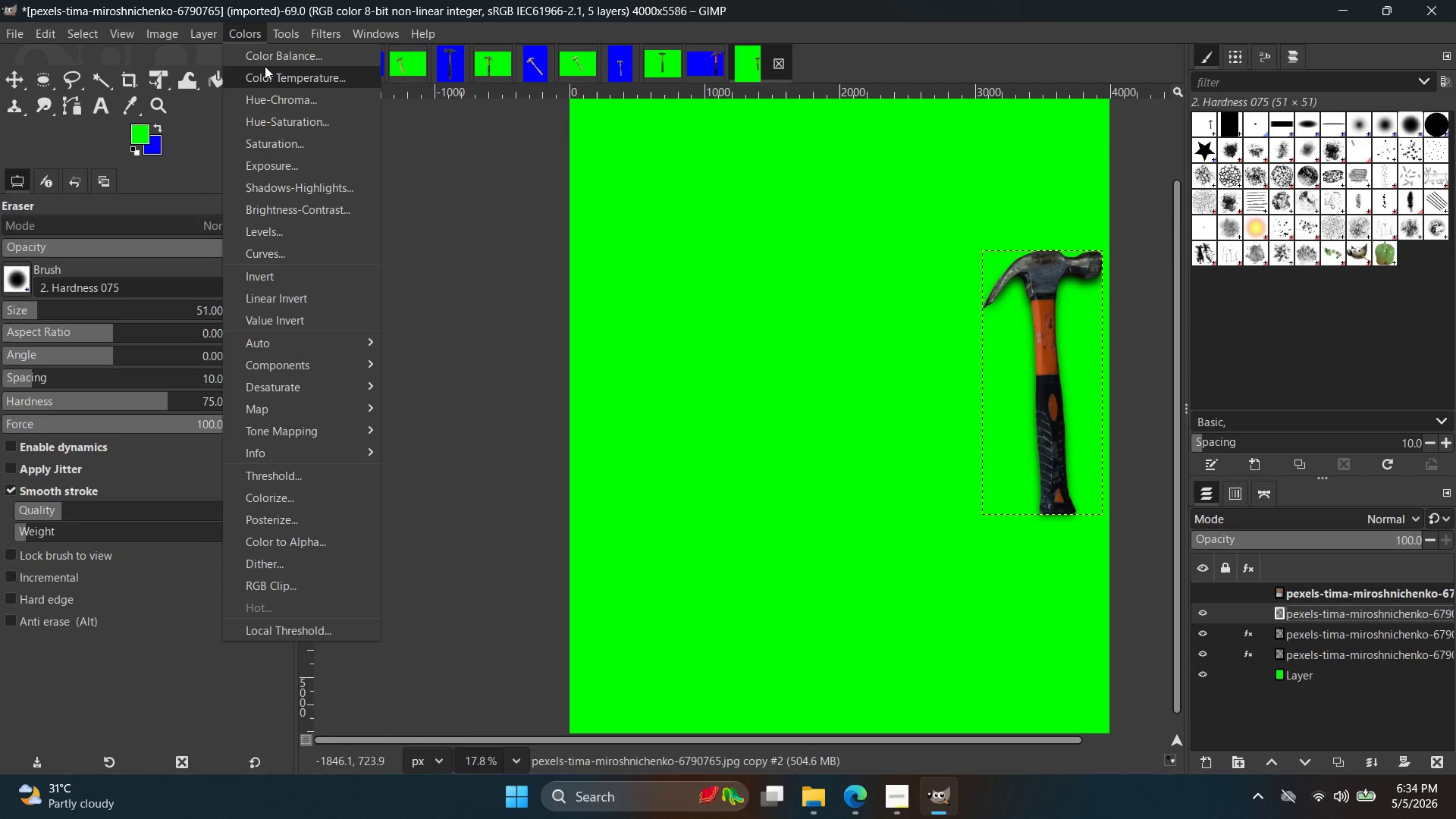 
left_click([267, 74])
 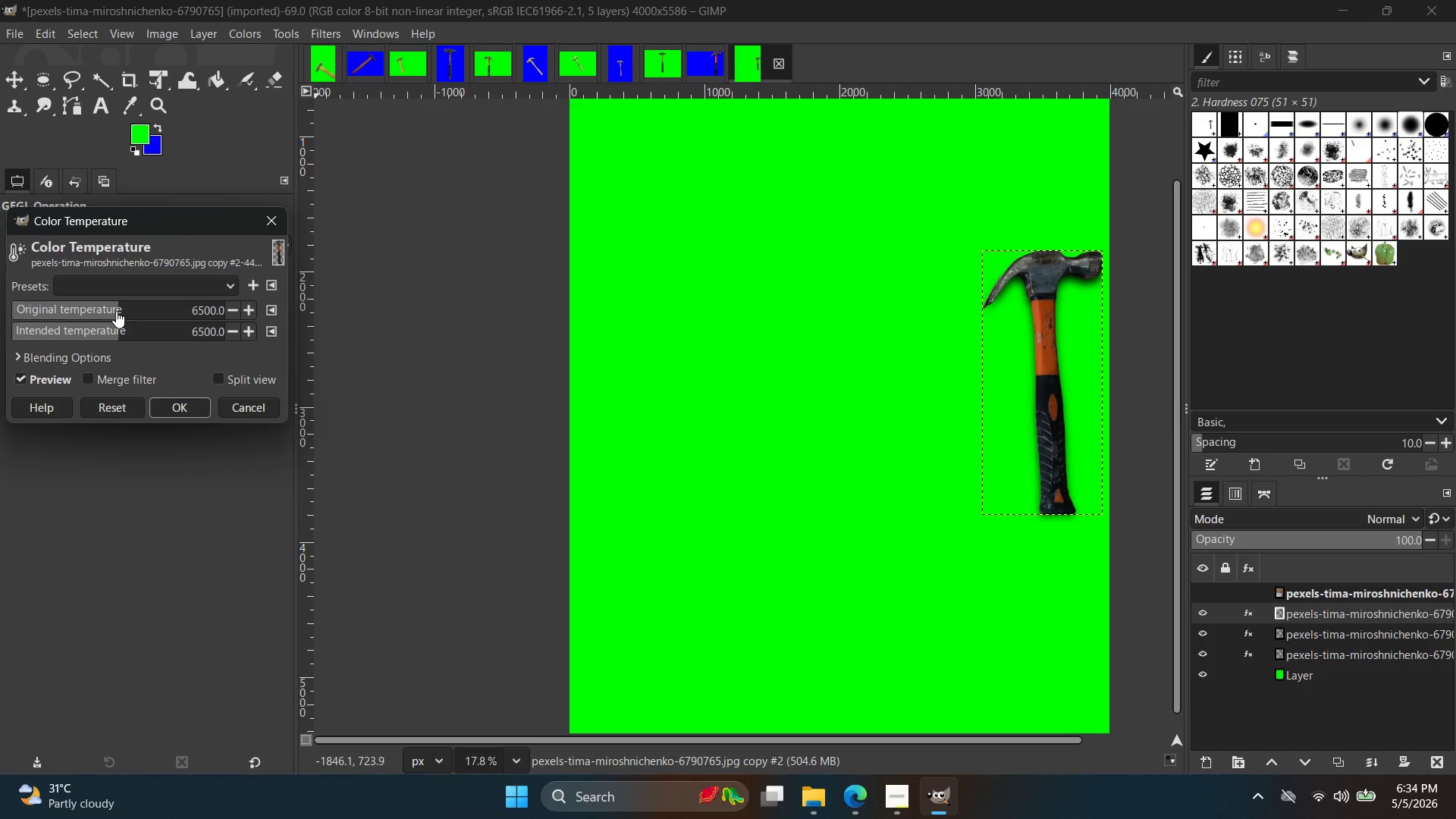 
left_click_drag(start_coordinate=[110, 308], to_coordinate=[77, 305])
 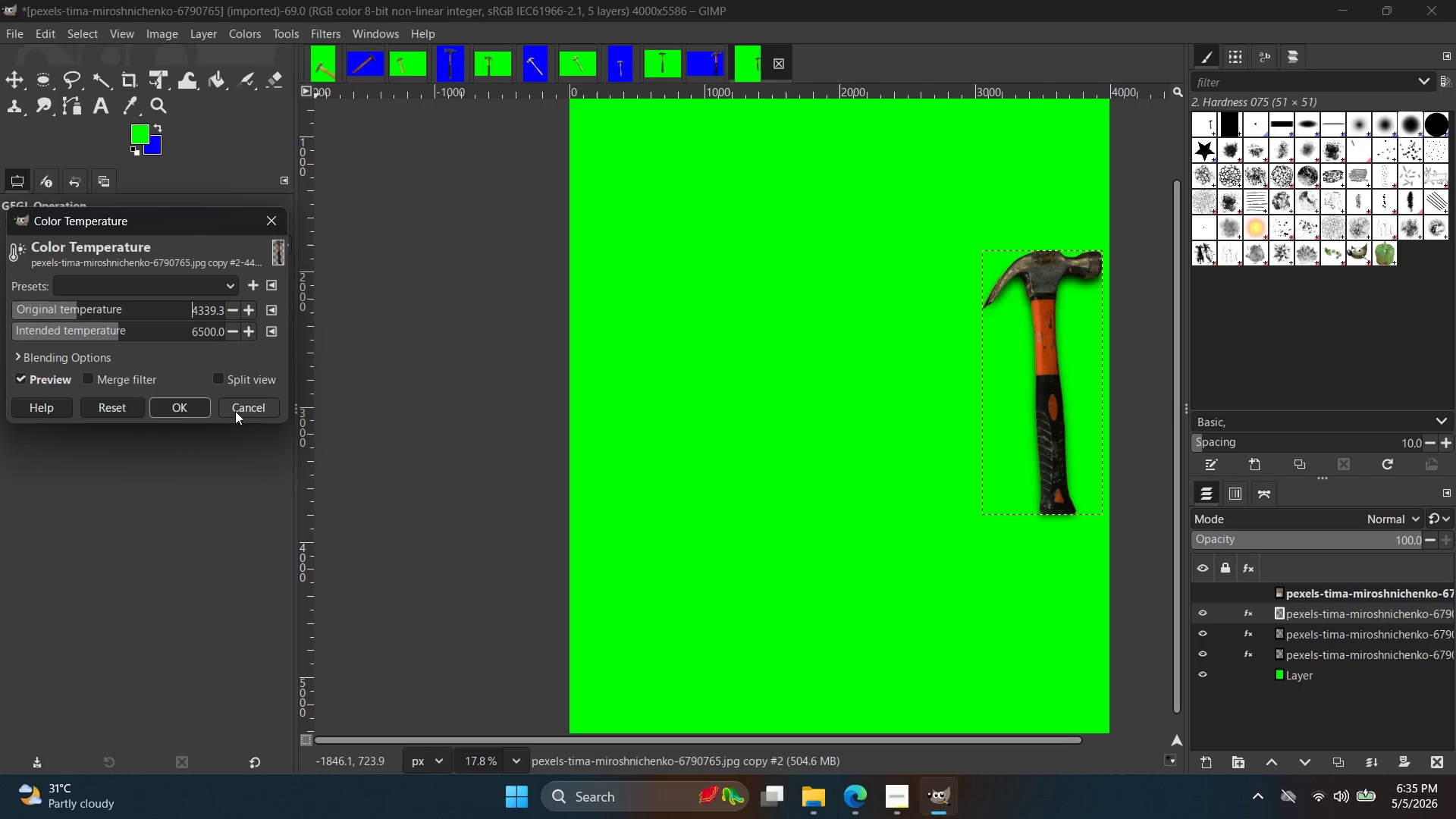 
left_click([175, 411])
 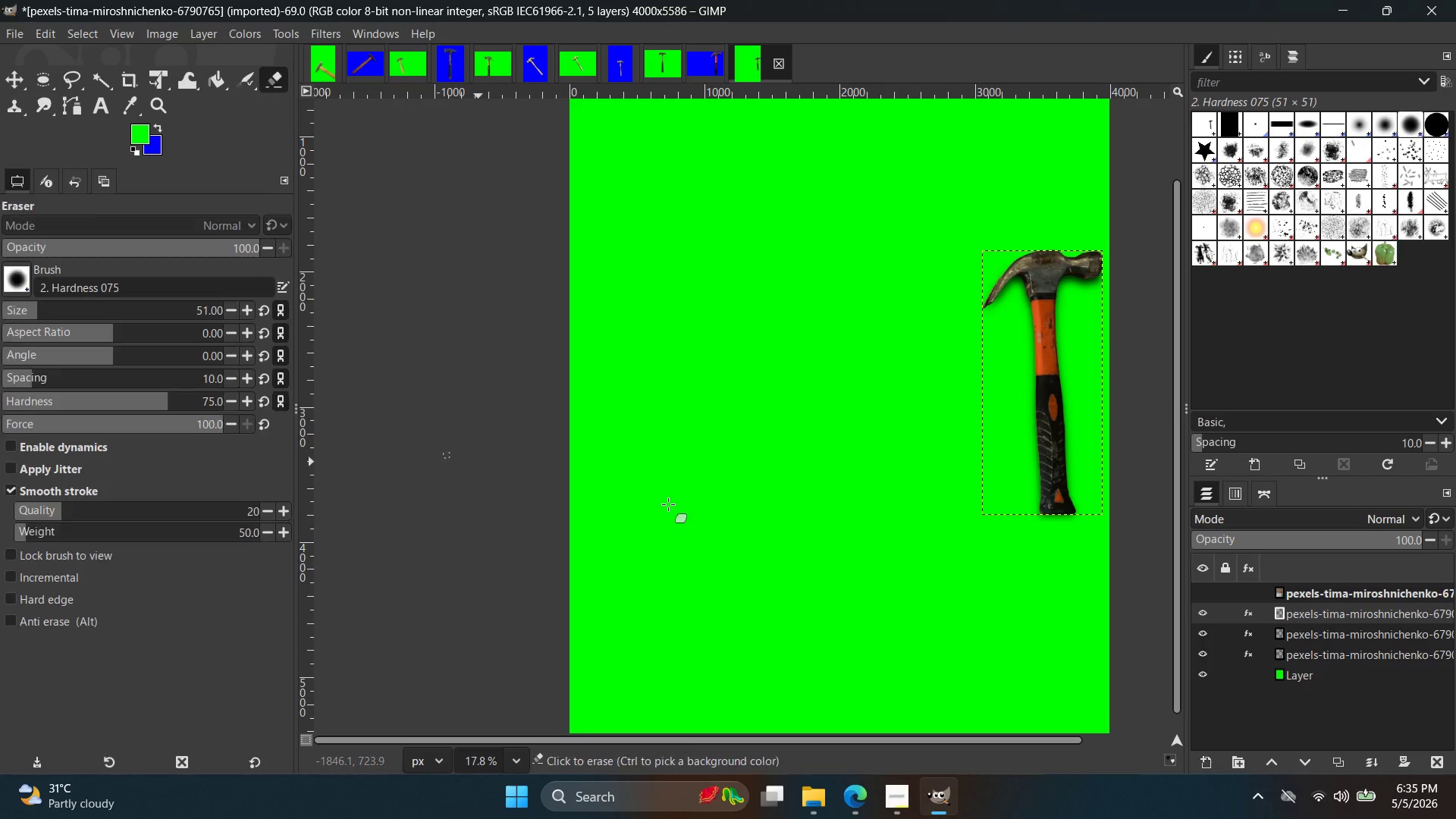 
hold_key(key=ControlLeft, duration=0.34)
scroll: coordinate [863, 588], scroll_direction: down, amount: 3.0
 